 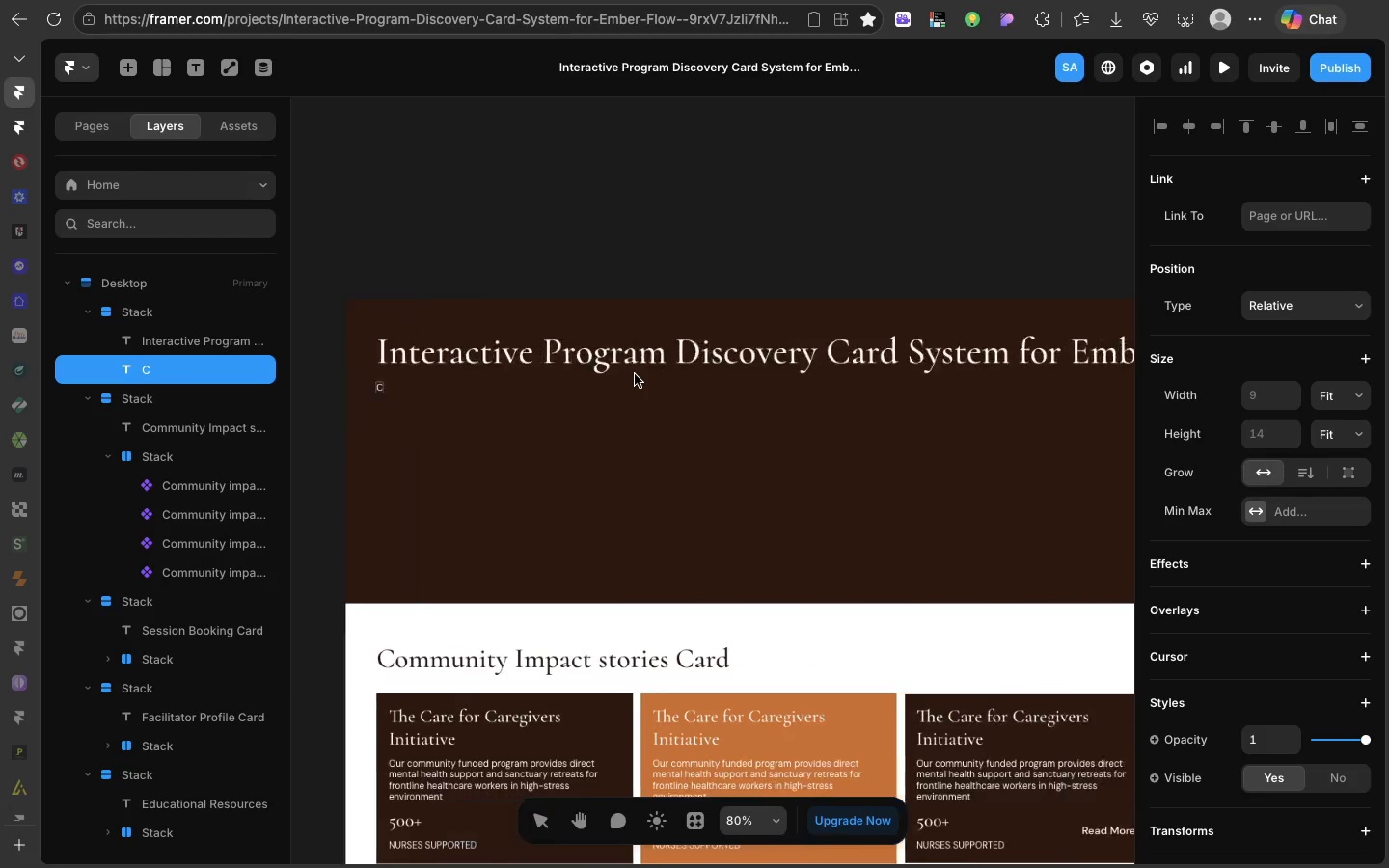 
double_click([376, 389])
 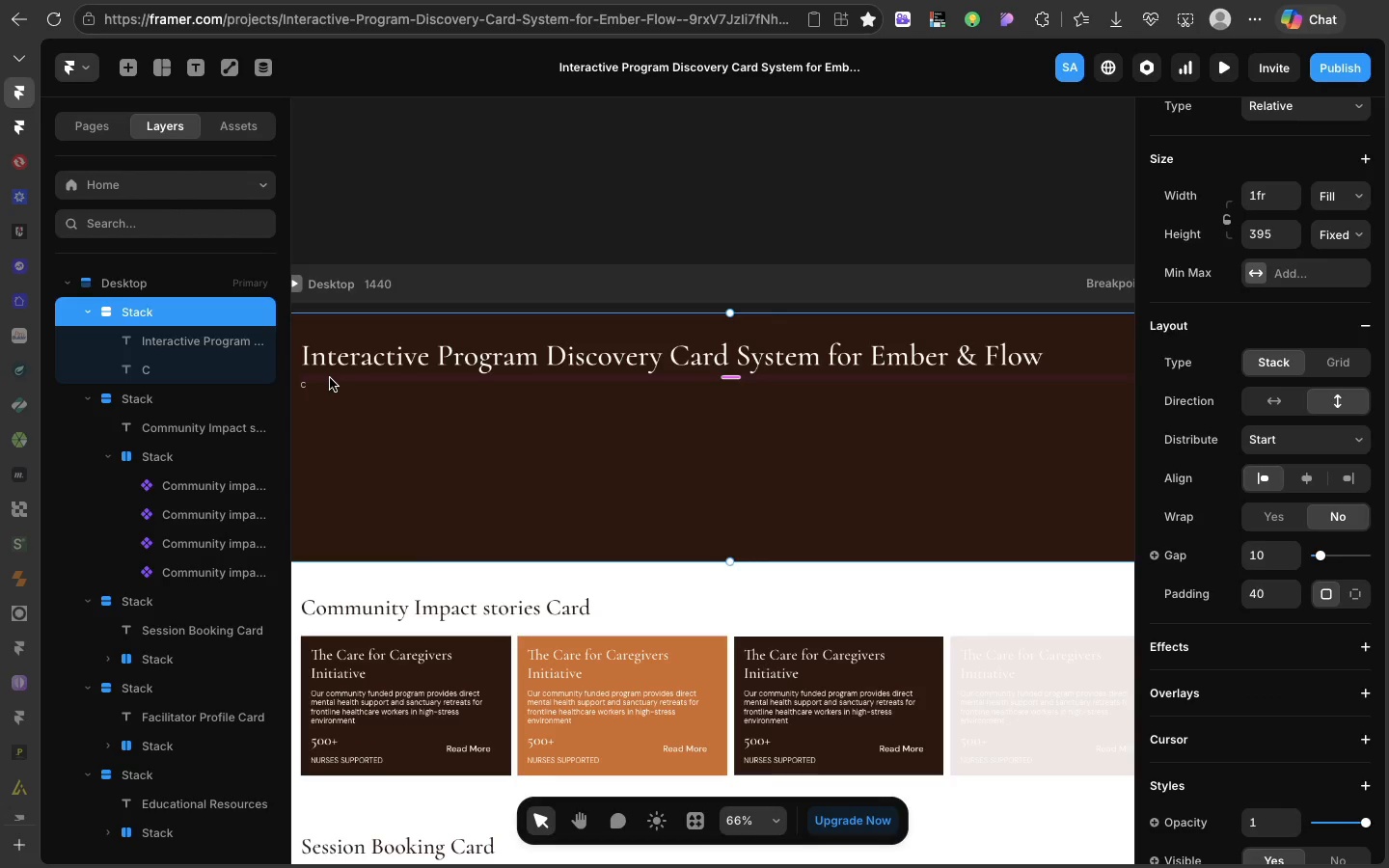 
double_click([330, 378])
 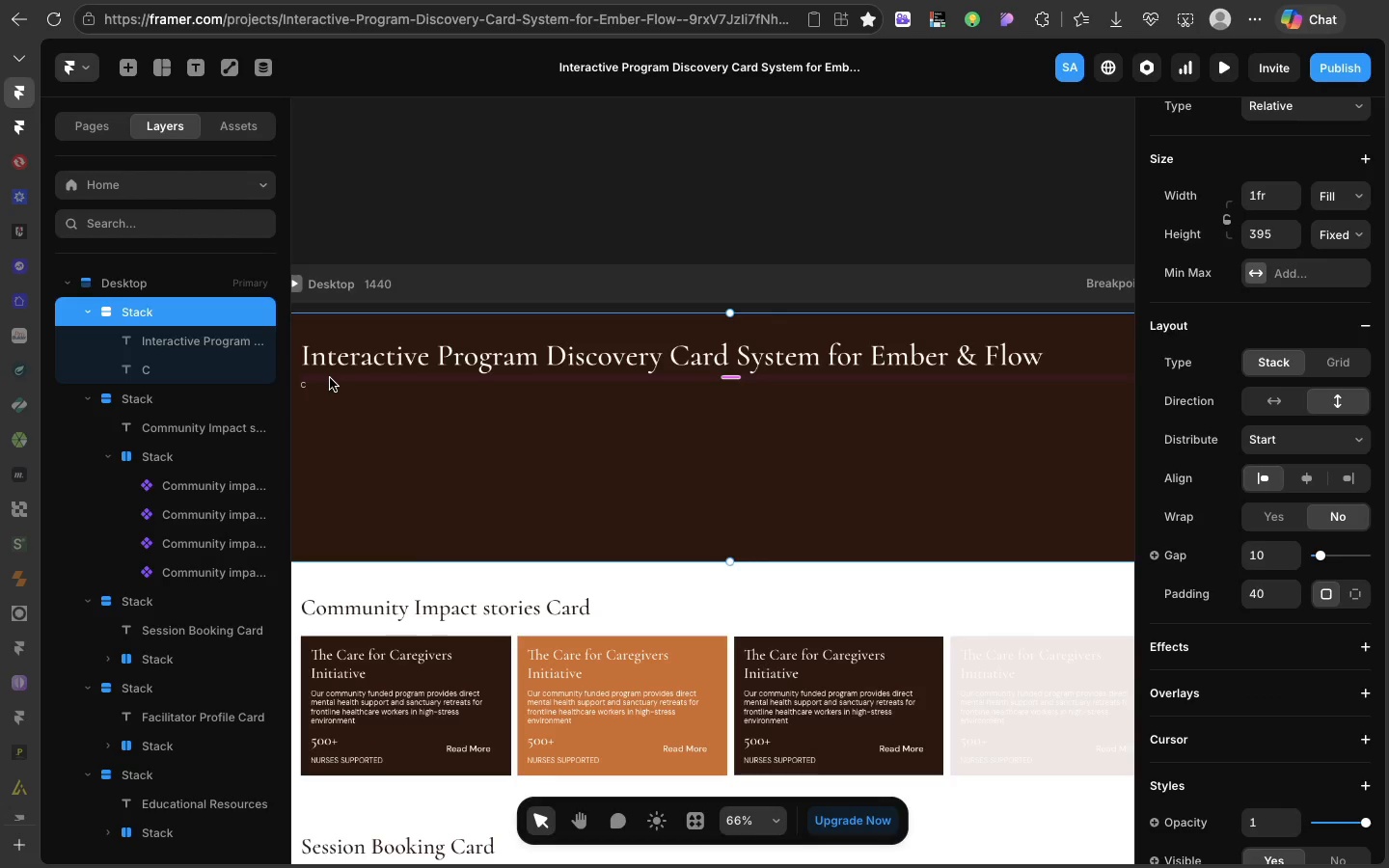 
triple_click([330, 378])
 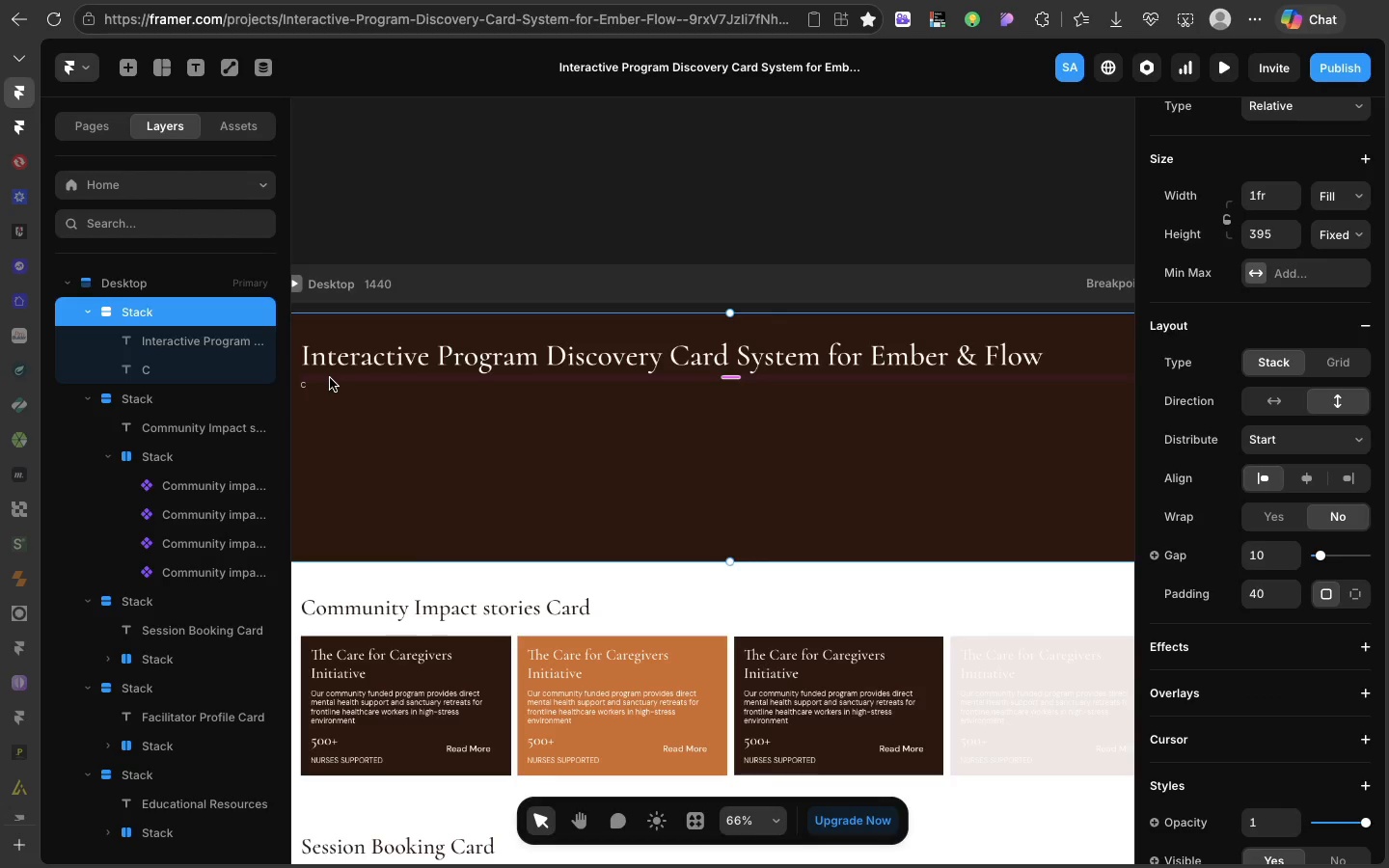 
wait(7.22)
 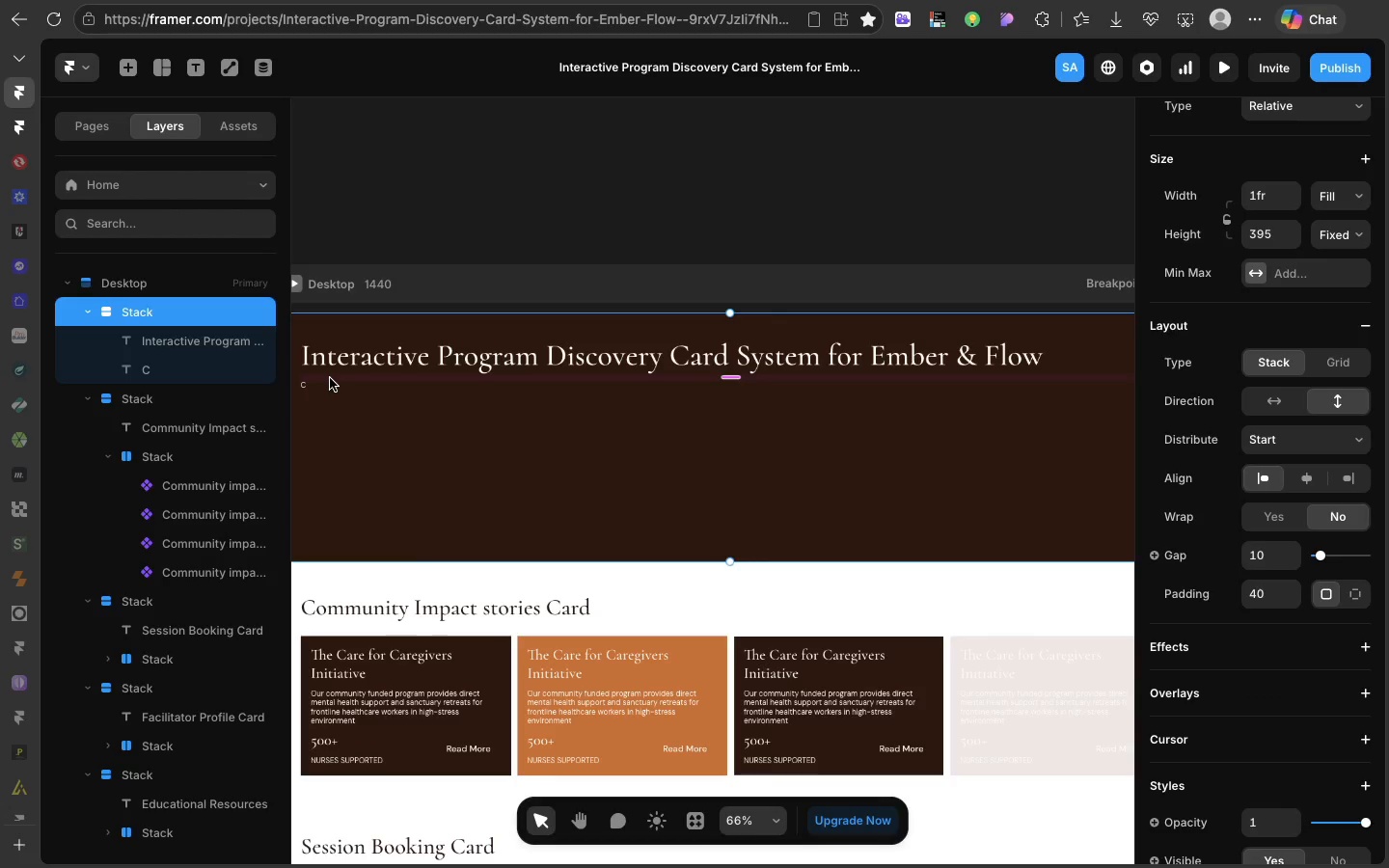 
scroll: coordinate [338, 342], scroll_direction: up, amount: 11.0
 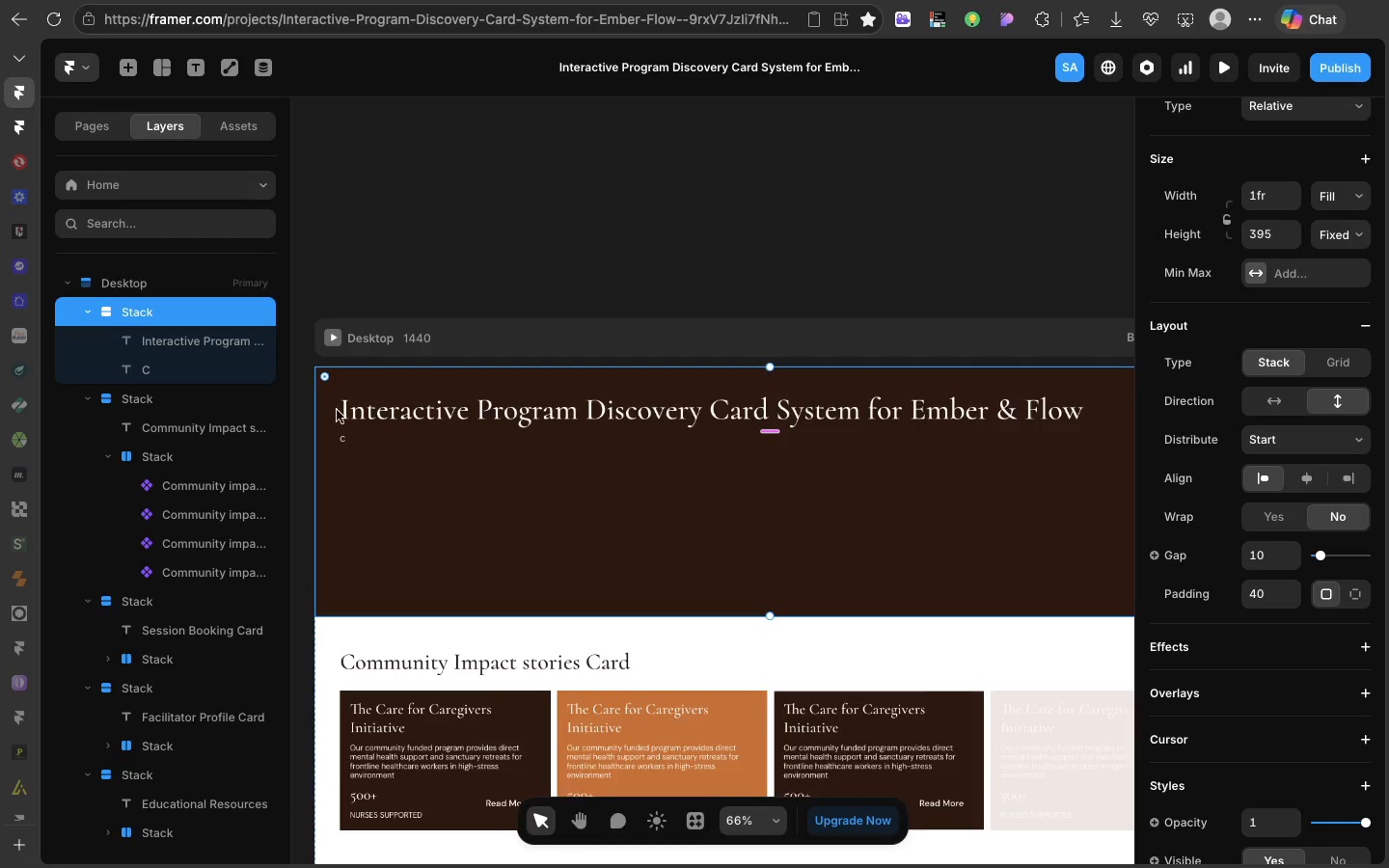 
double_click([346, 438])
 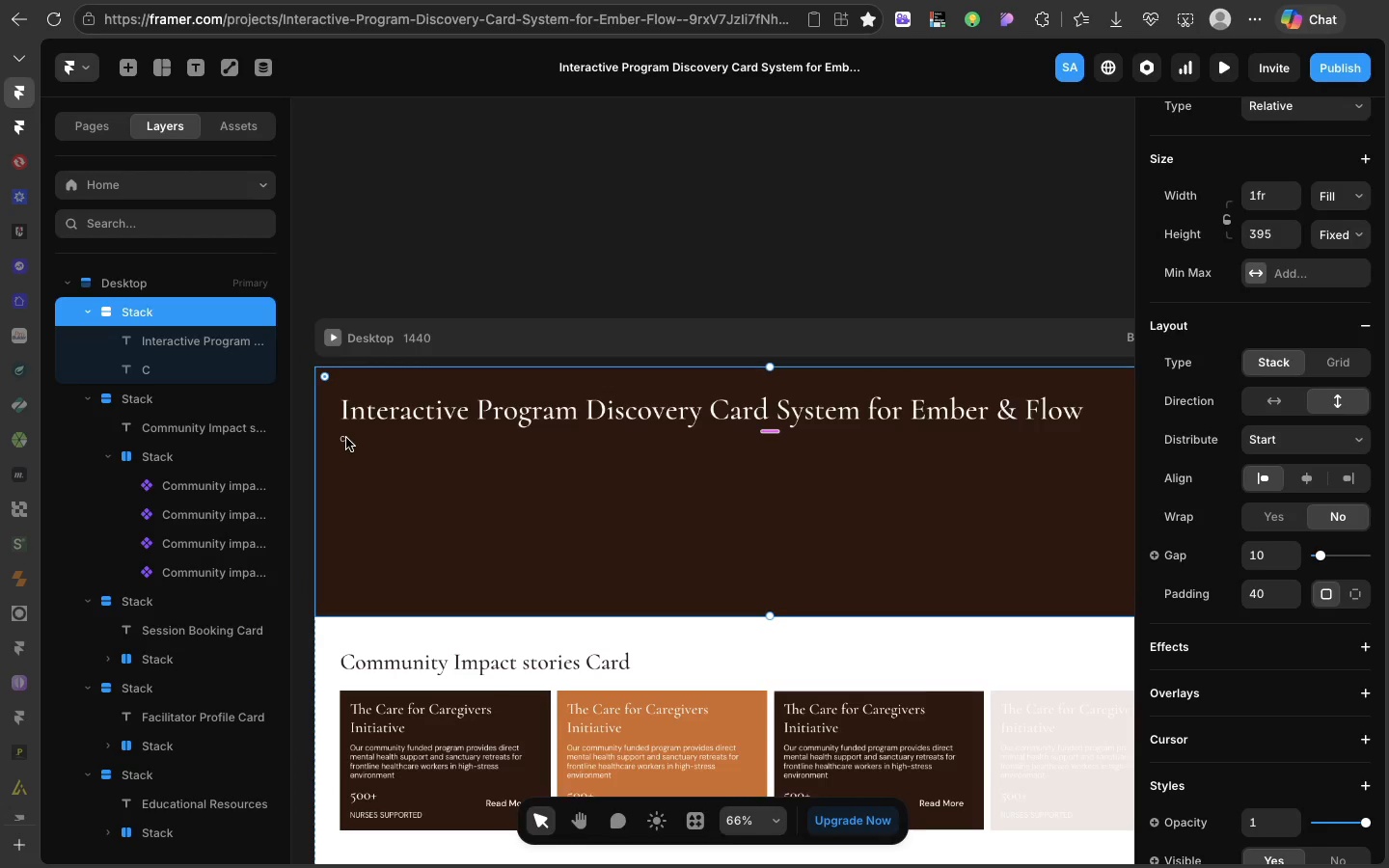 
triple_click([346, 438])
 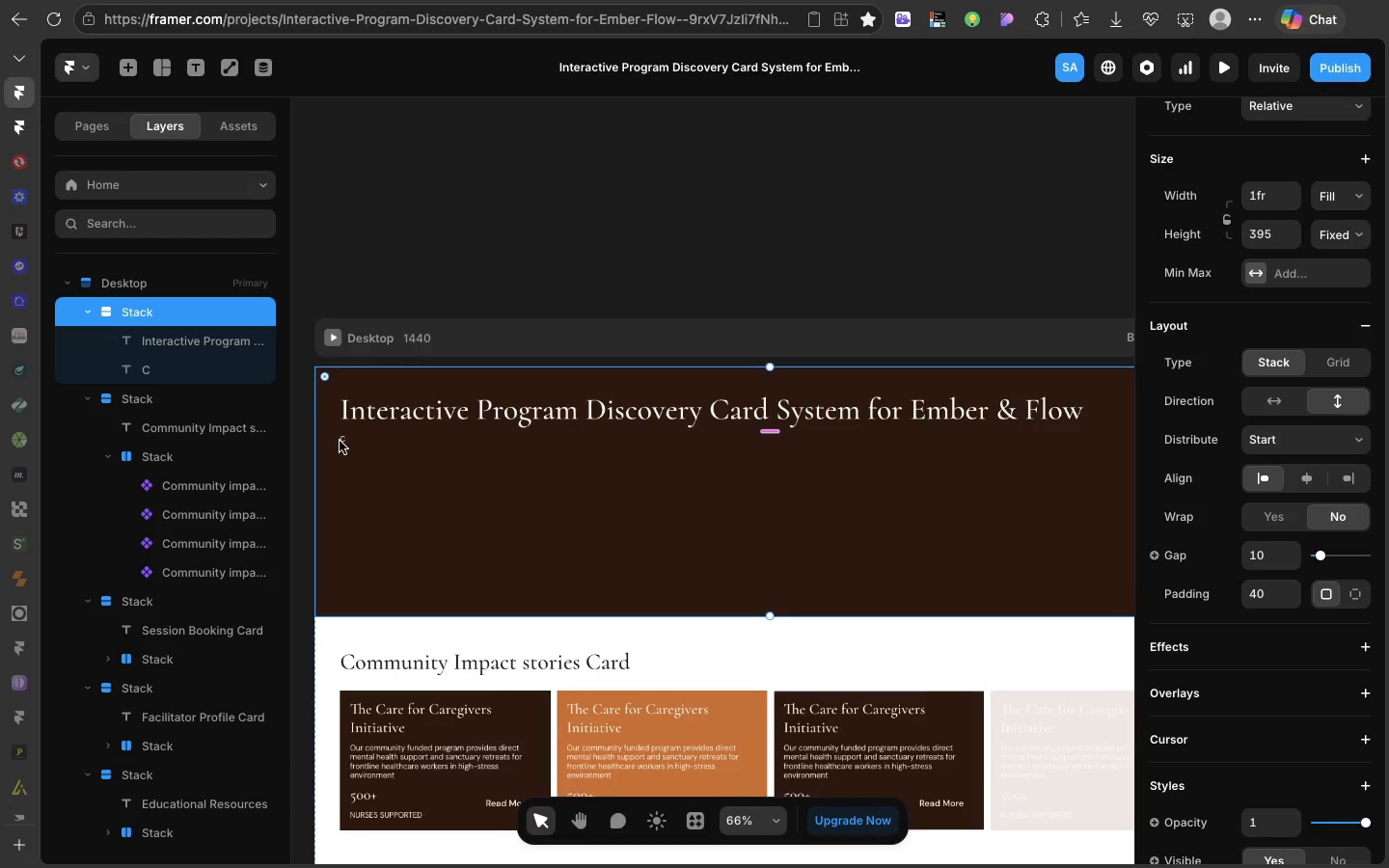 
left_click([340, 441])
 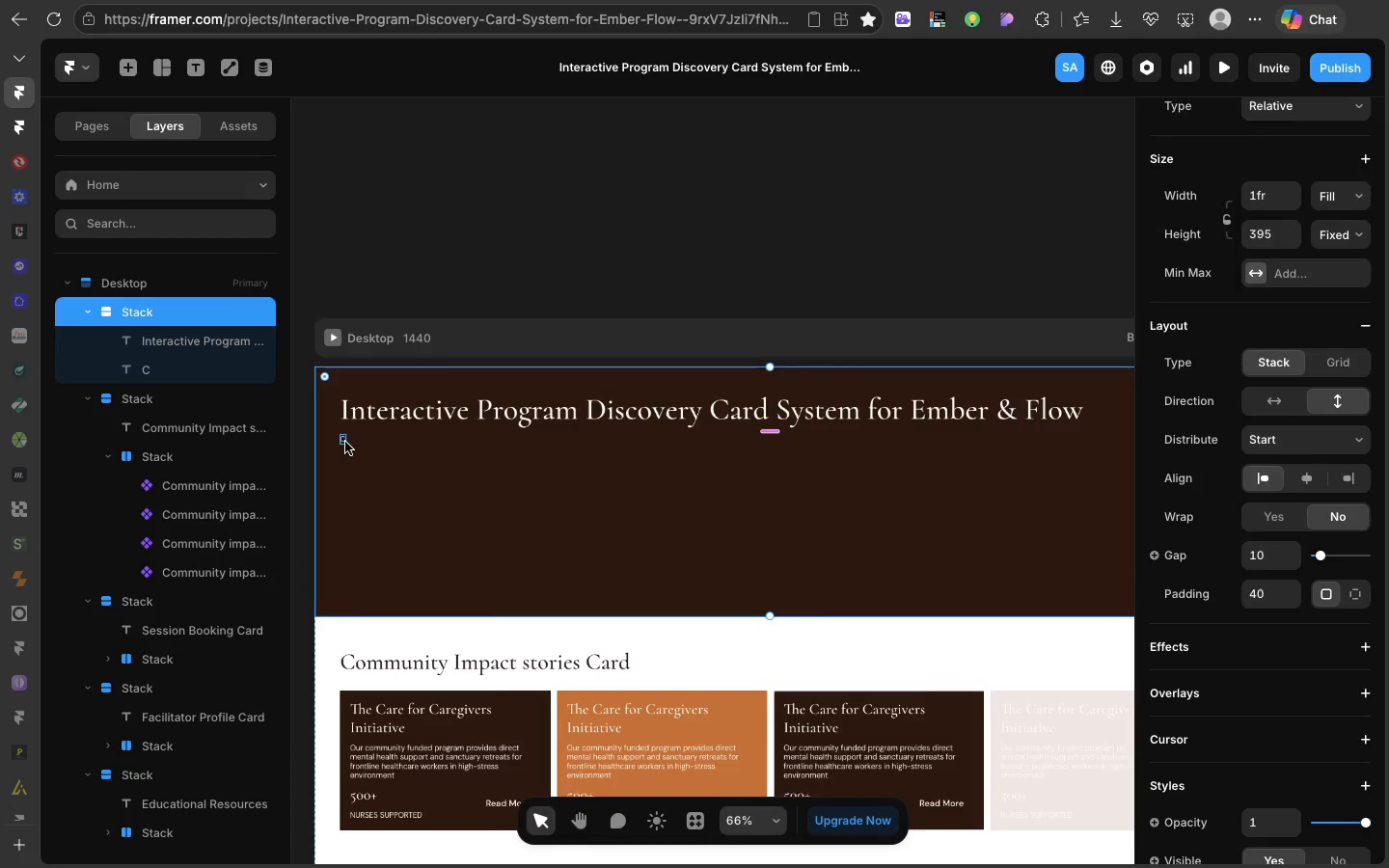 
left_click([345, 442])
 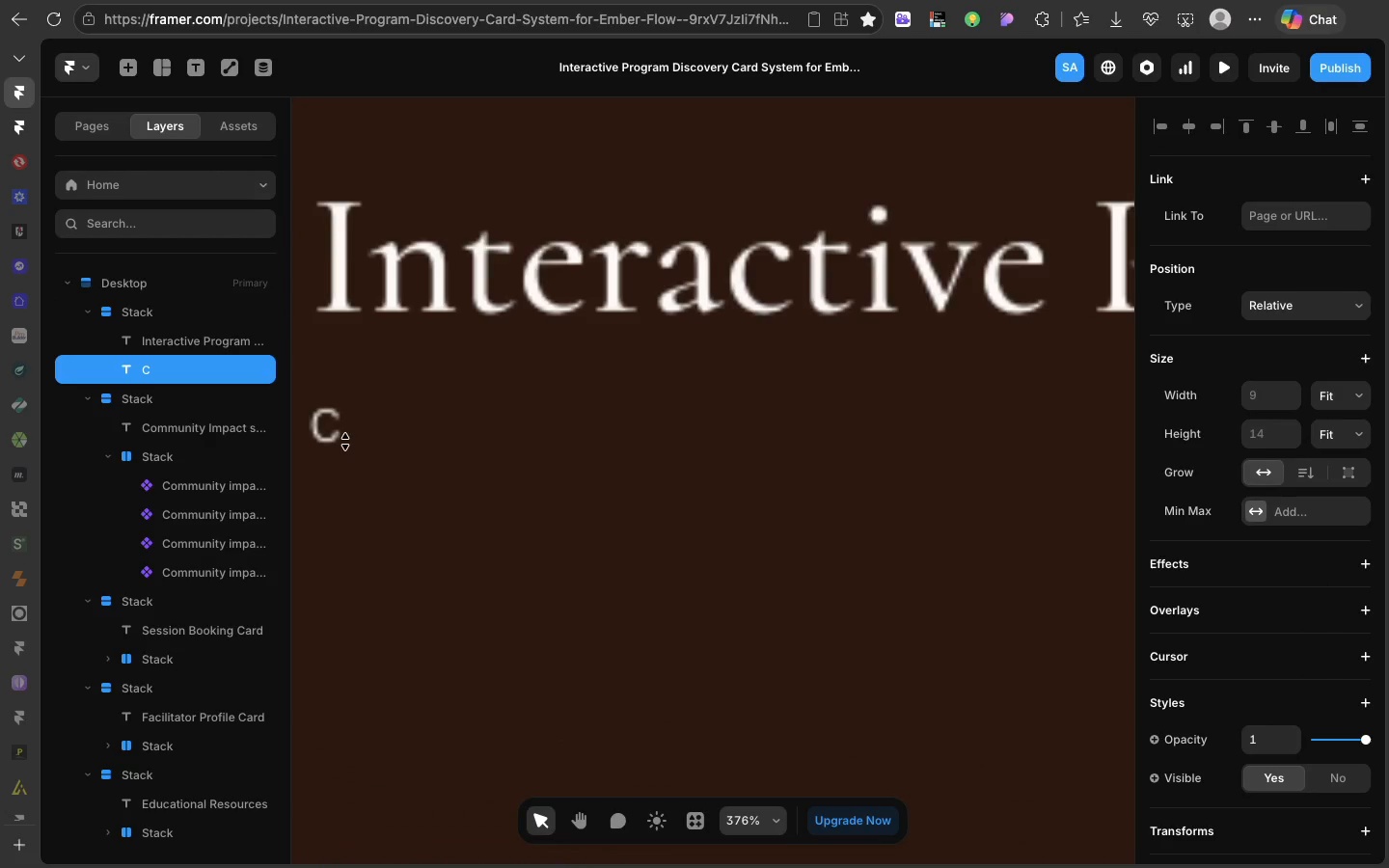 
double_click([335, 434])
 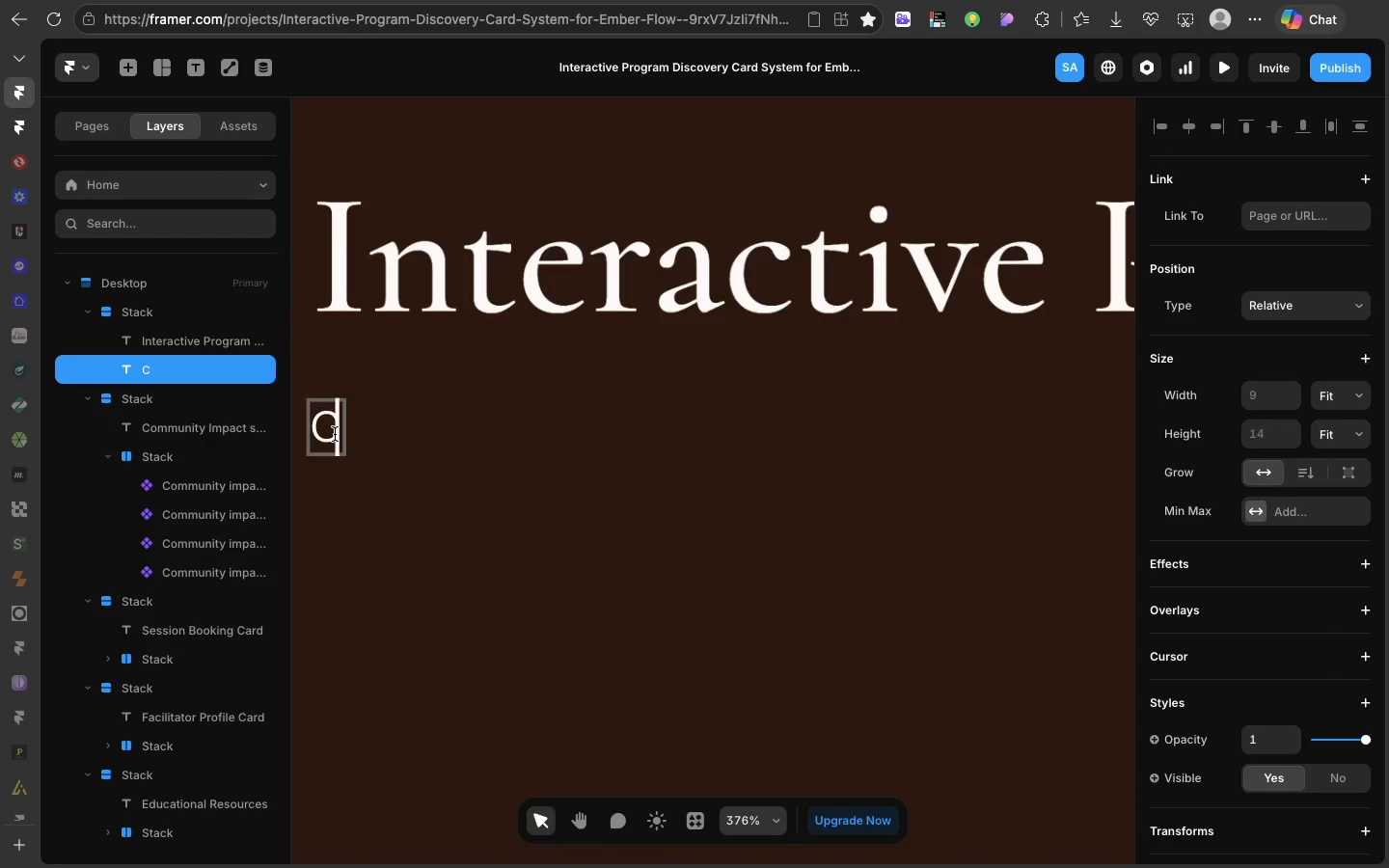 
triple_click([335, 434])
 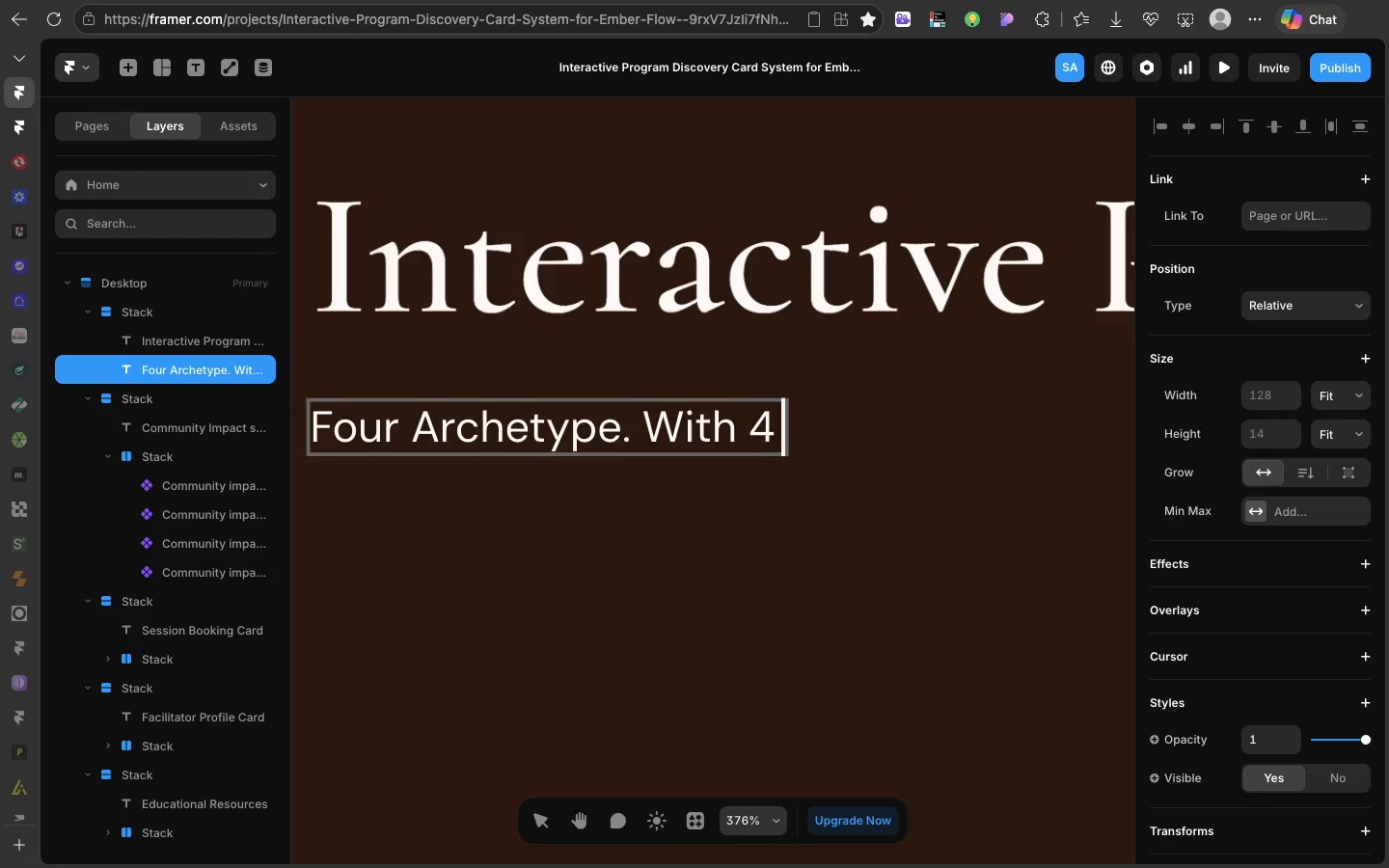 
type(Four Archetype )
key(Backspace)
type(. Witj)
key(Backspace)
type(h 4 states)
 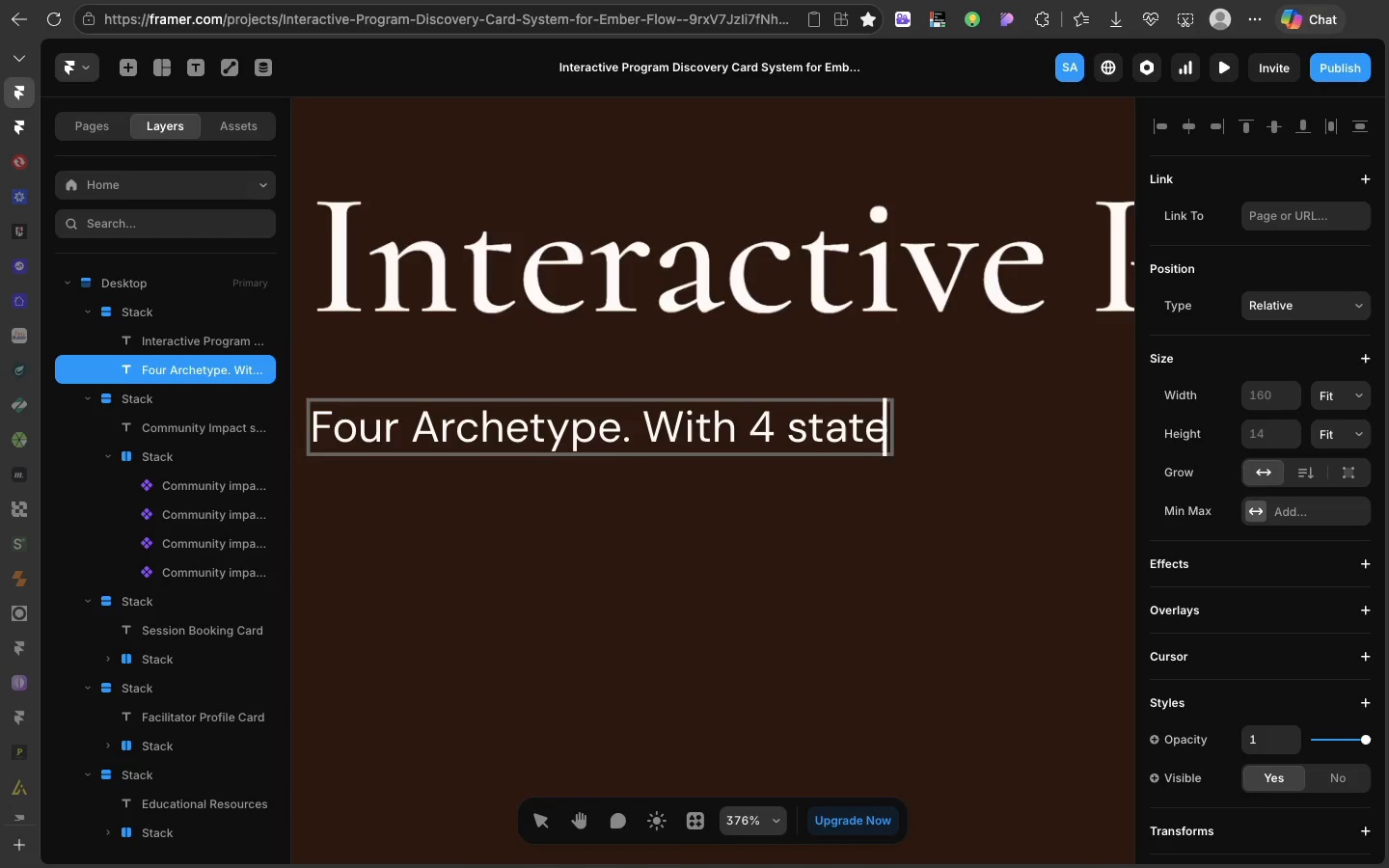 
left_click([761, 465])
 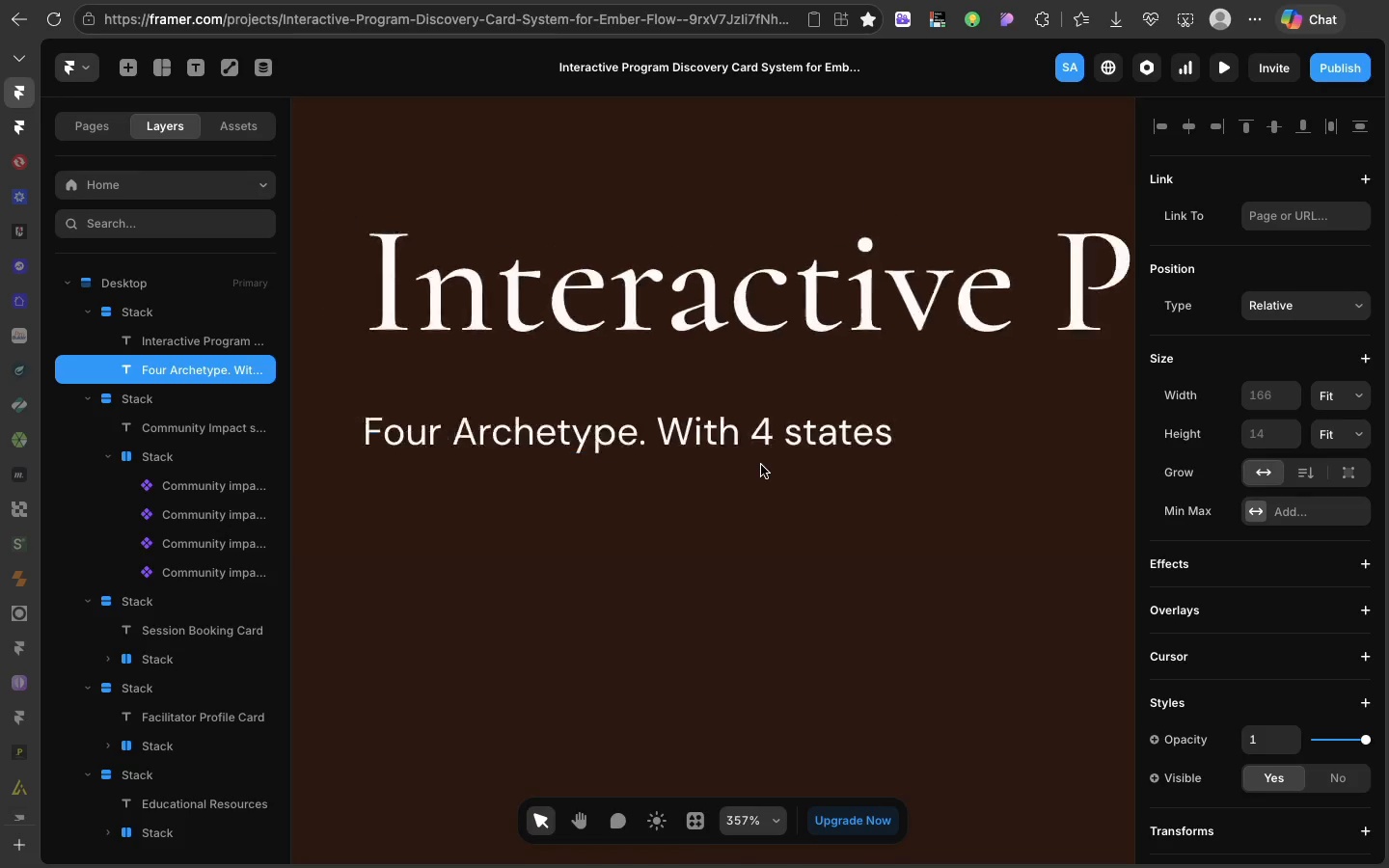 
left_click([791, 518])
 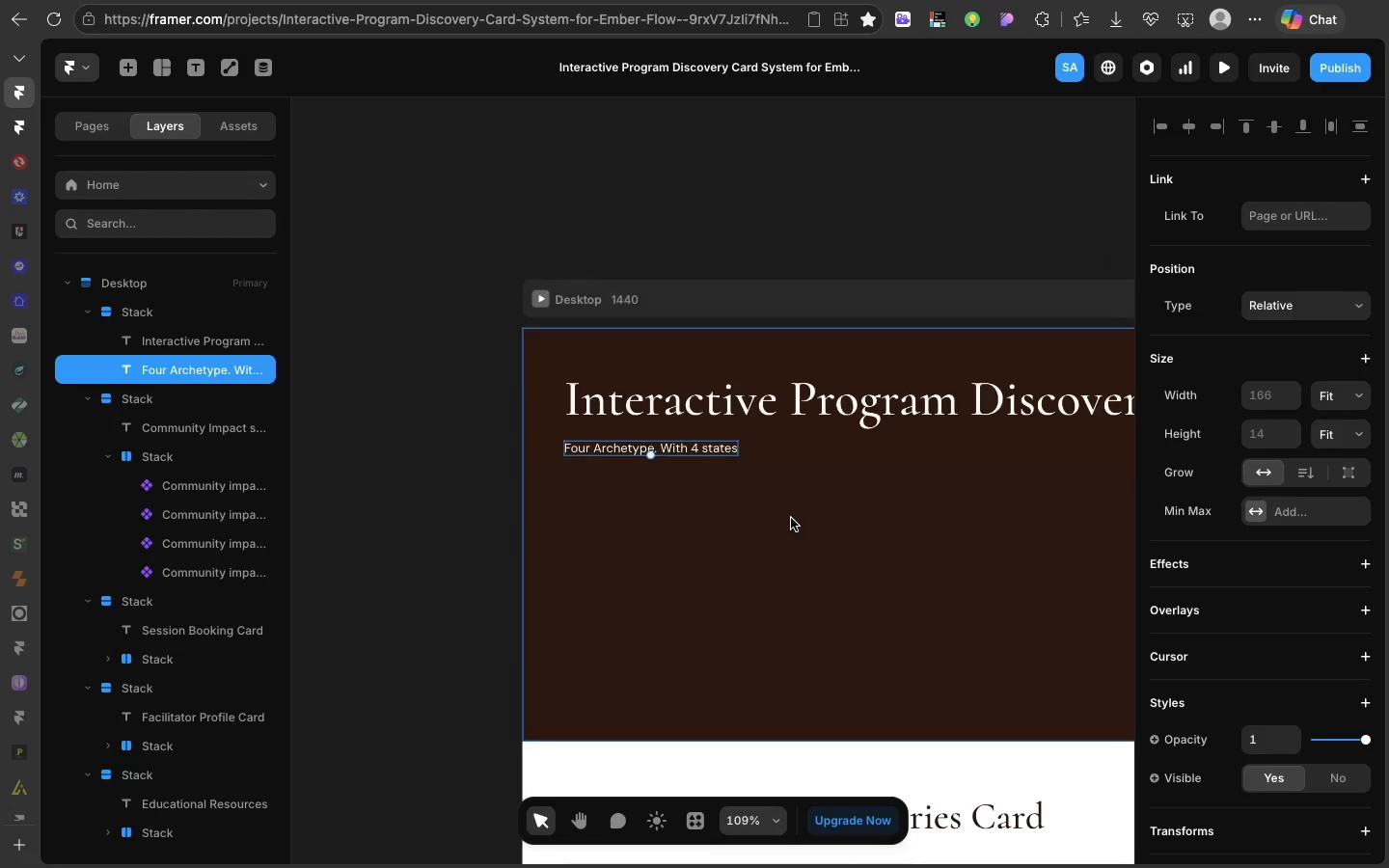 
scroll: coordinate [761, 465], scroll_direction: down, amount: 10.0
 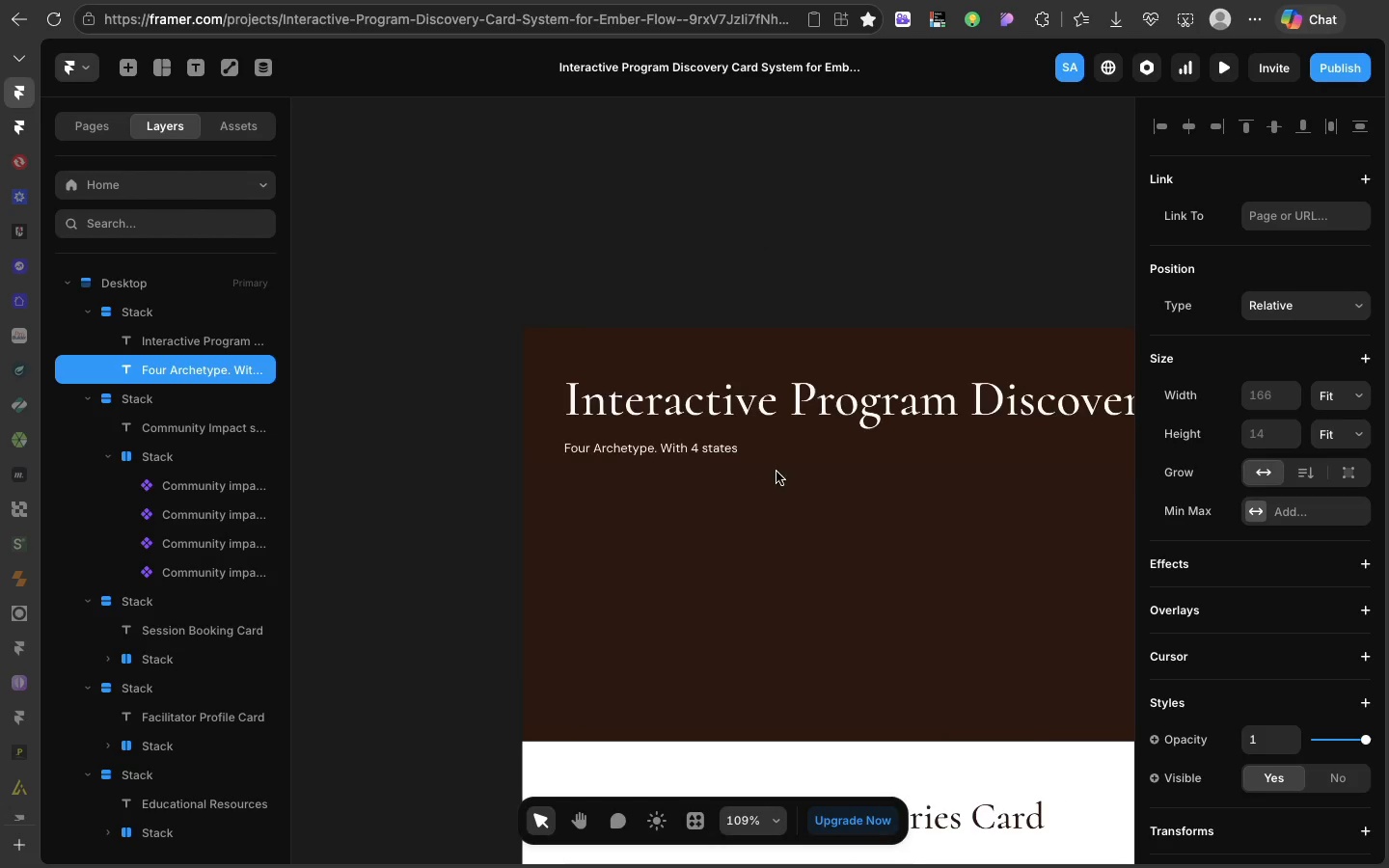 
double_click([791, 518])
 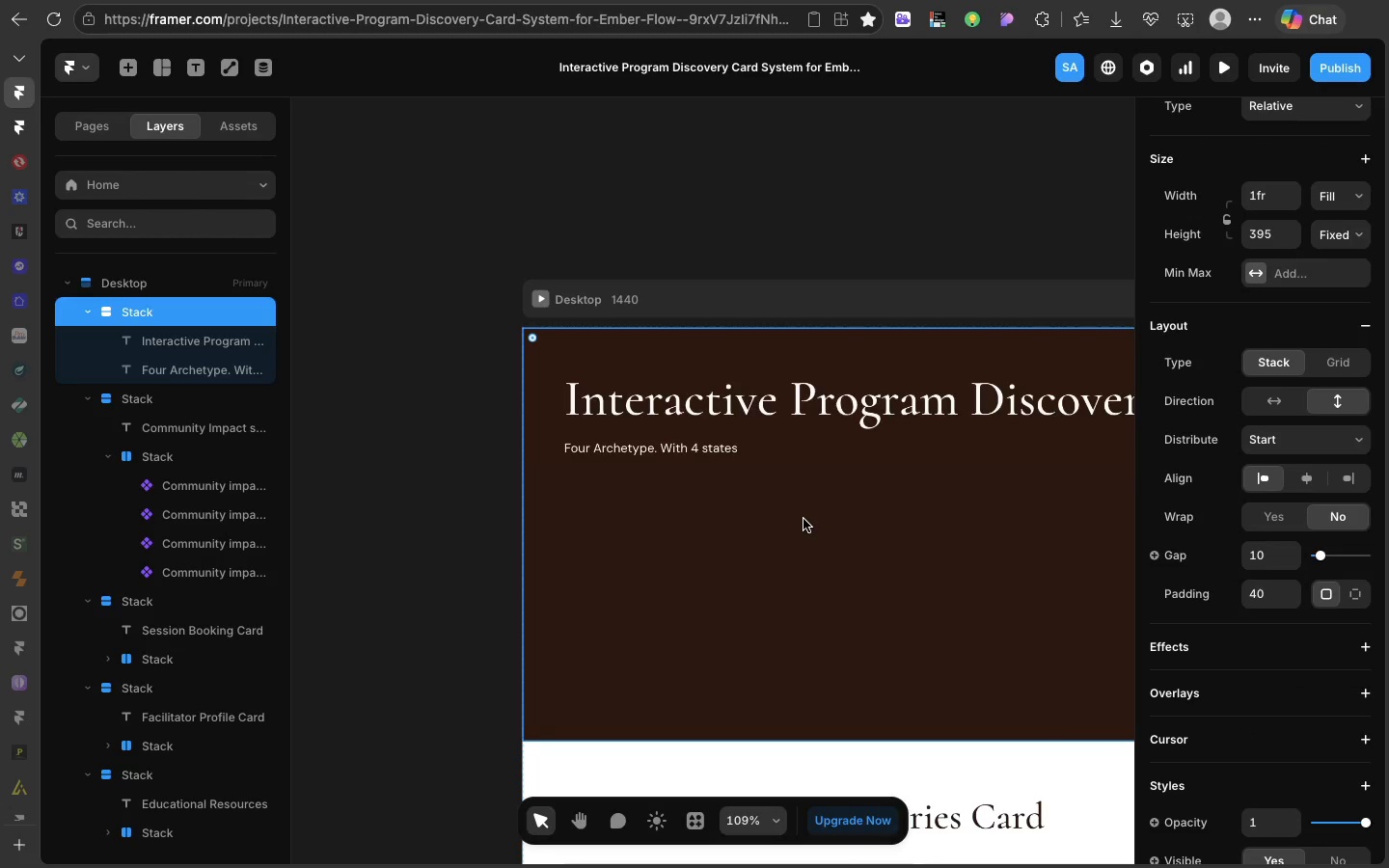 
double_click([803, 519])
 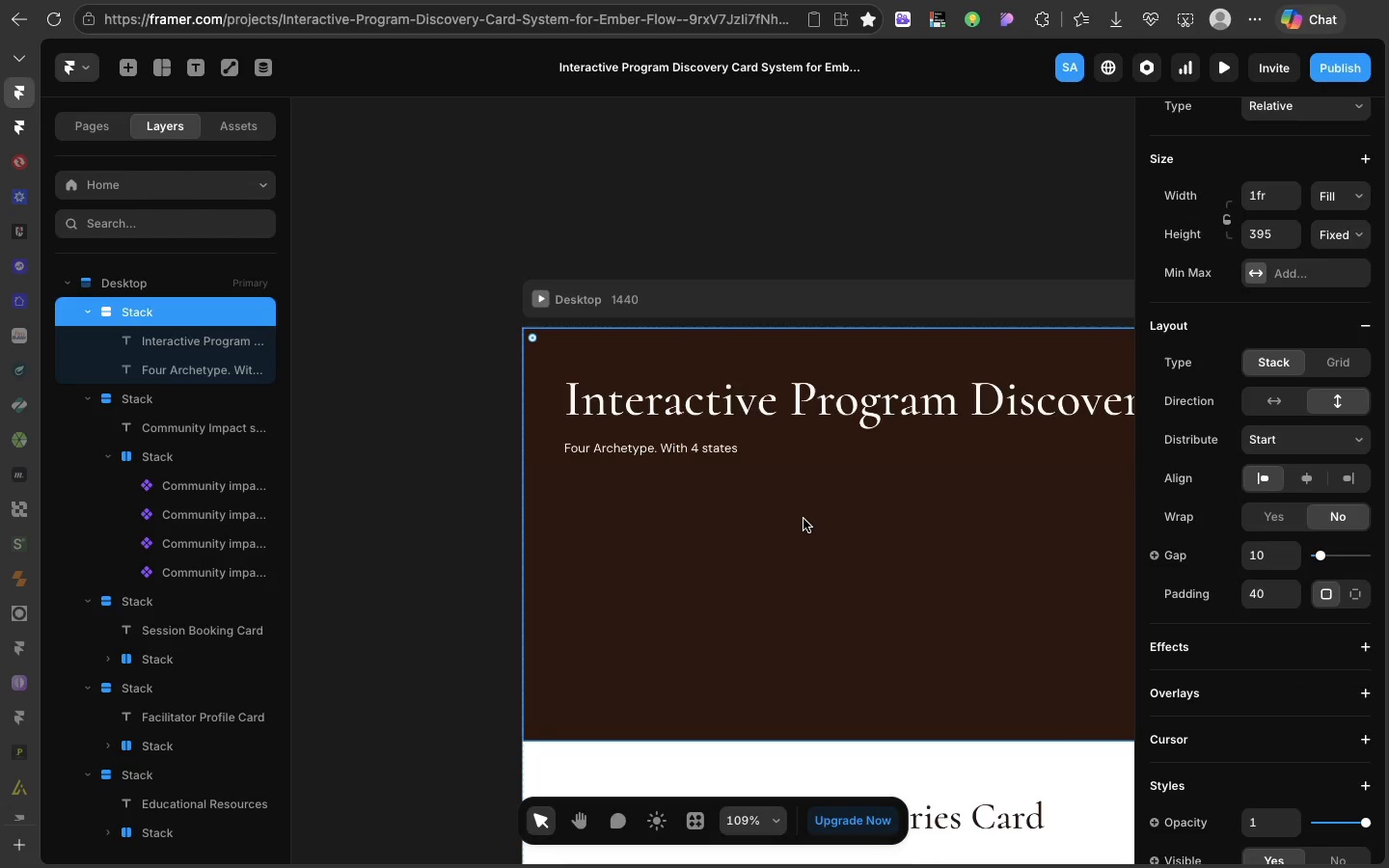 
left_click([803, 519])
 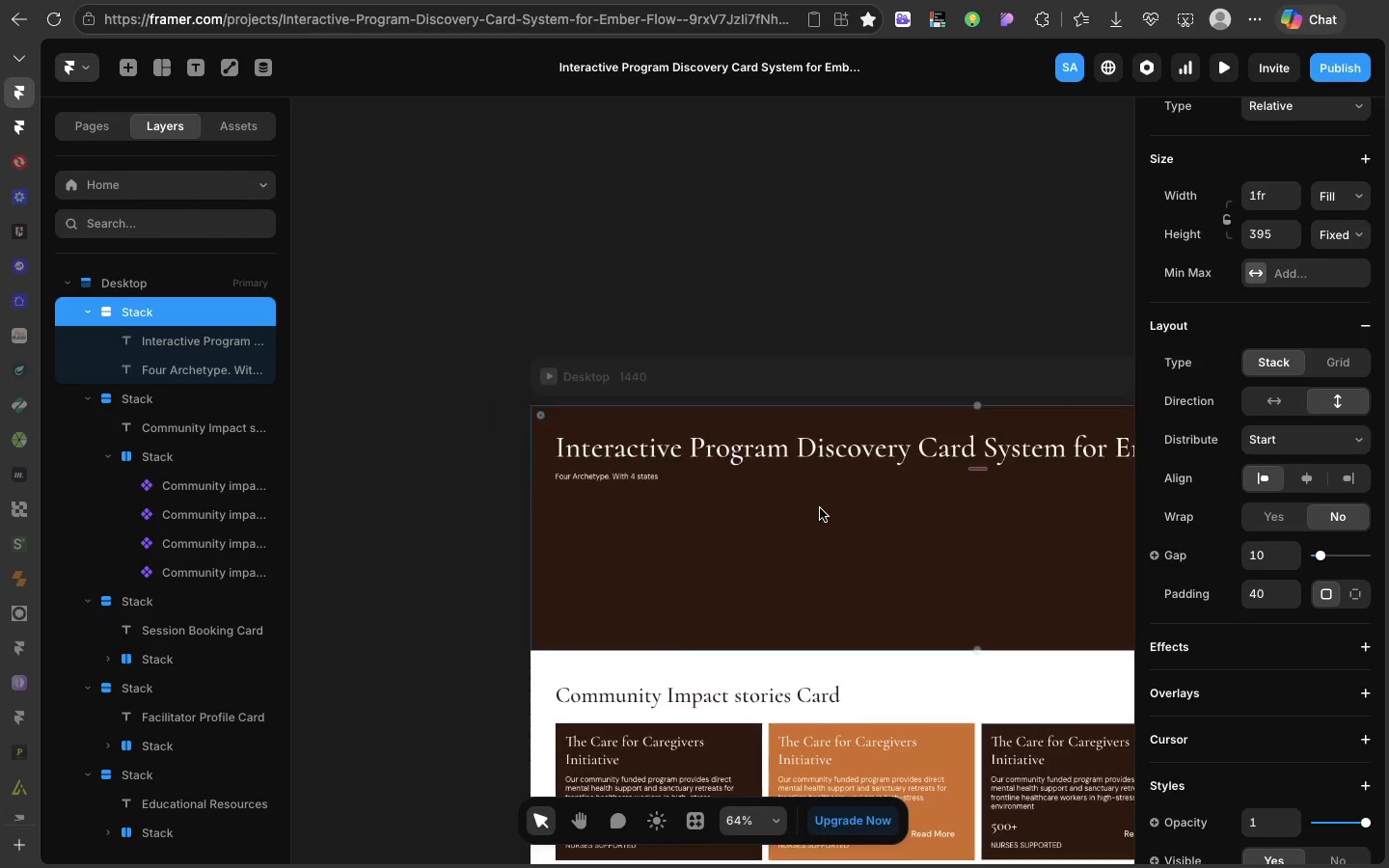 
scroll: coordinate [803, 519], scroll_direction: down, amount: 20.0
 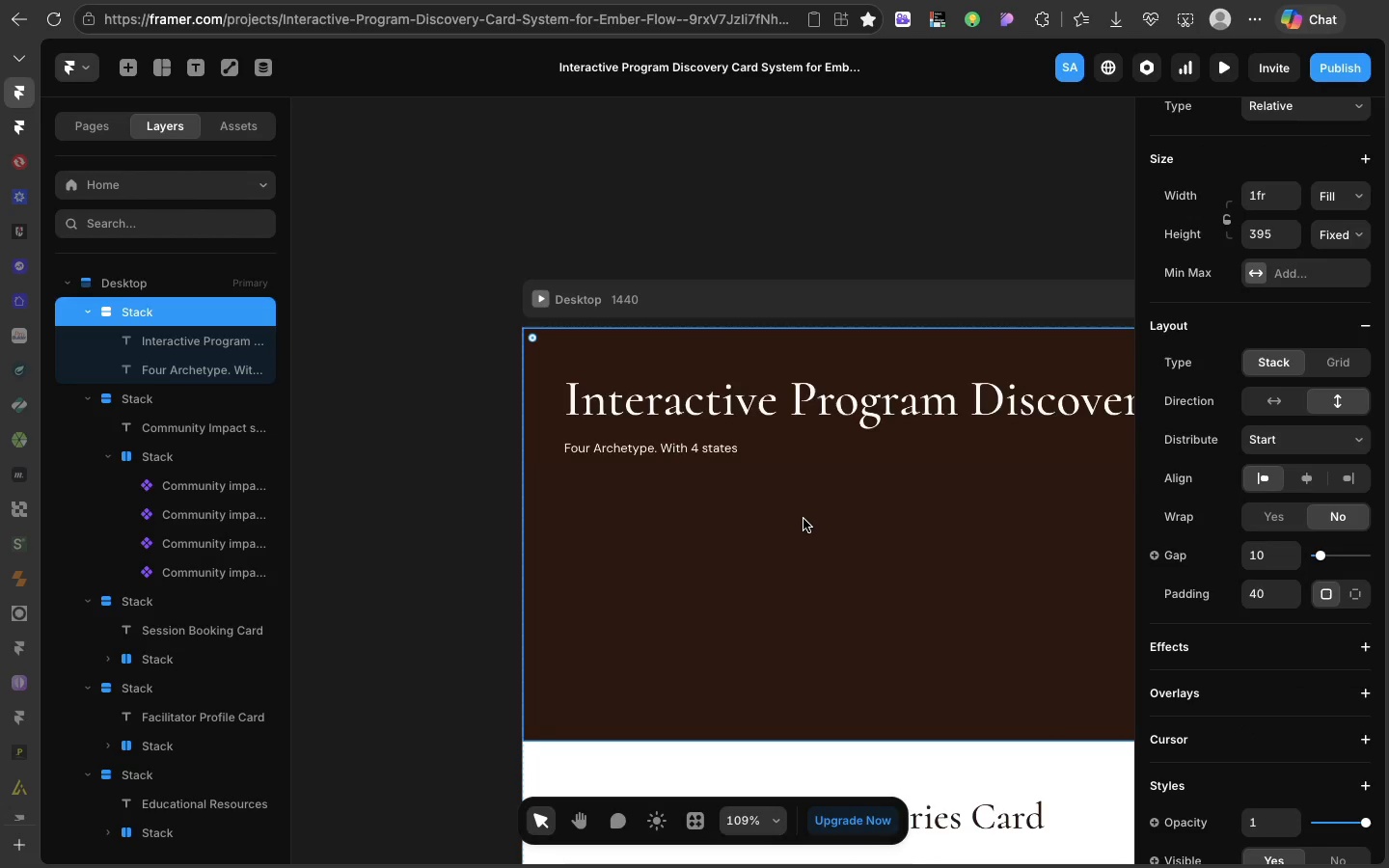 
left_click([820, 520])
 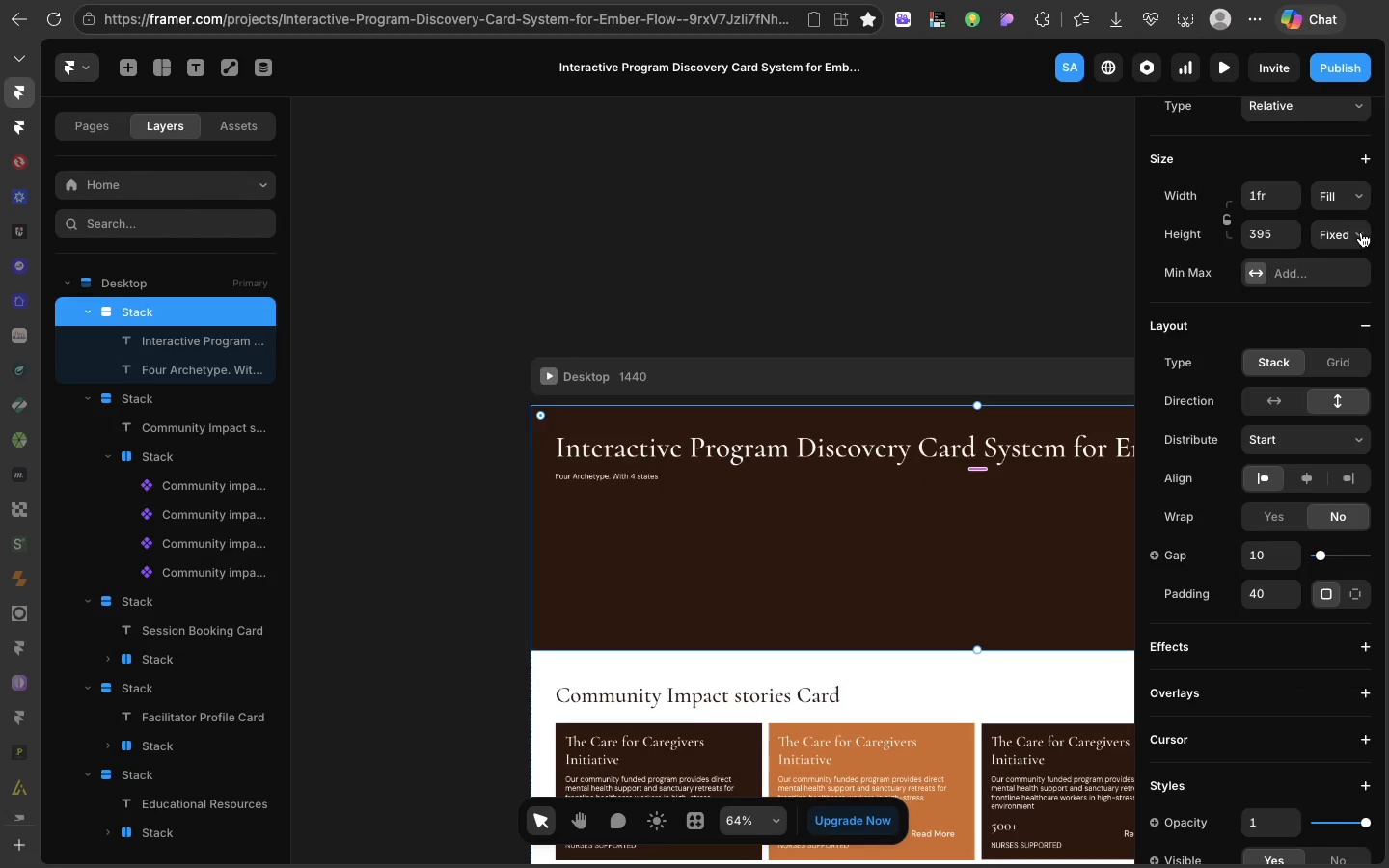 
left_click([1356, 231])
 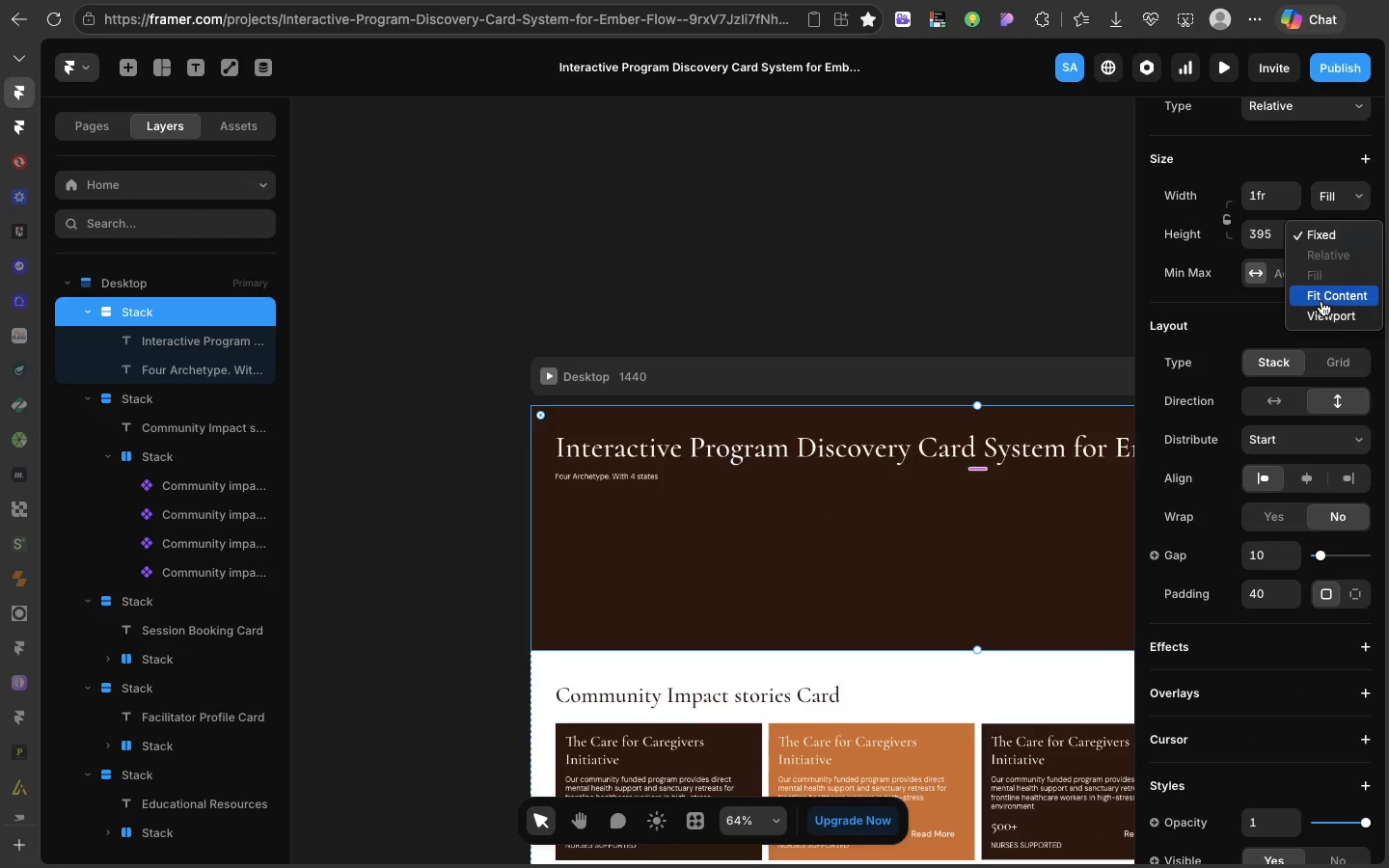 
left_click([1321, 301])
 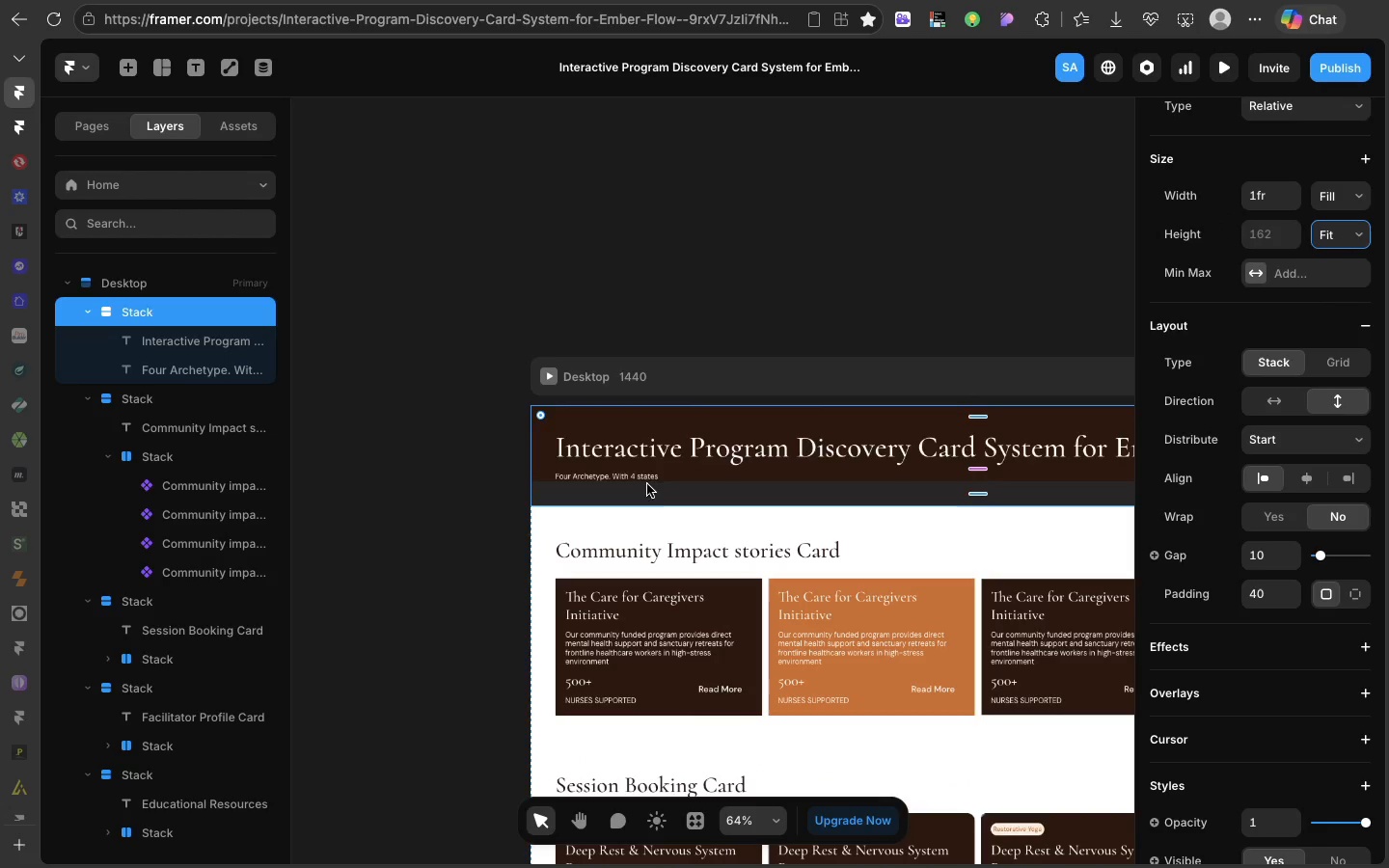 
left_click([643, 478])
 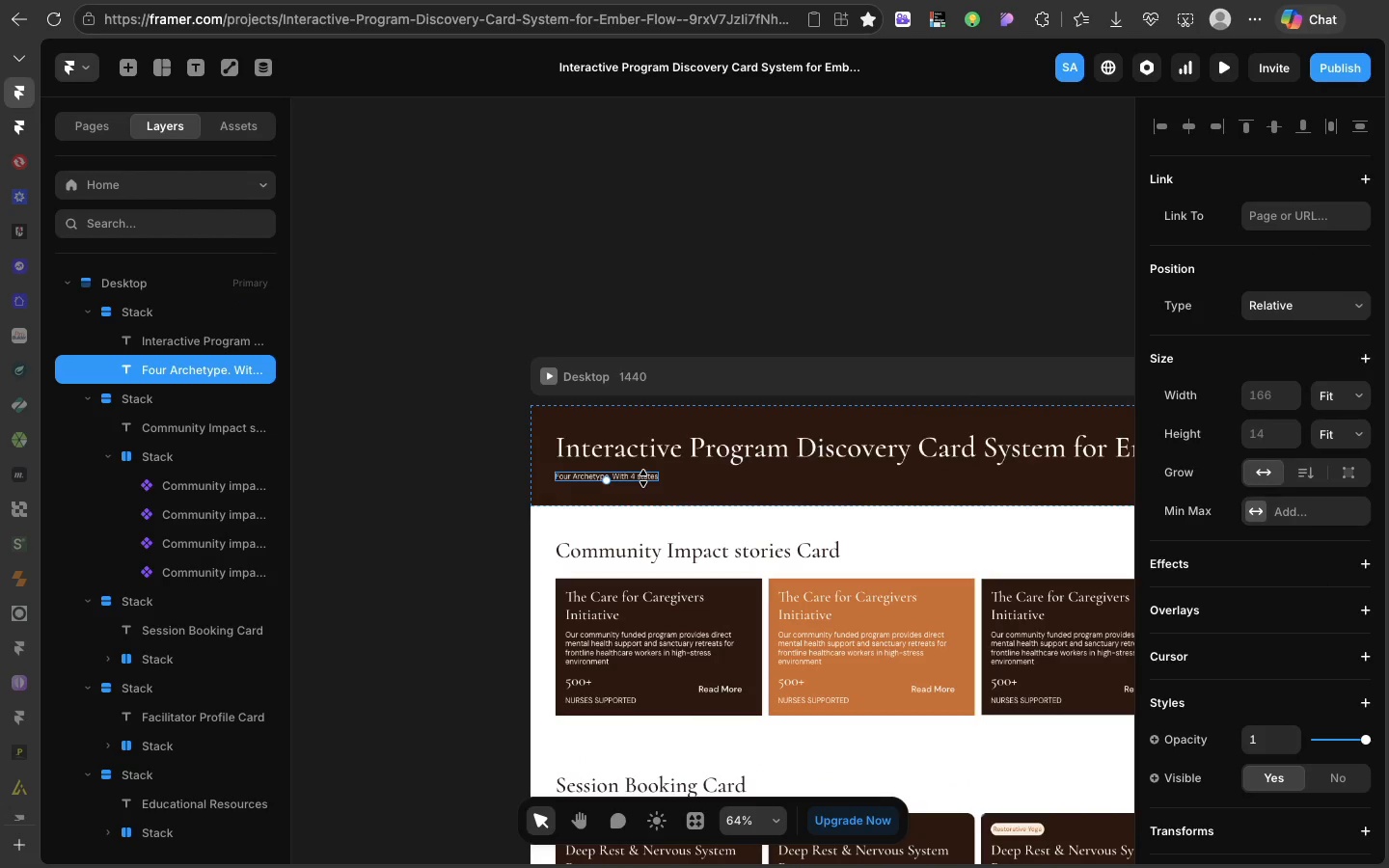 
scroll: coordinate [1296, 746], scroll_direction: down, amount: 59.0
 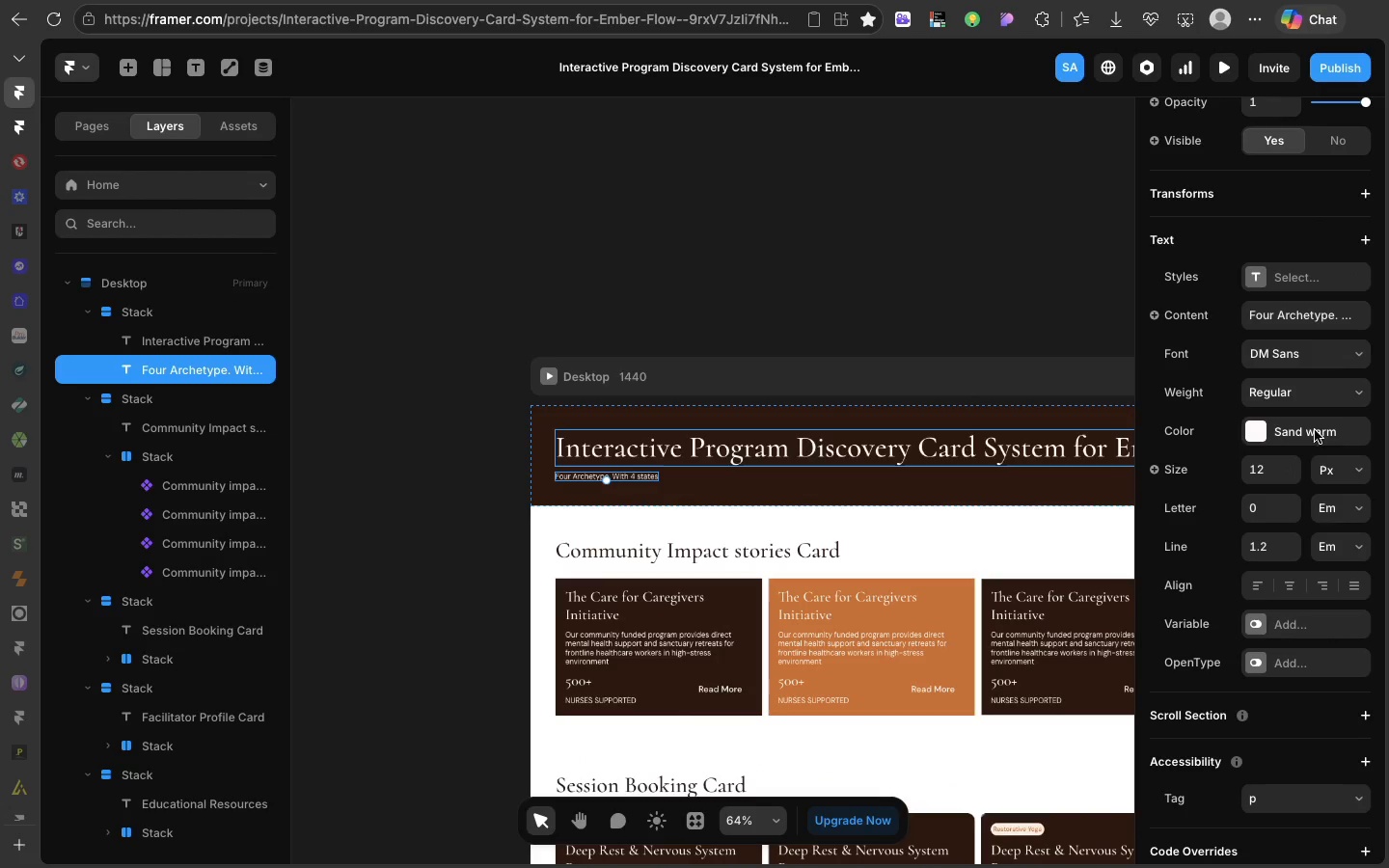 
left_click([1265, 465])
 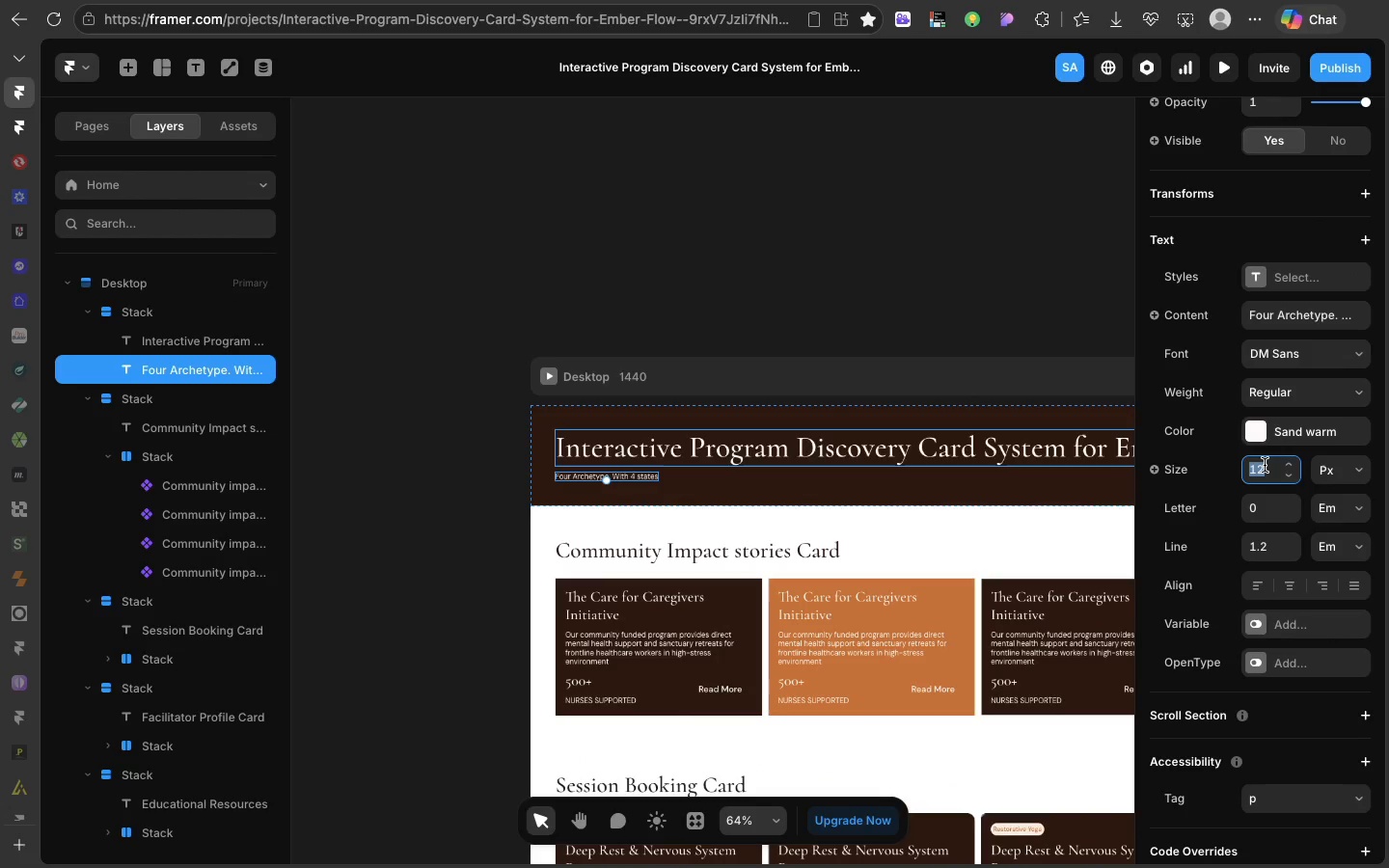 
type(24)
 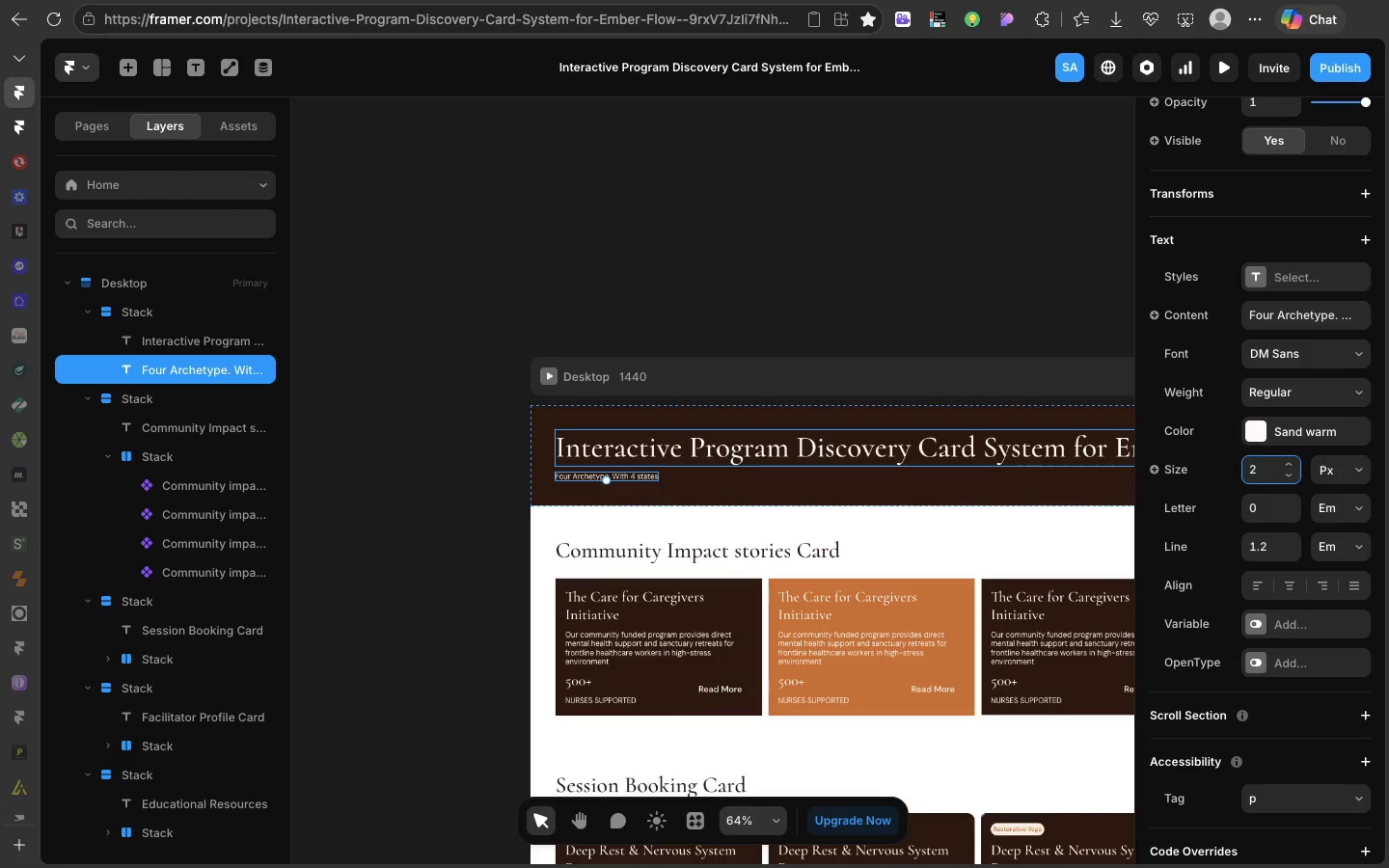 
hold_key(key=Enter, duration=0.45)
 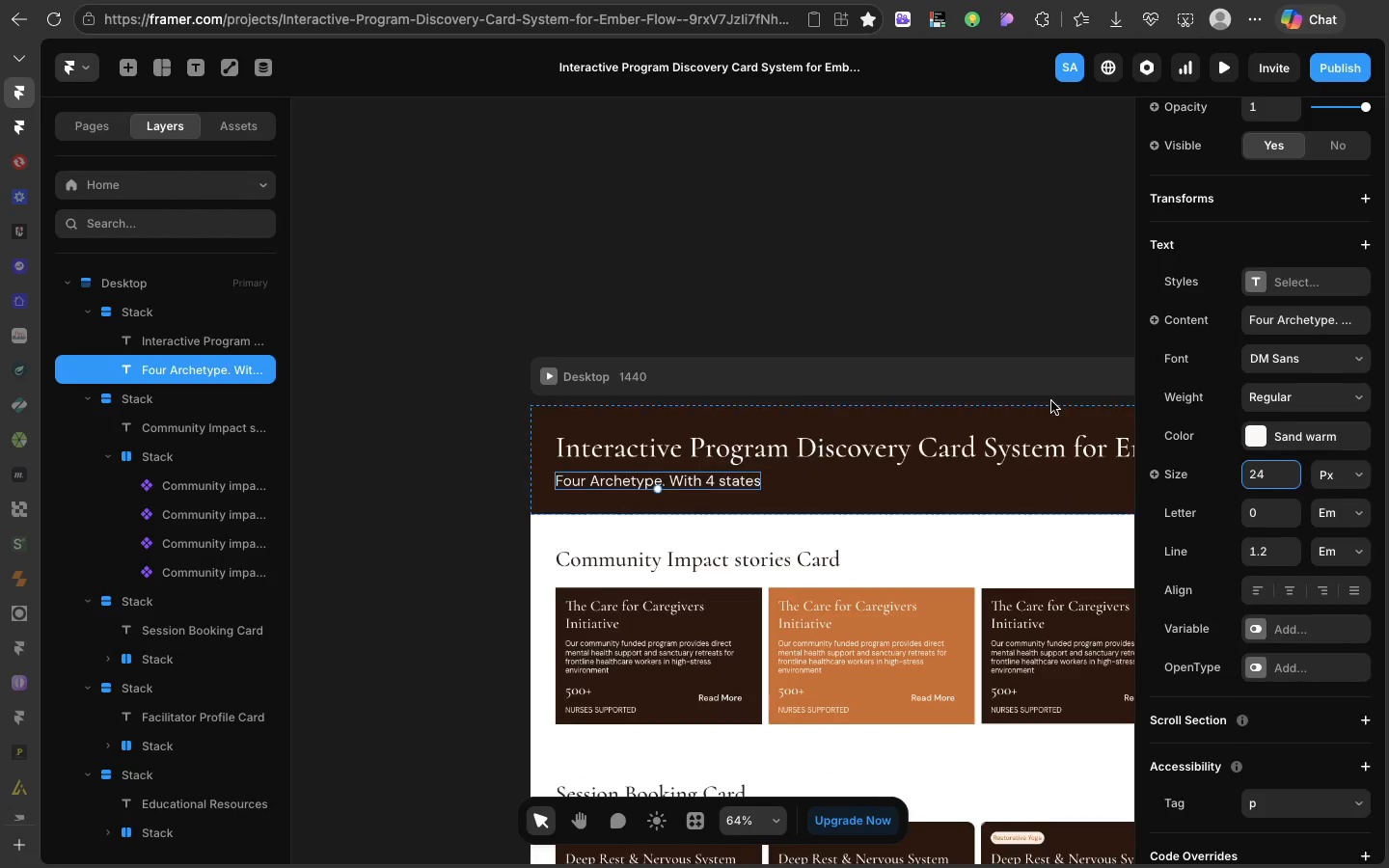 
left_click([1055, 361])
 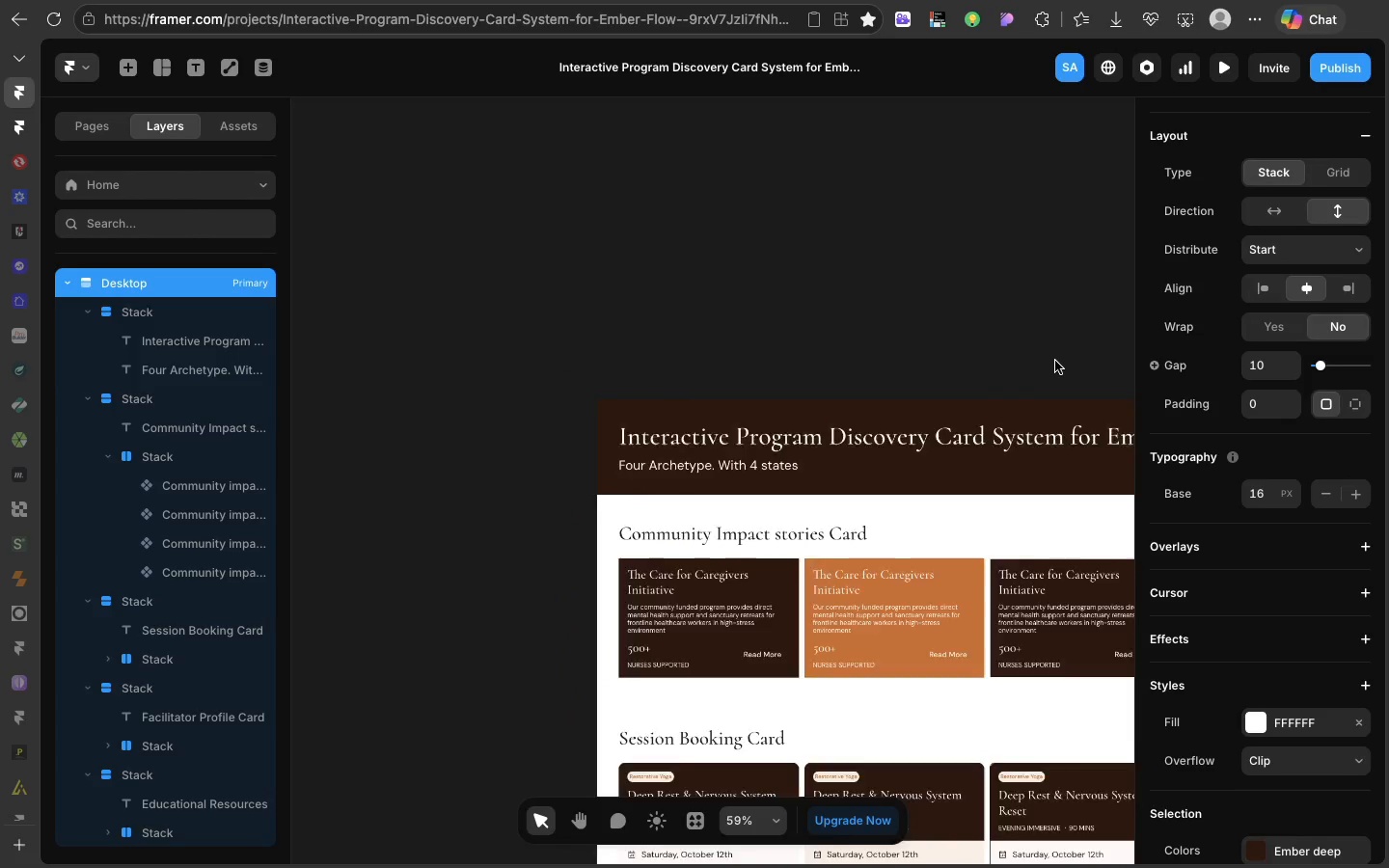 
scroll: coordinate [1055, 361], scroll_direction: down, amount: 41.0
 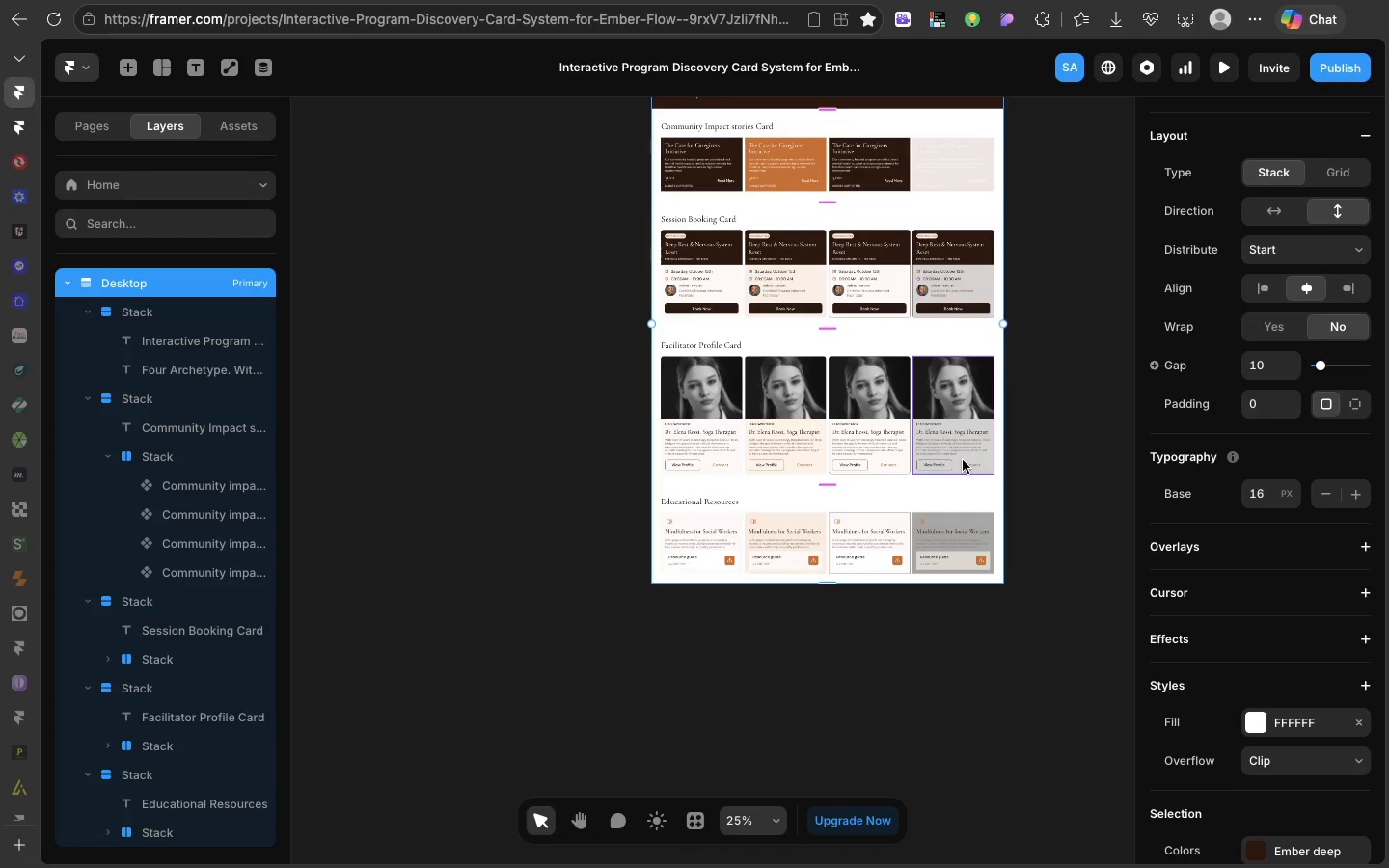 
wait(98.69)
 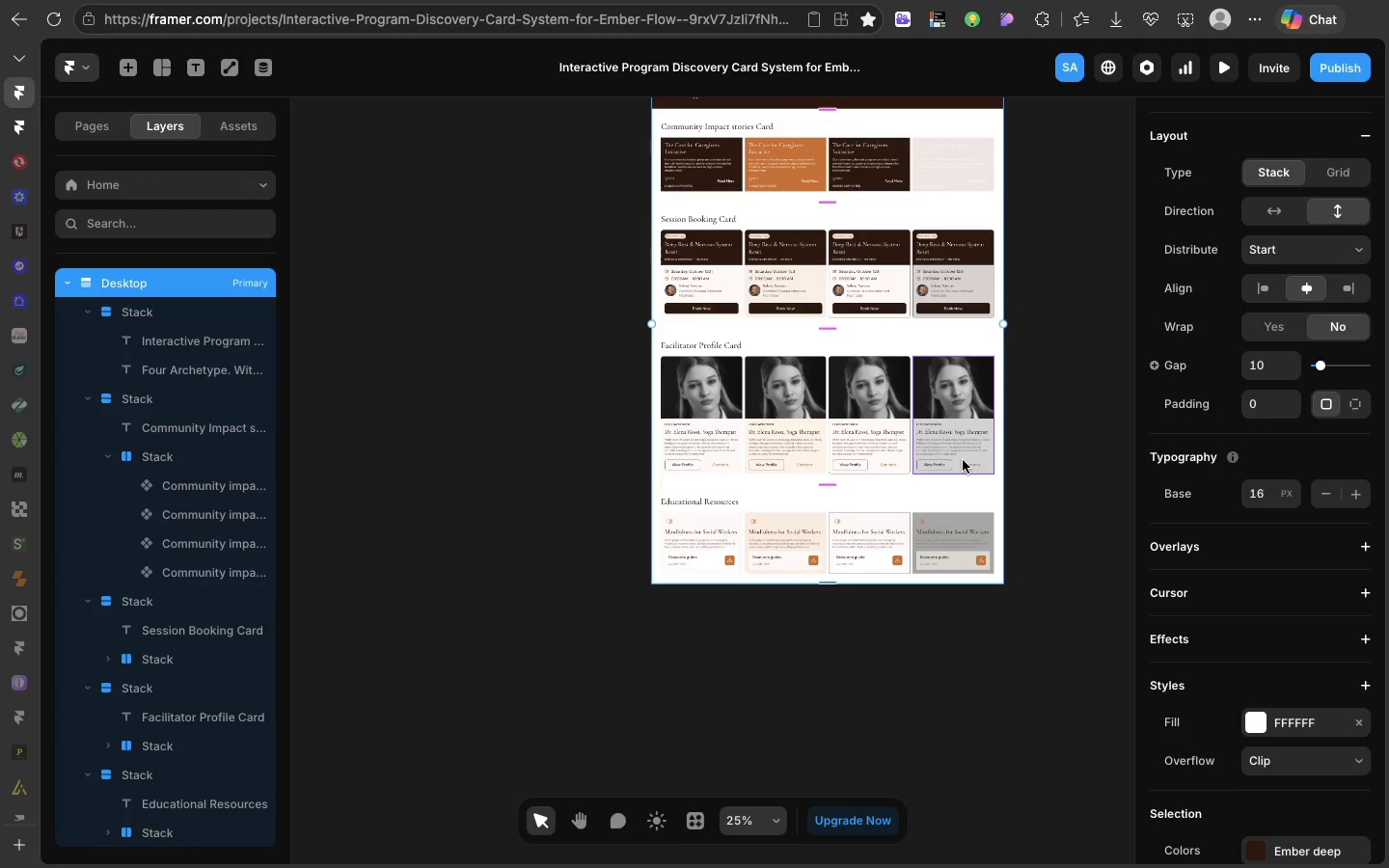 
scroll: coordinate [980, 355], scroll_direction: up, amount: 8.0
 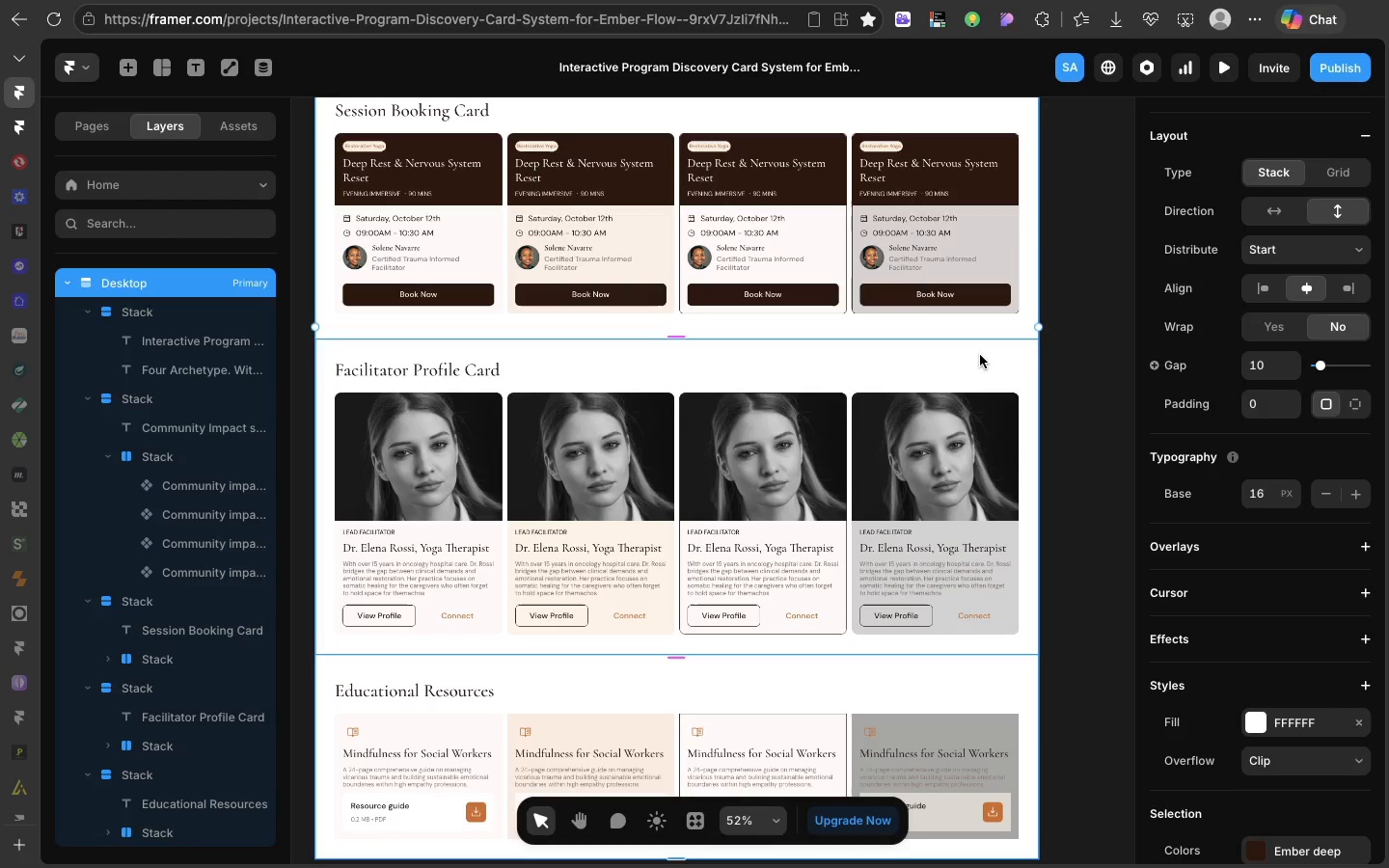 
wait(19.49)
 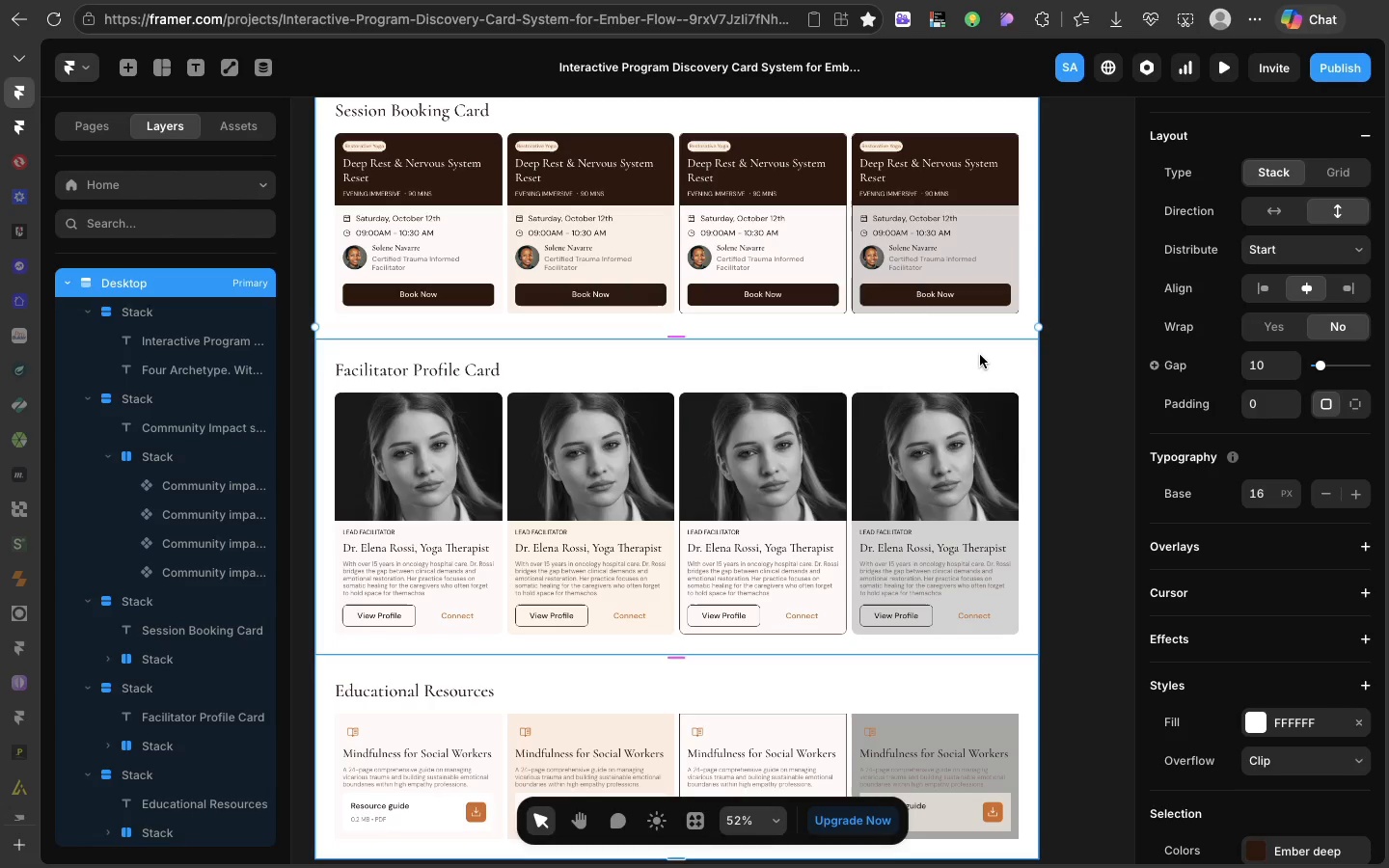 
scroll: coordinate [980, 355], scroll_direction: down, amount: 4.0
 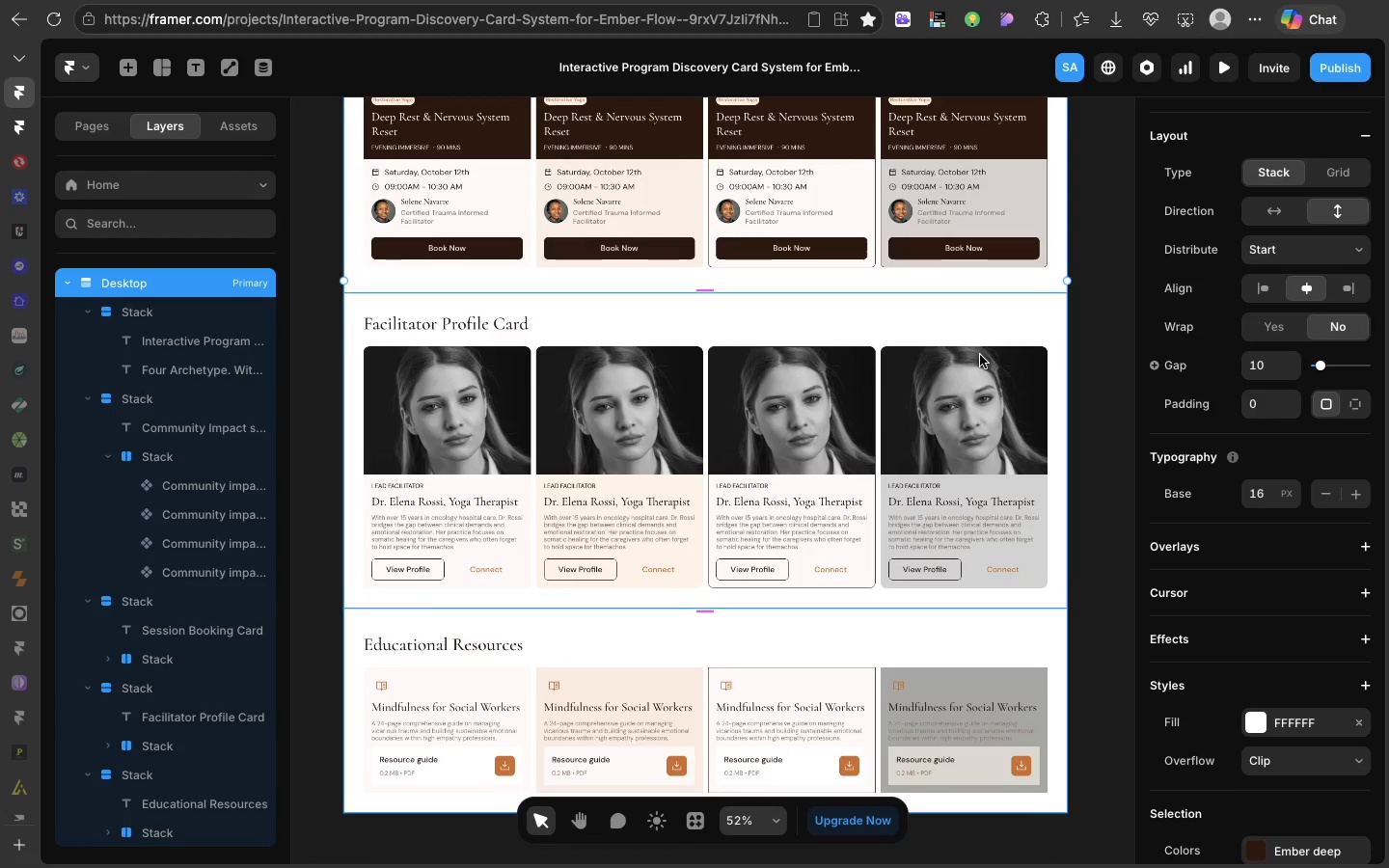 
wait(6.5)
 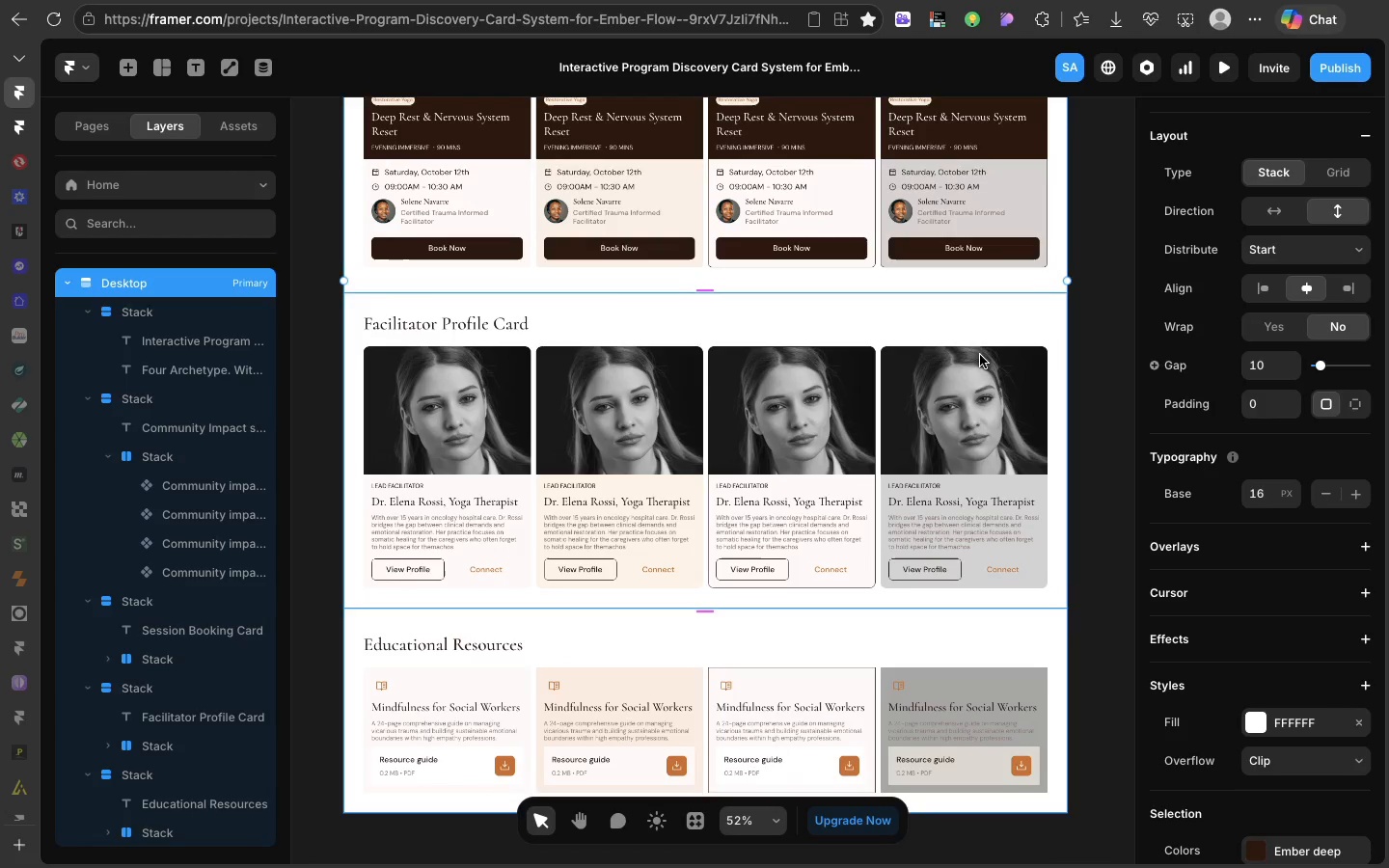 
scroll: coordinate [980, 355], scroll_direction: up, amount: 8.0
 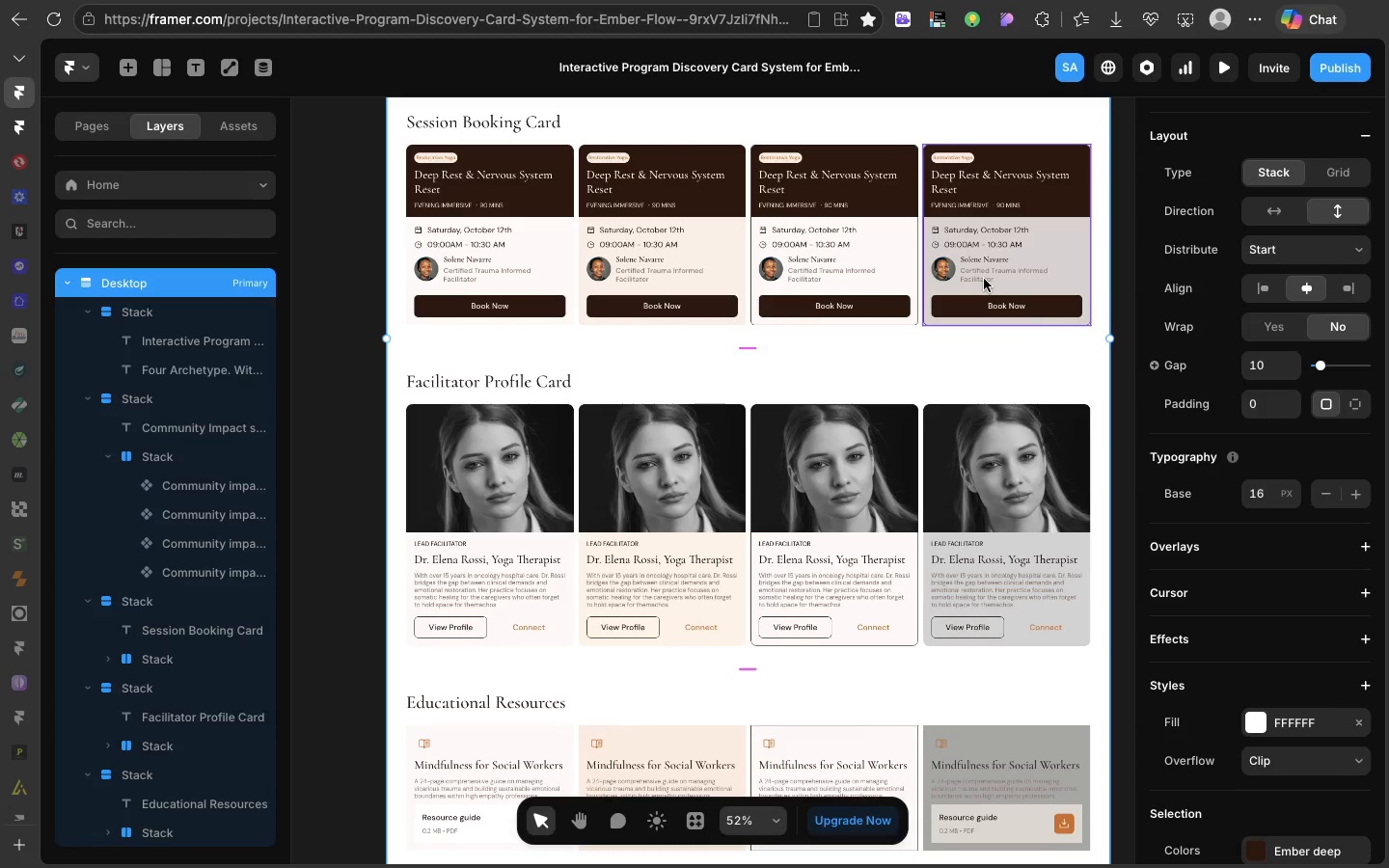 
wait(25.26)
 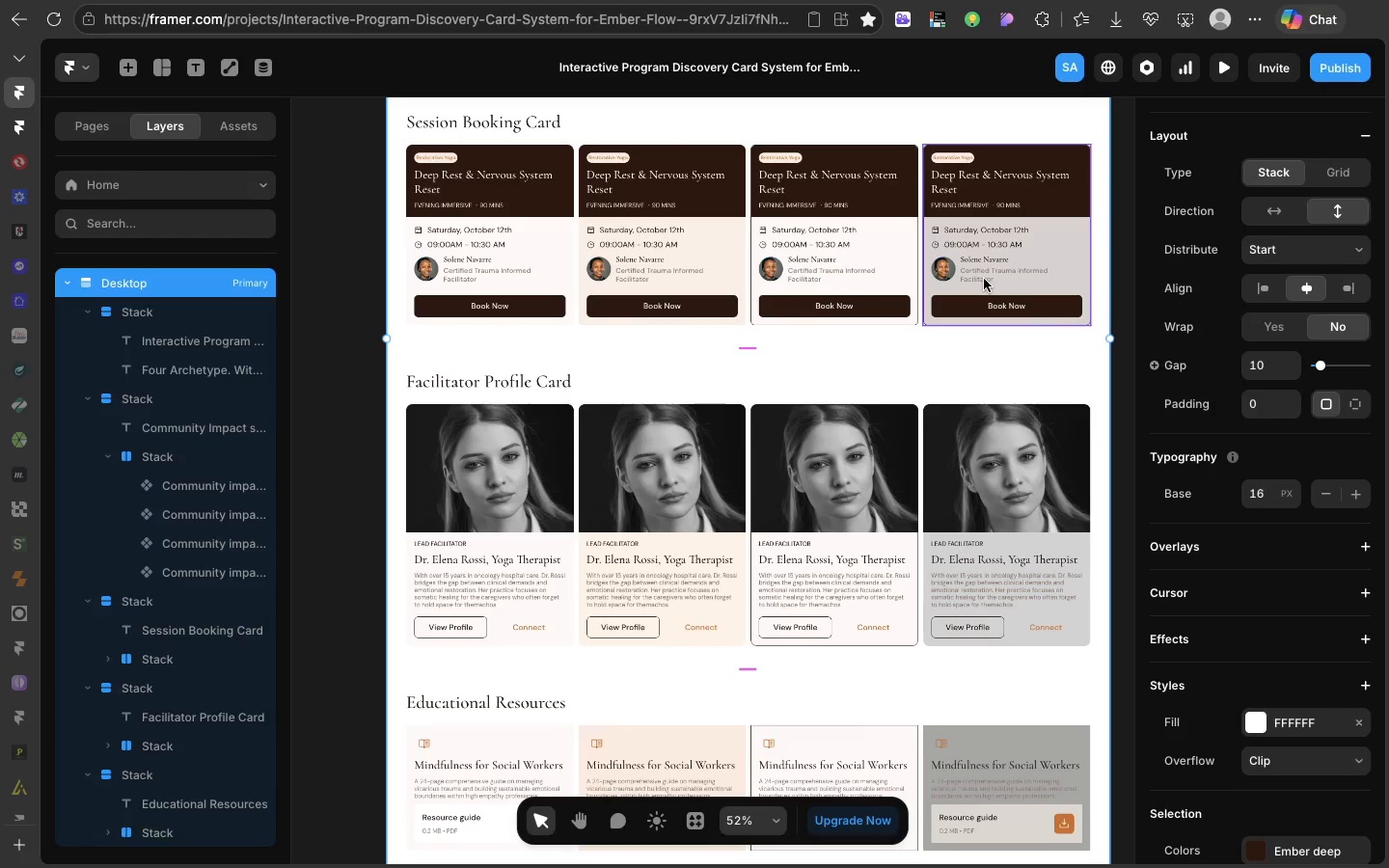 
scroll: coordinate [651, 692], scroll_direction: up, amount: 37.0
 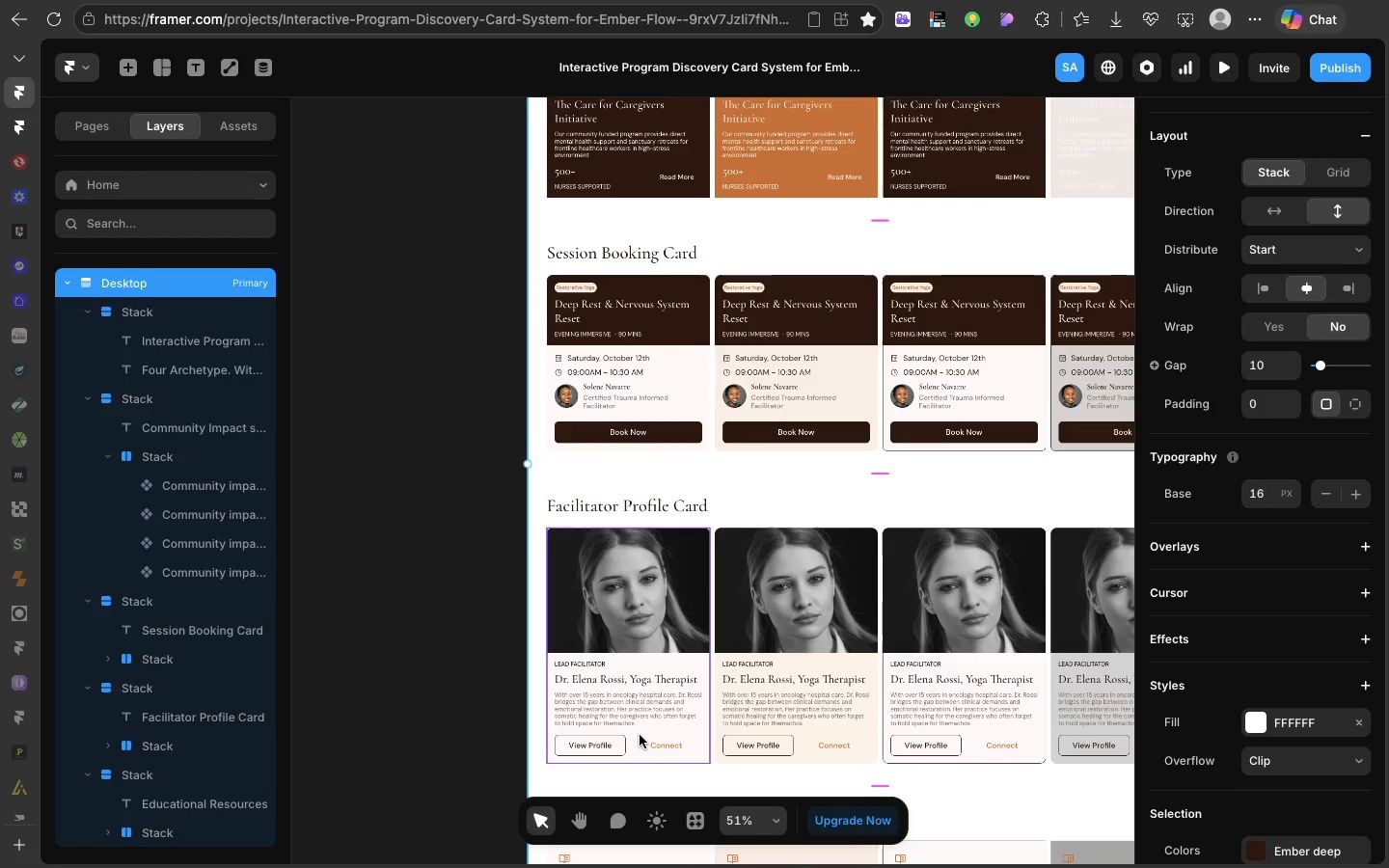 
wait(31.41)
 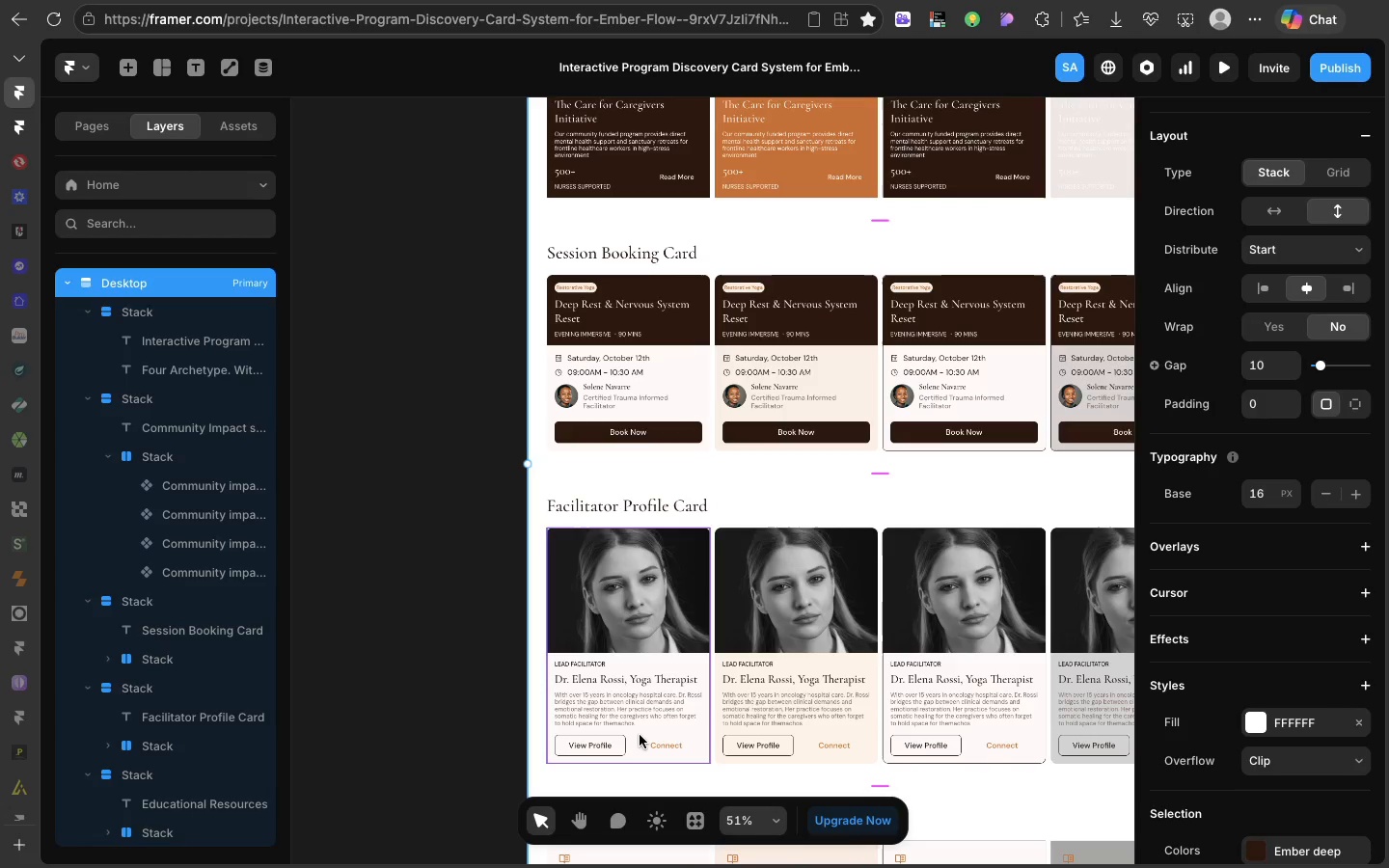 
scroll: coordinate [640, 735], scroll_direction: up, amount: 21.0
 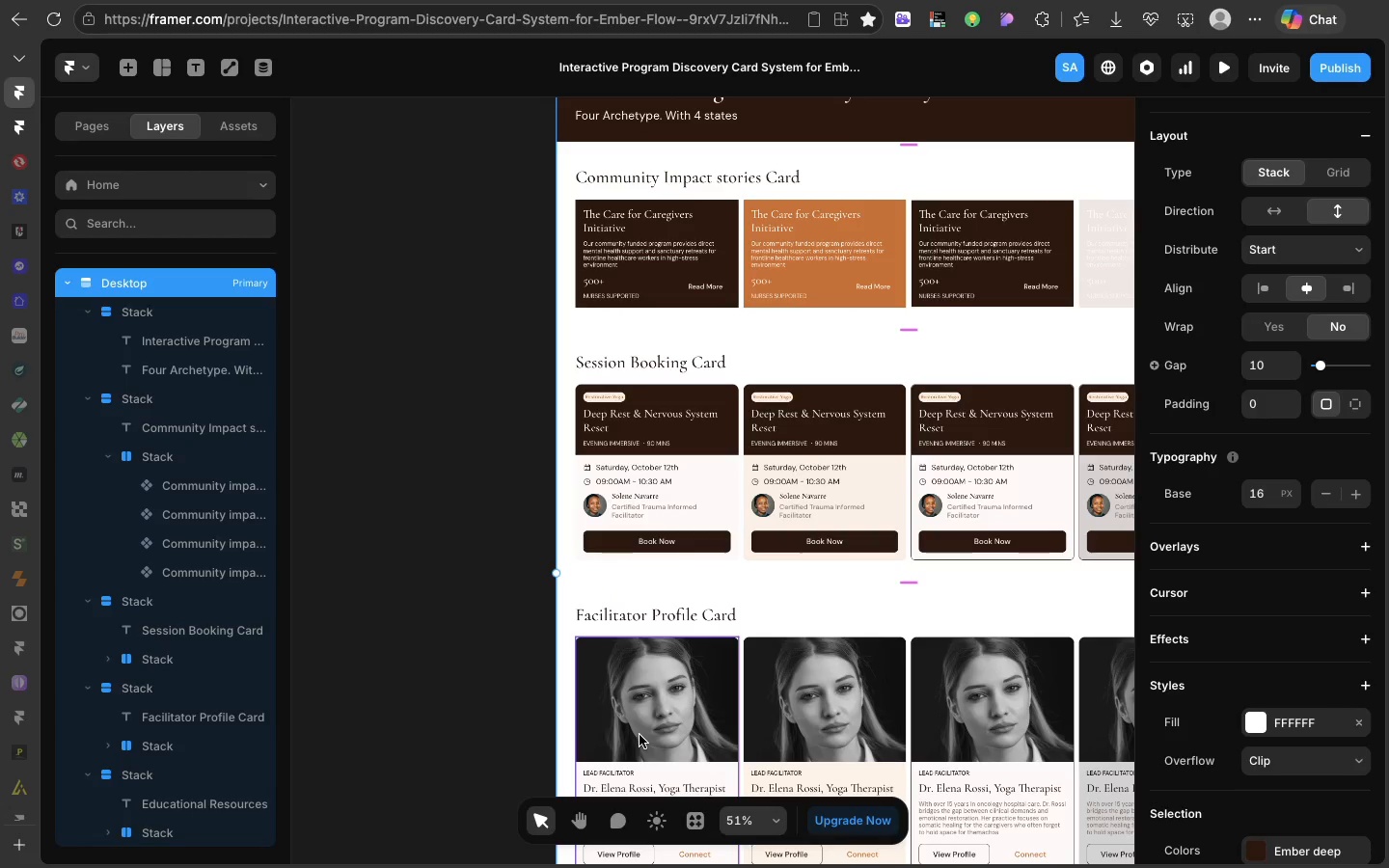 
wait(6.98)
 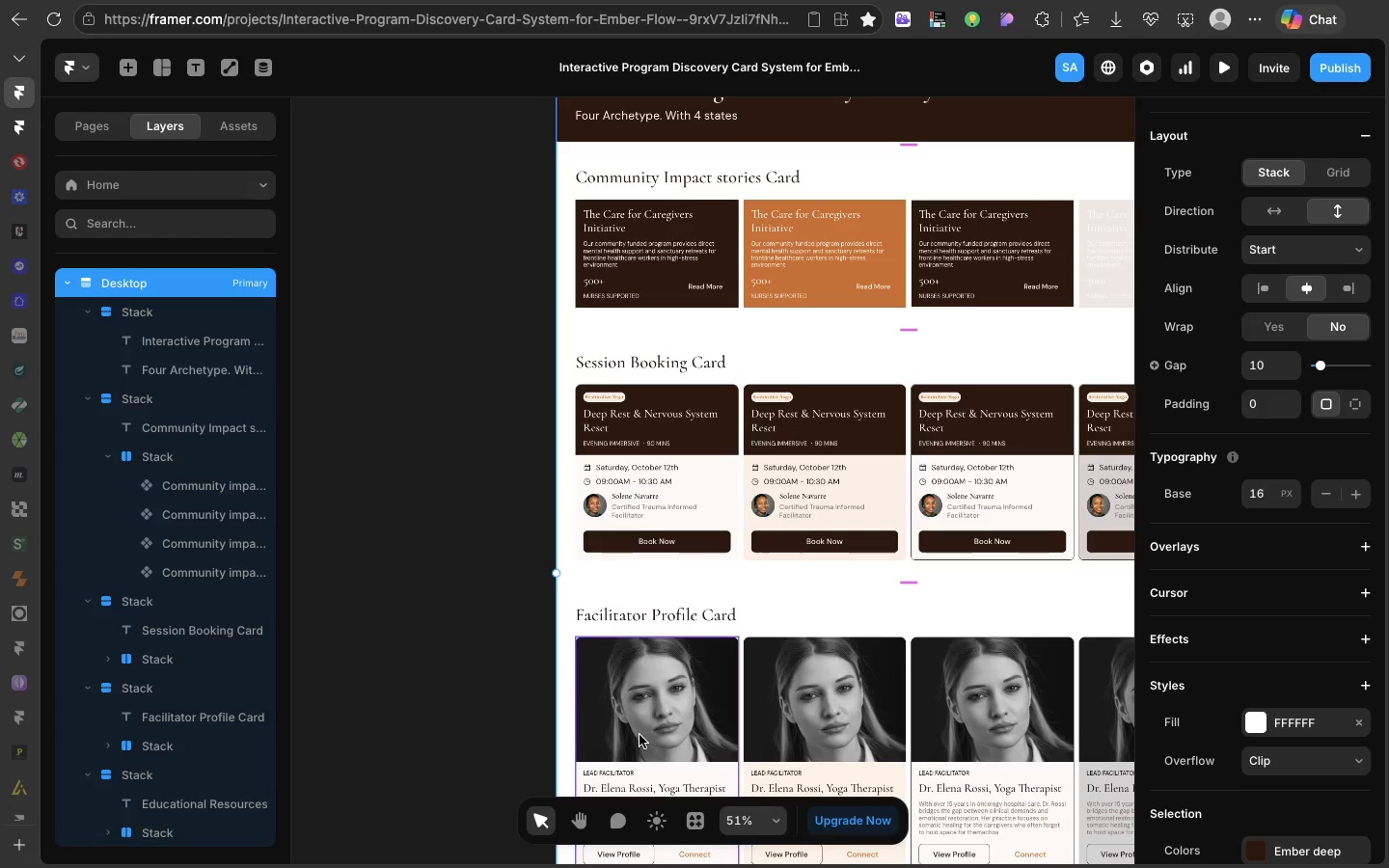 
scroll: coordinate [640, 735], scroll_direction: down, amount: 13.0
 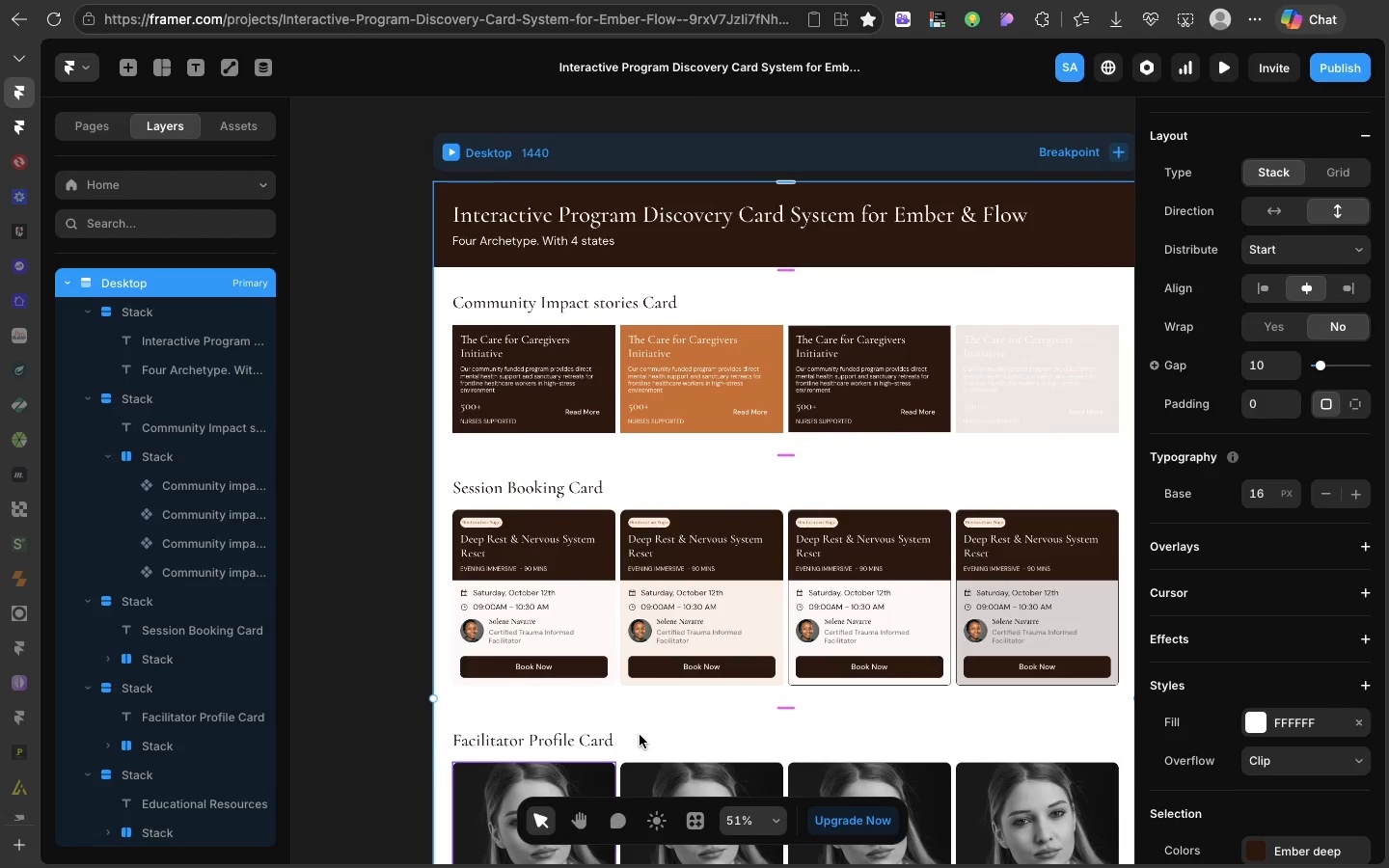 
wait(10.34)
 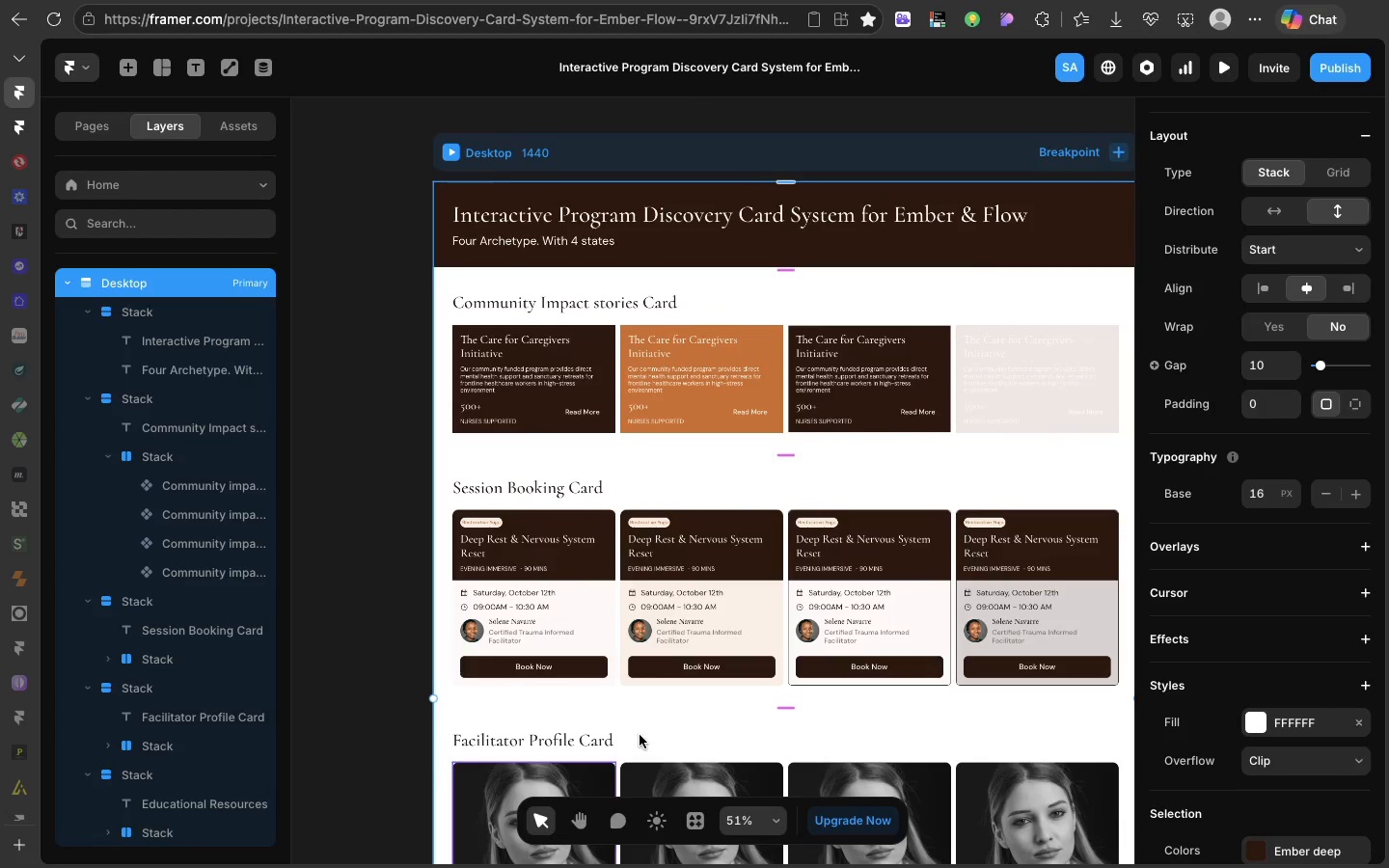 
scroll: coordinate [640, 735], scroll_direction: up, amount: 16.0
 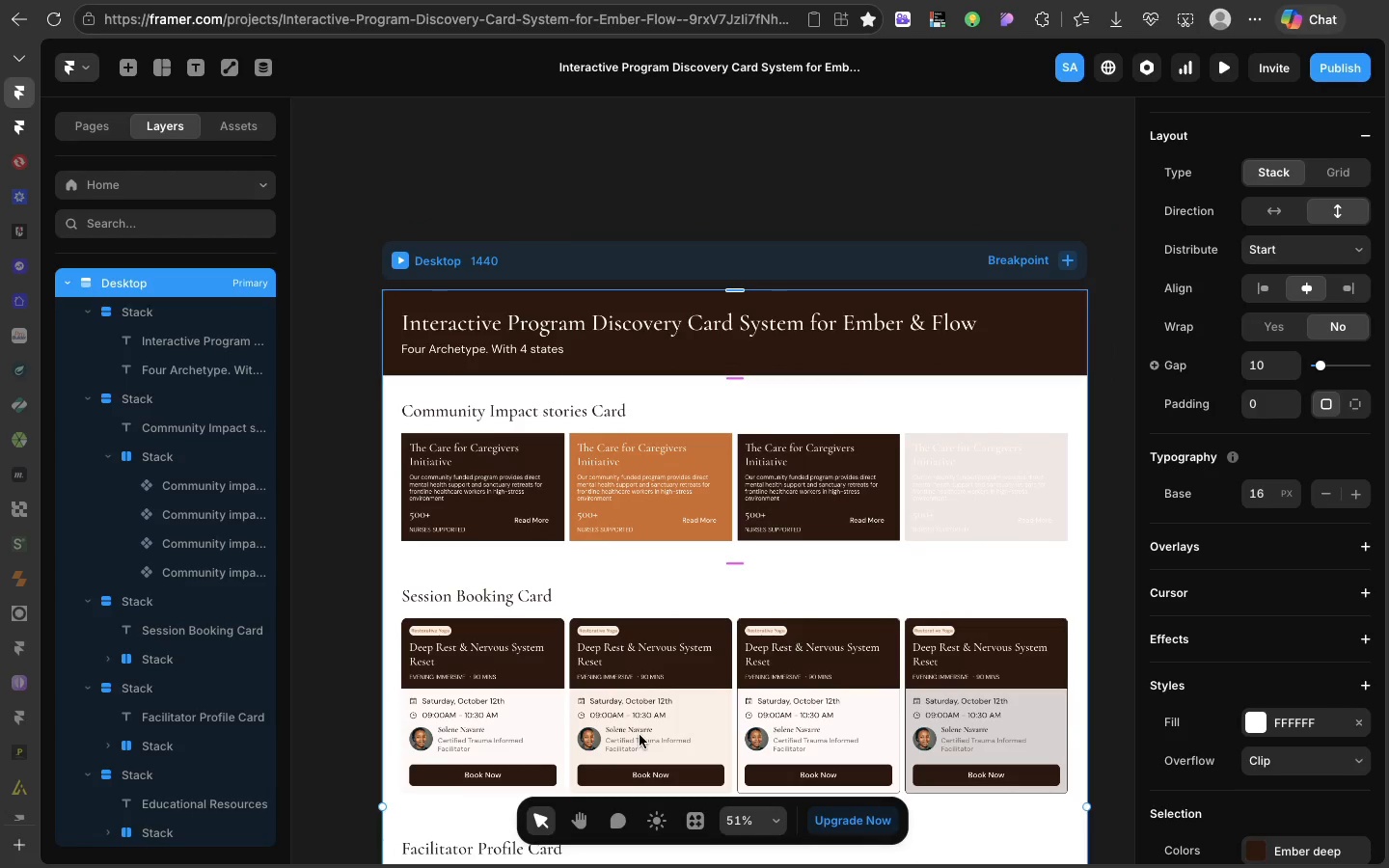 
scroll: coordinate [639, 735], scroll_direction: down, amount: 7.0
 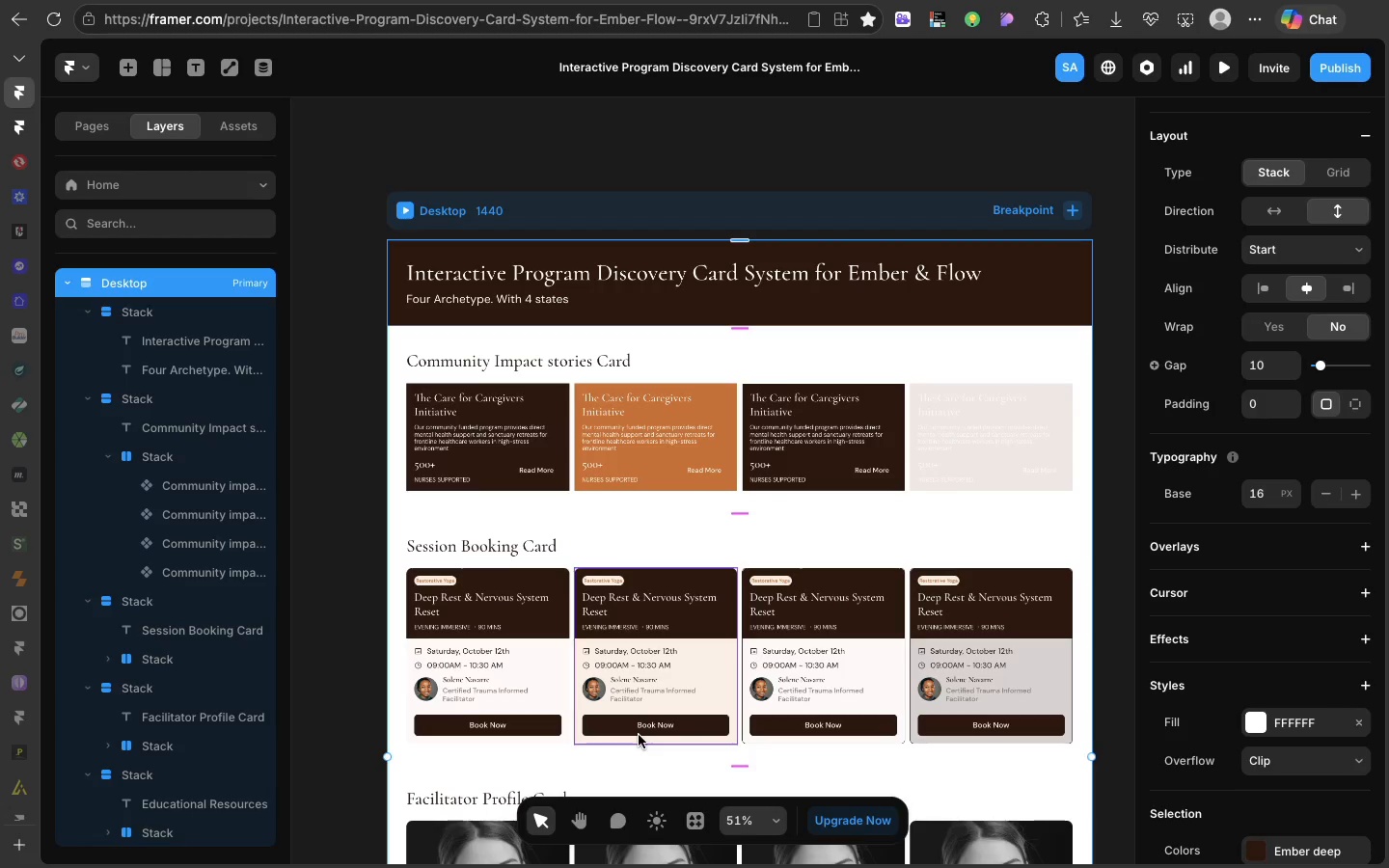 
wait(47.2)
 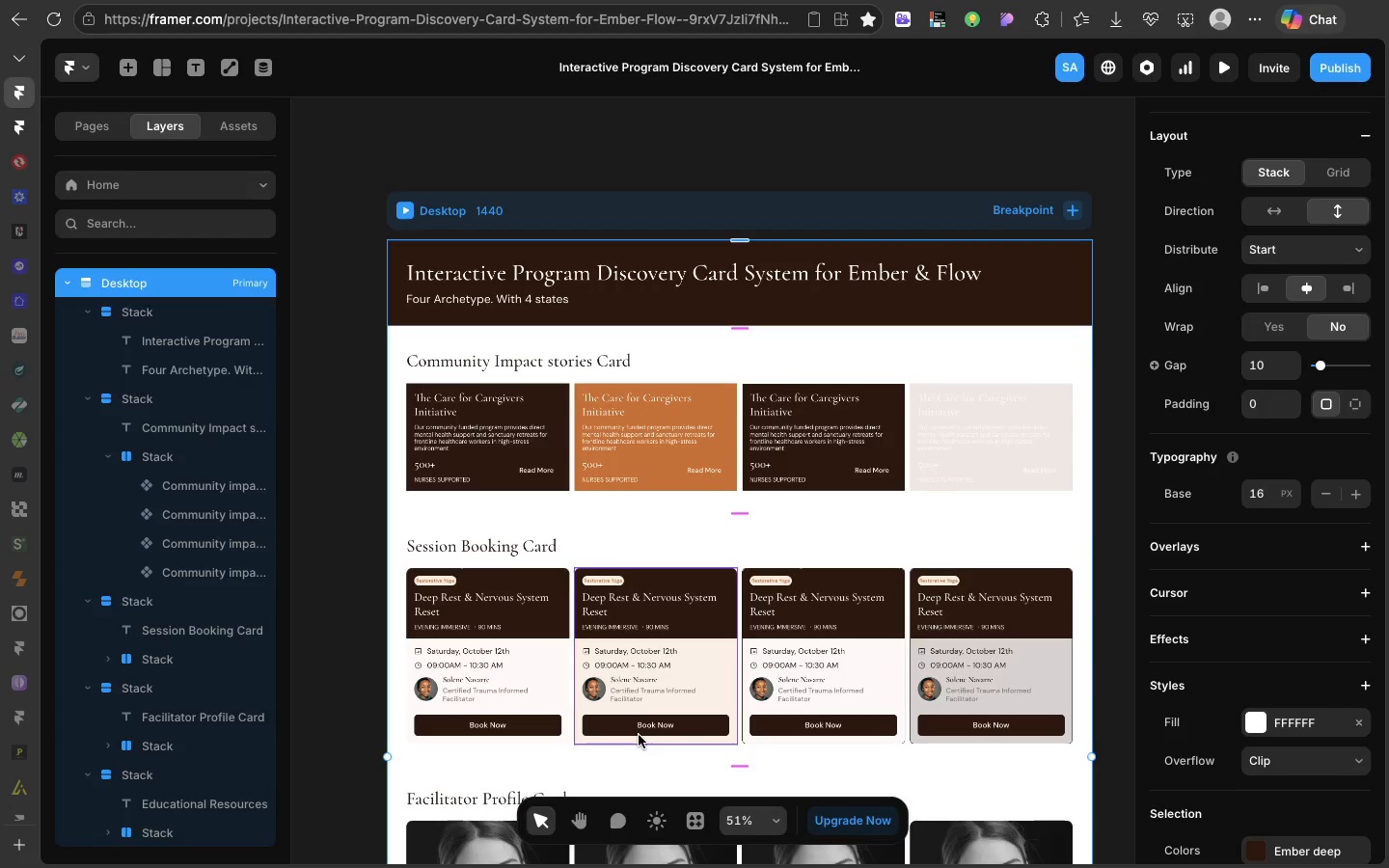 
scroll: coordinate [639, 735], scroll_direction: down, amount: 4.0
 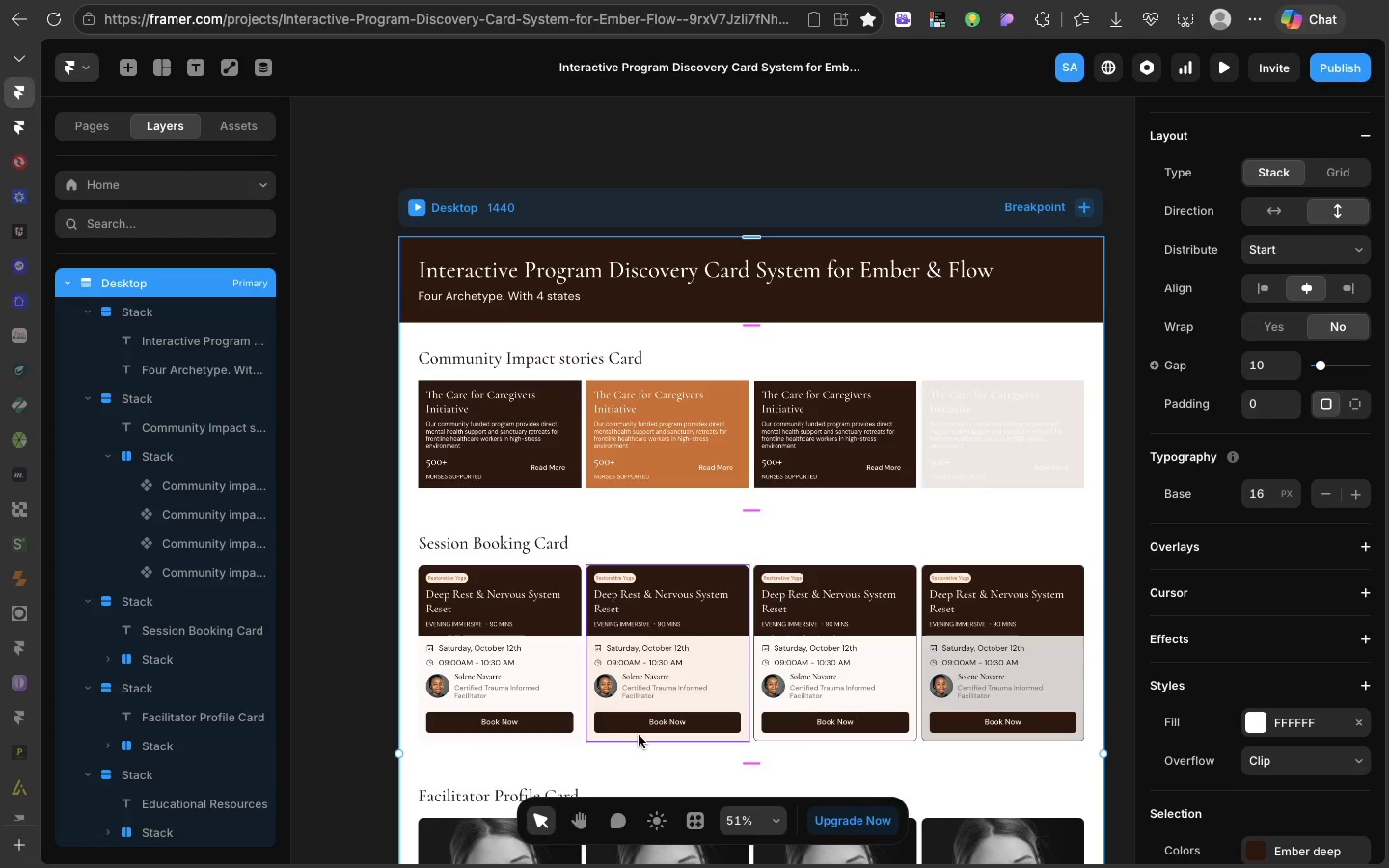 
wait(14.02)
 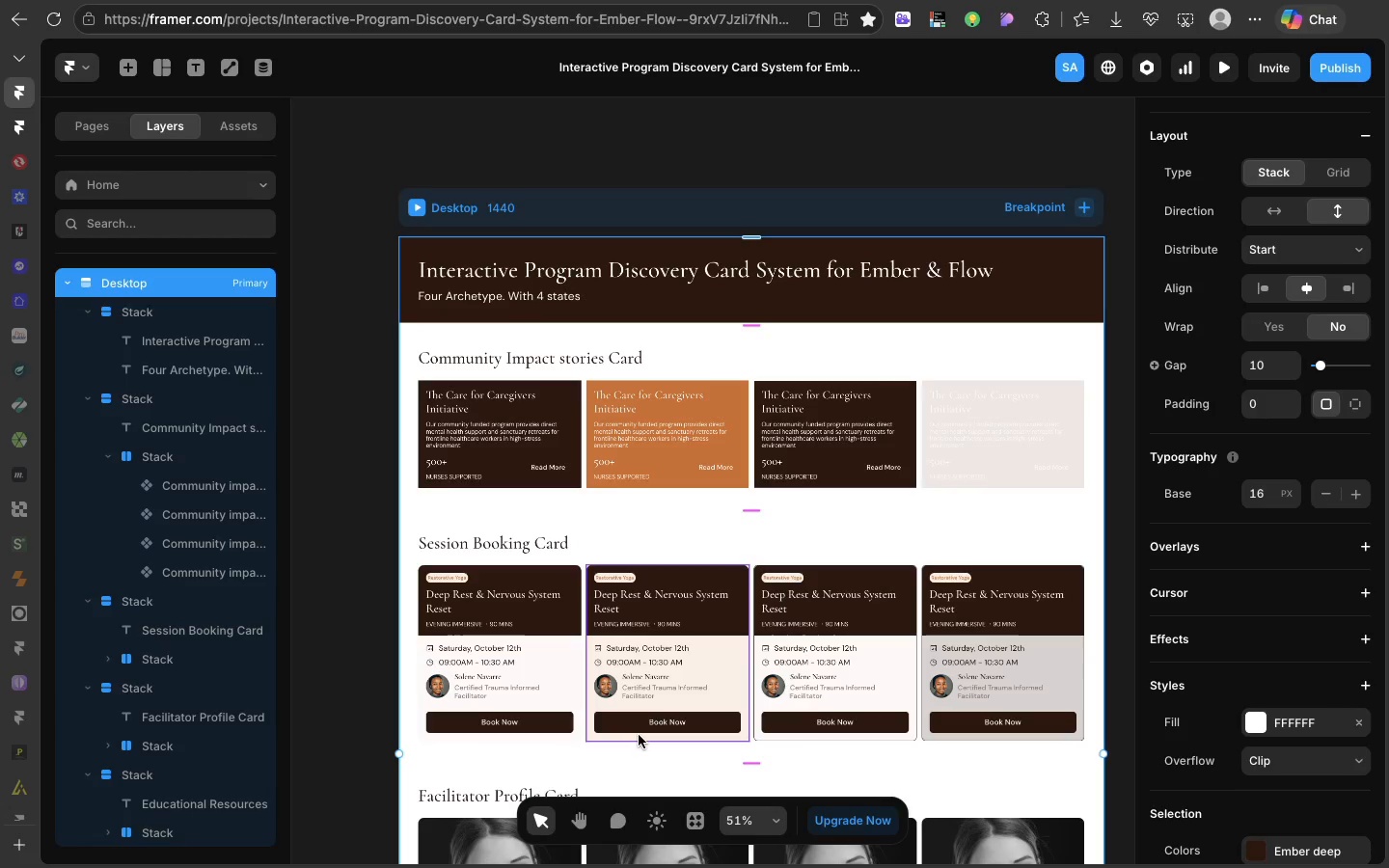 
scroll: coordinate [639, 735], scroll_direction: up, amount: 23.0
 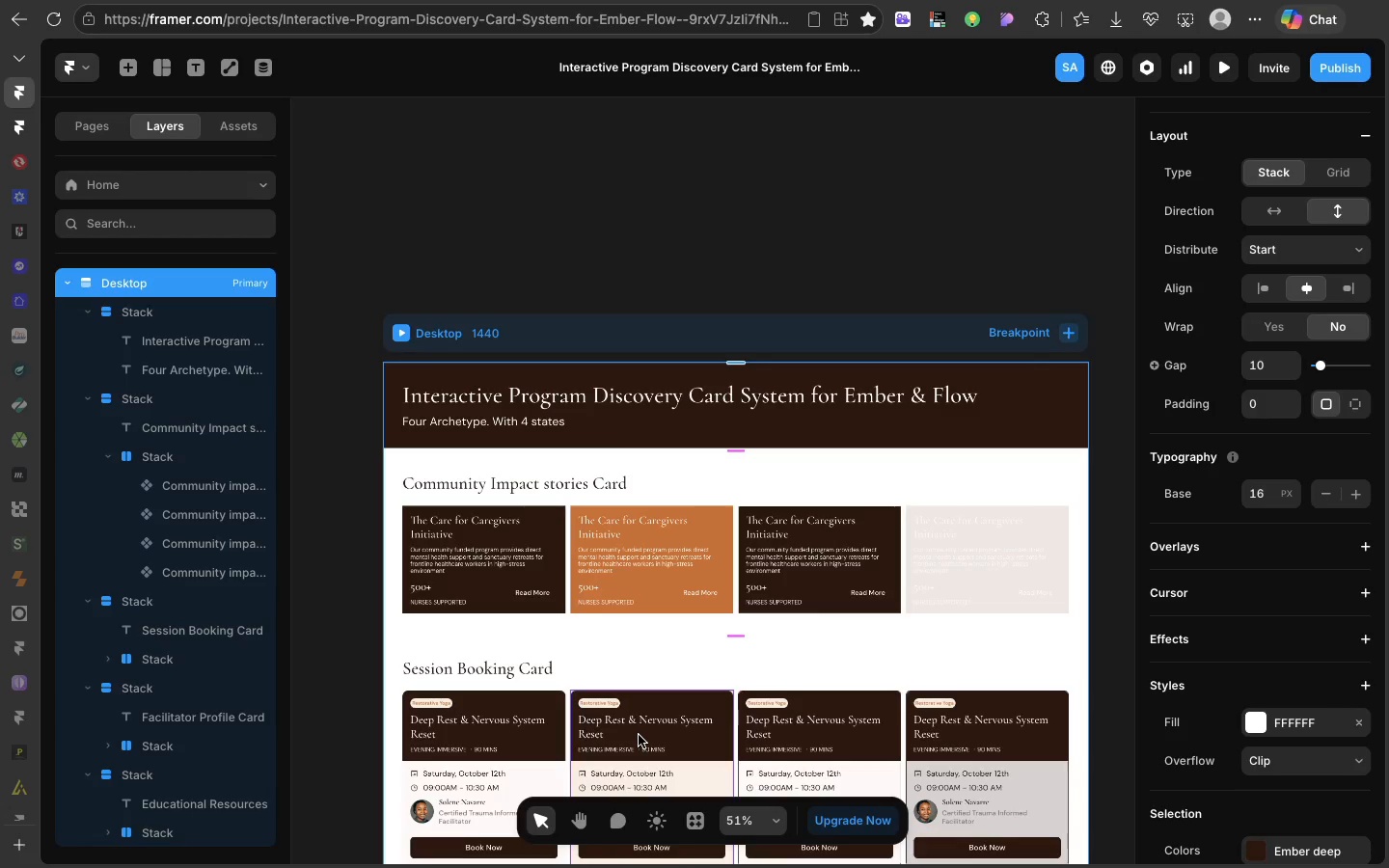 
wait(40.57)
 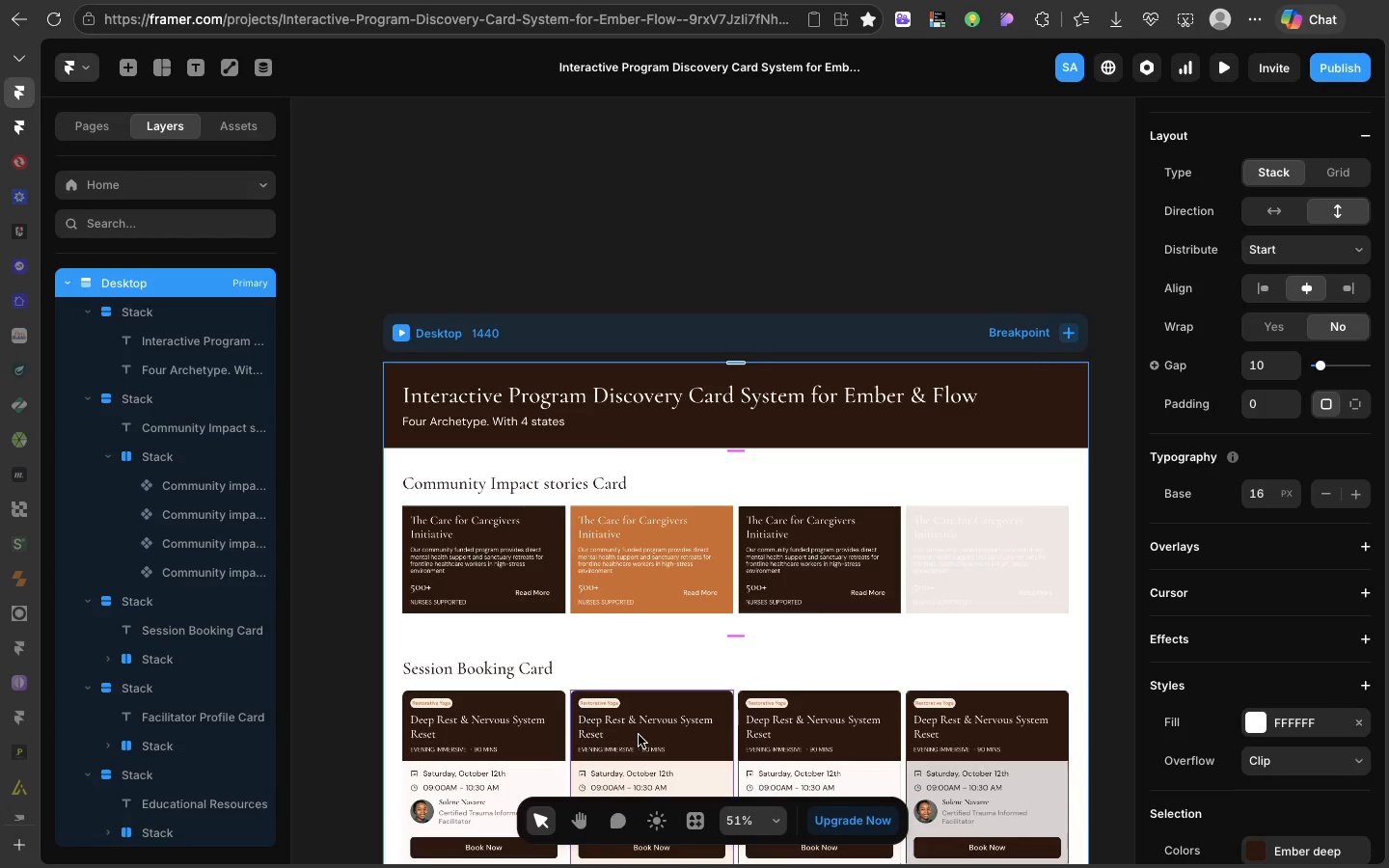 
scroll: coordinate [762, 709], scroll_direction: up, amount: 20.0
 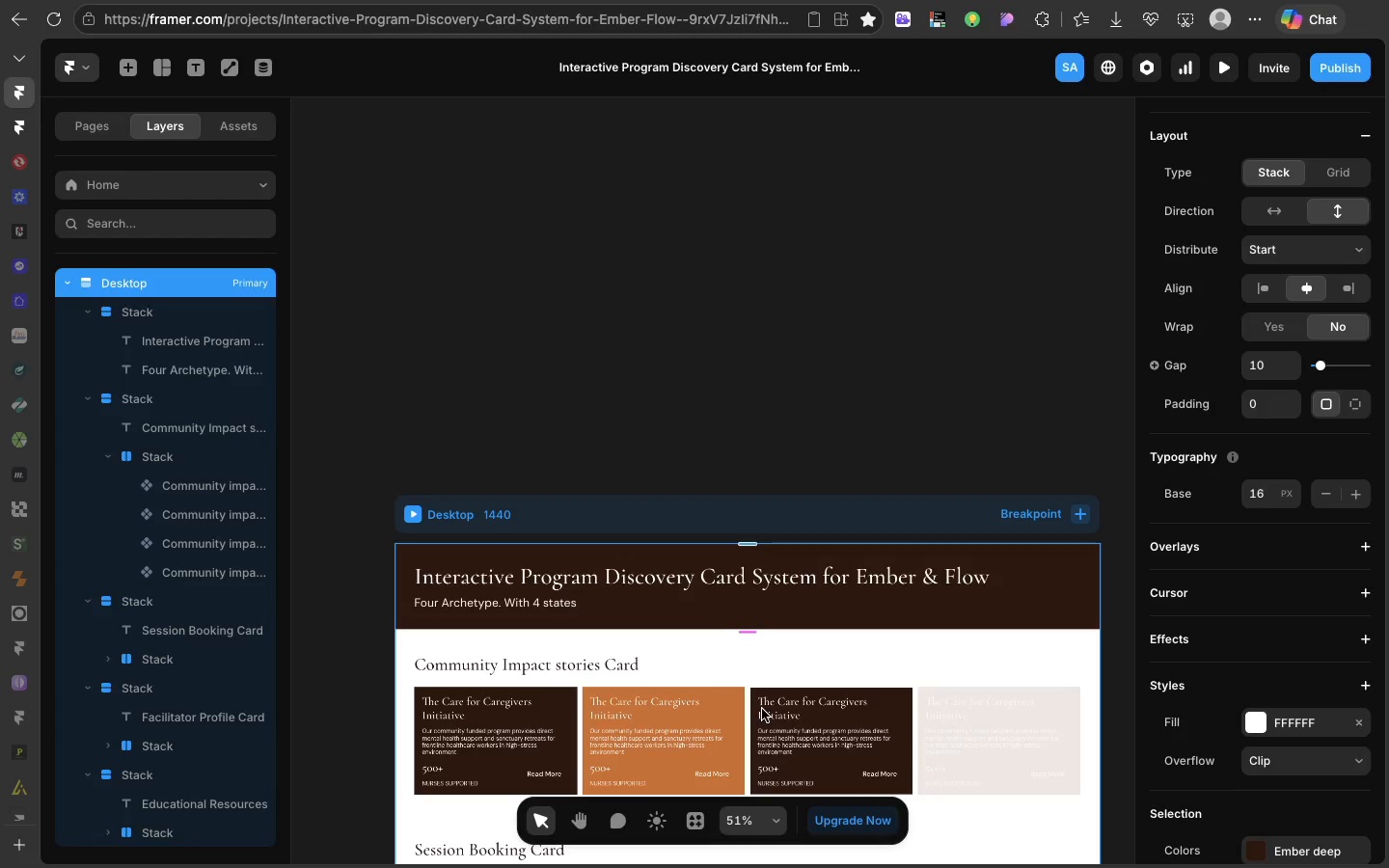 
wait(5.67)
 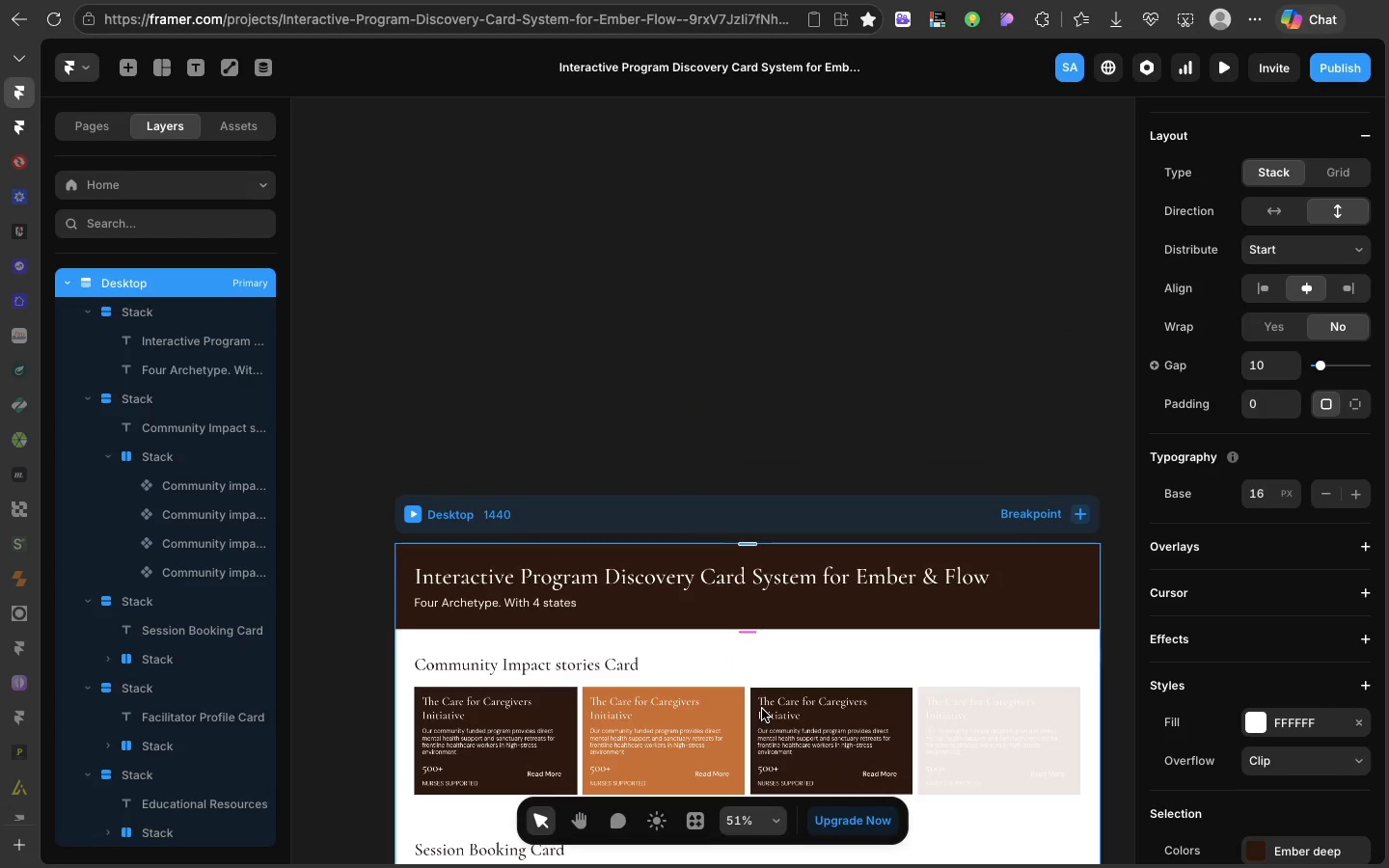 
scroll: coordinate [762, 709], scroll_direction: down, amount: 17.0
 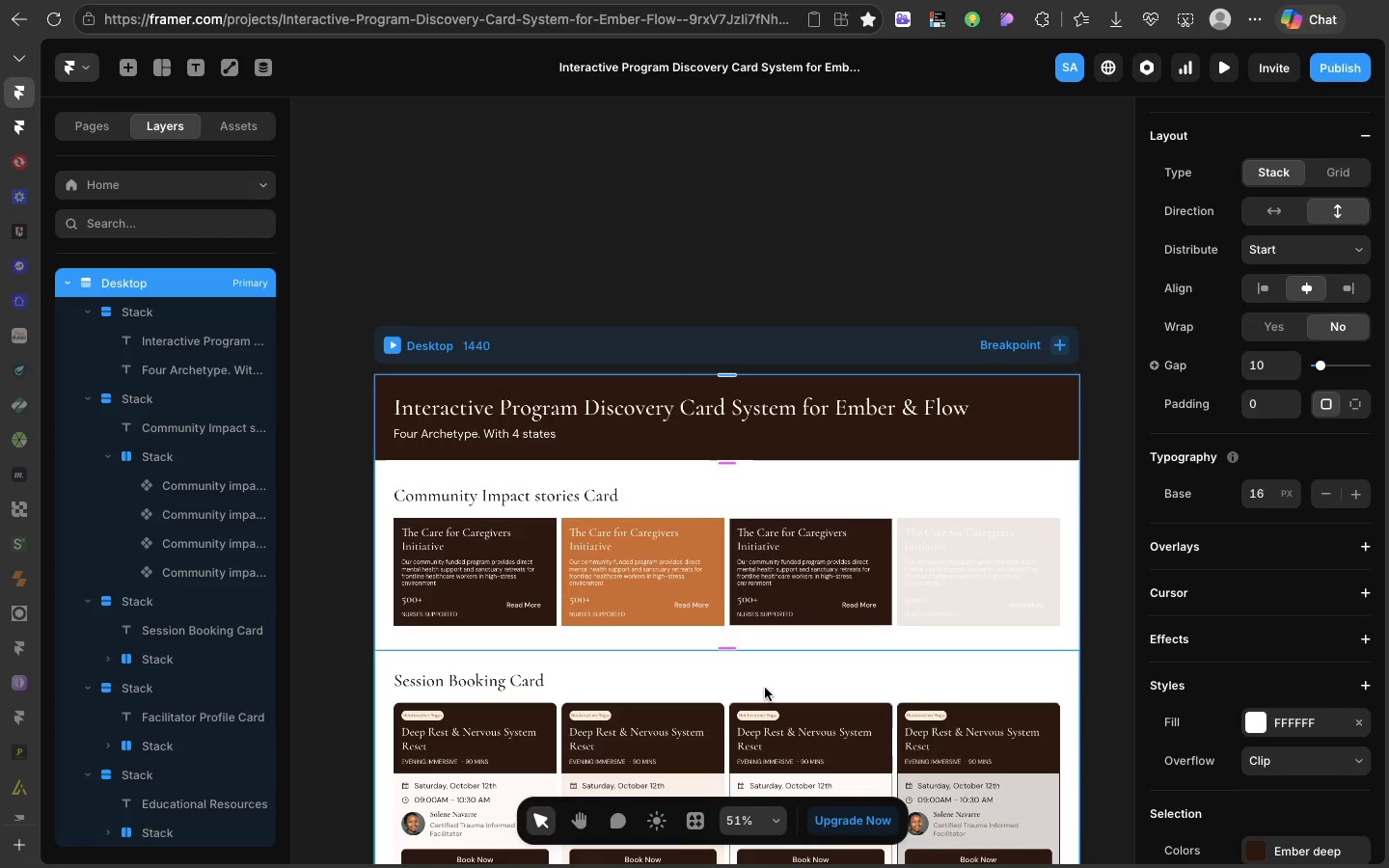 
scroll: coordinate [765, 688], scroll_direction: up, amount: 2.0
 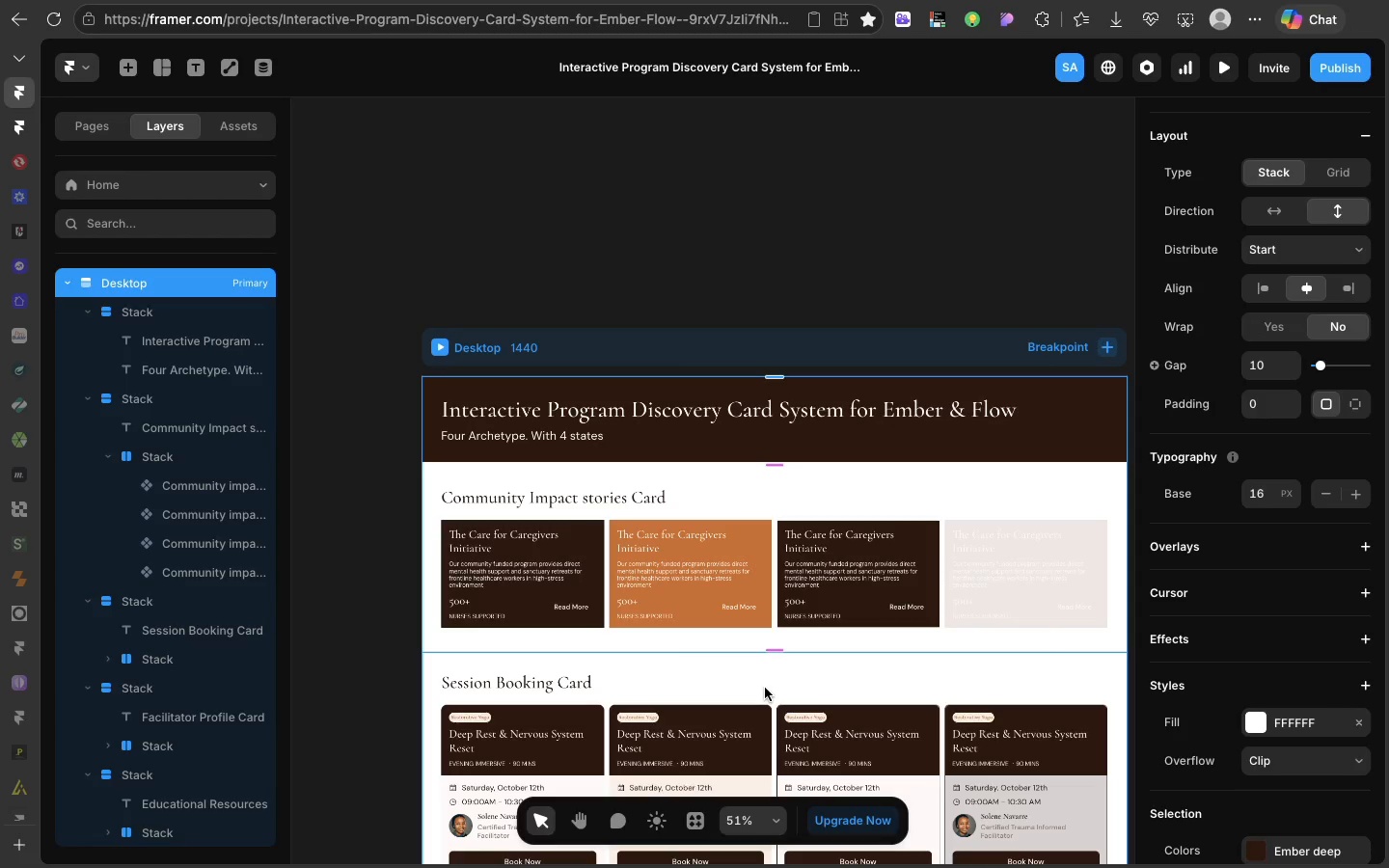 
wait(11.94)
 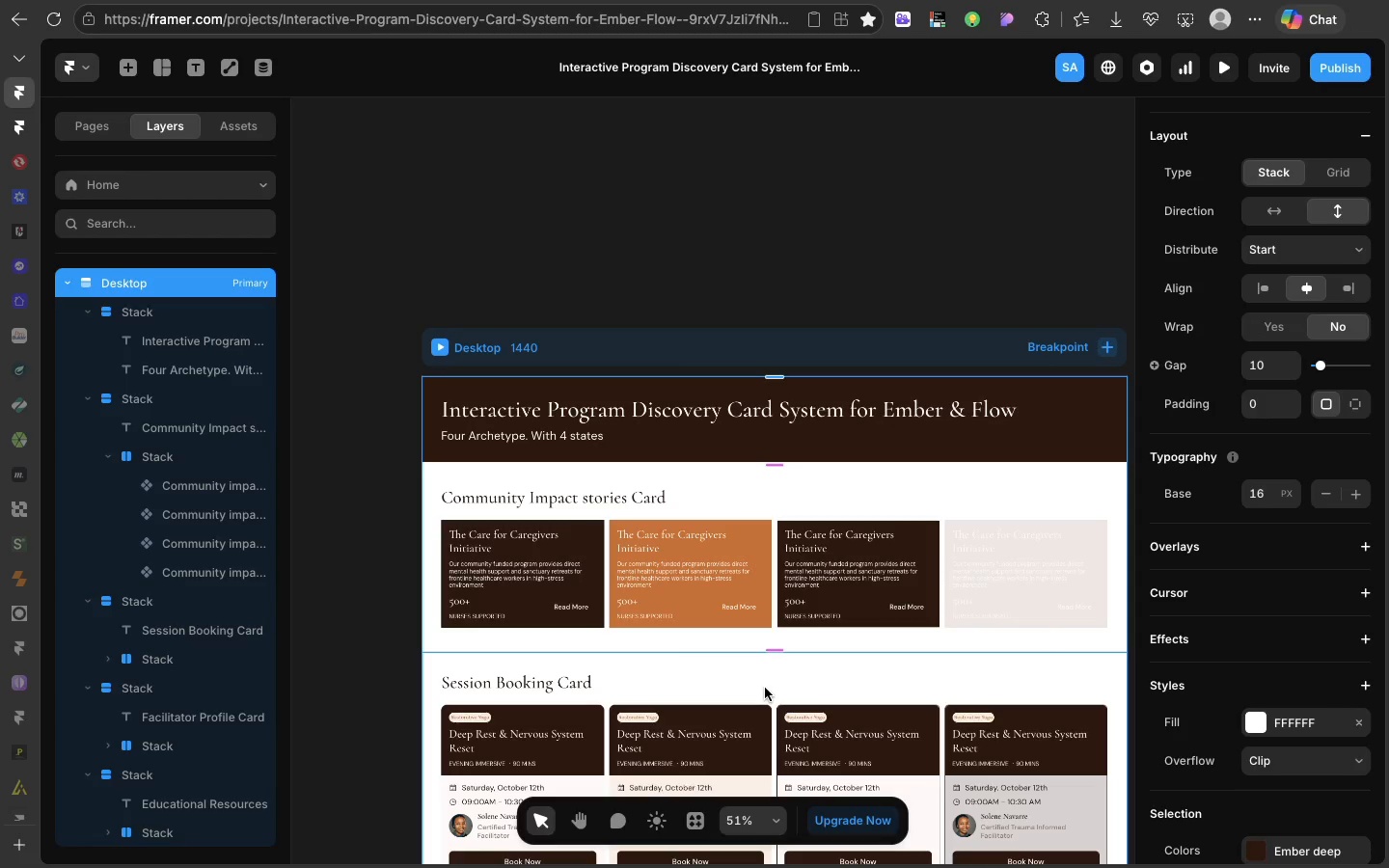 
scroll: coordinate [765, 688], scroll_direction: down, amount: 9.0
 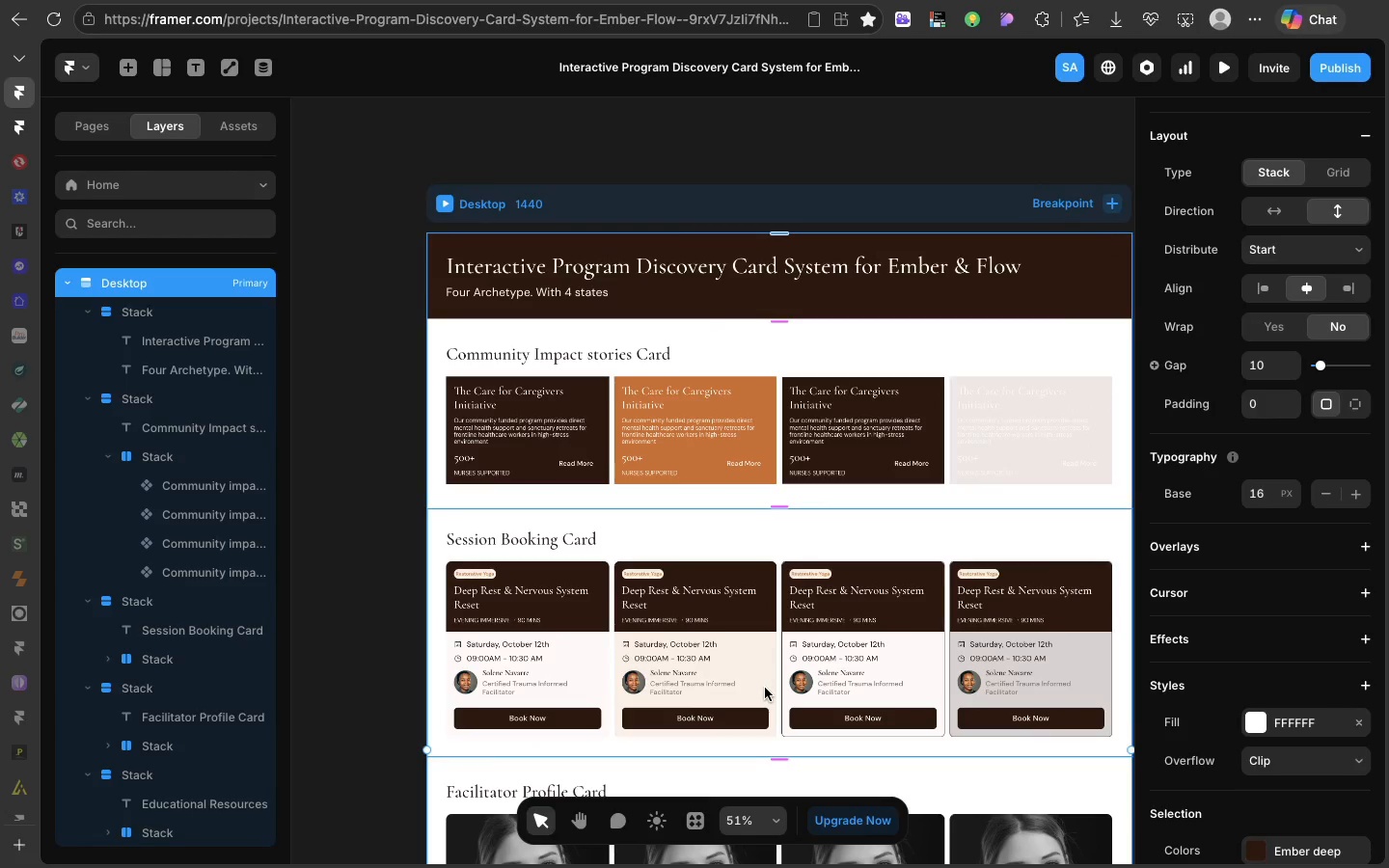 
scroll: coordinate [765, 688], scroll_direction: up, amount: 17.0
 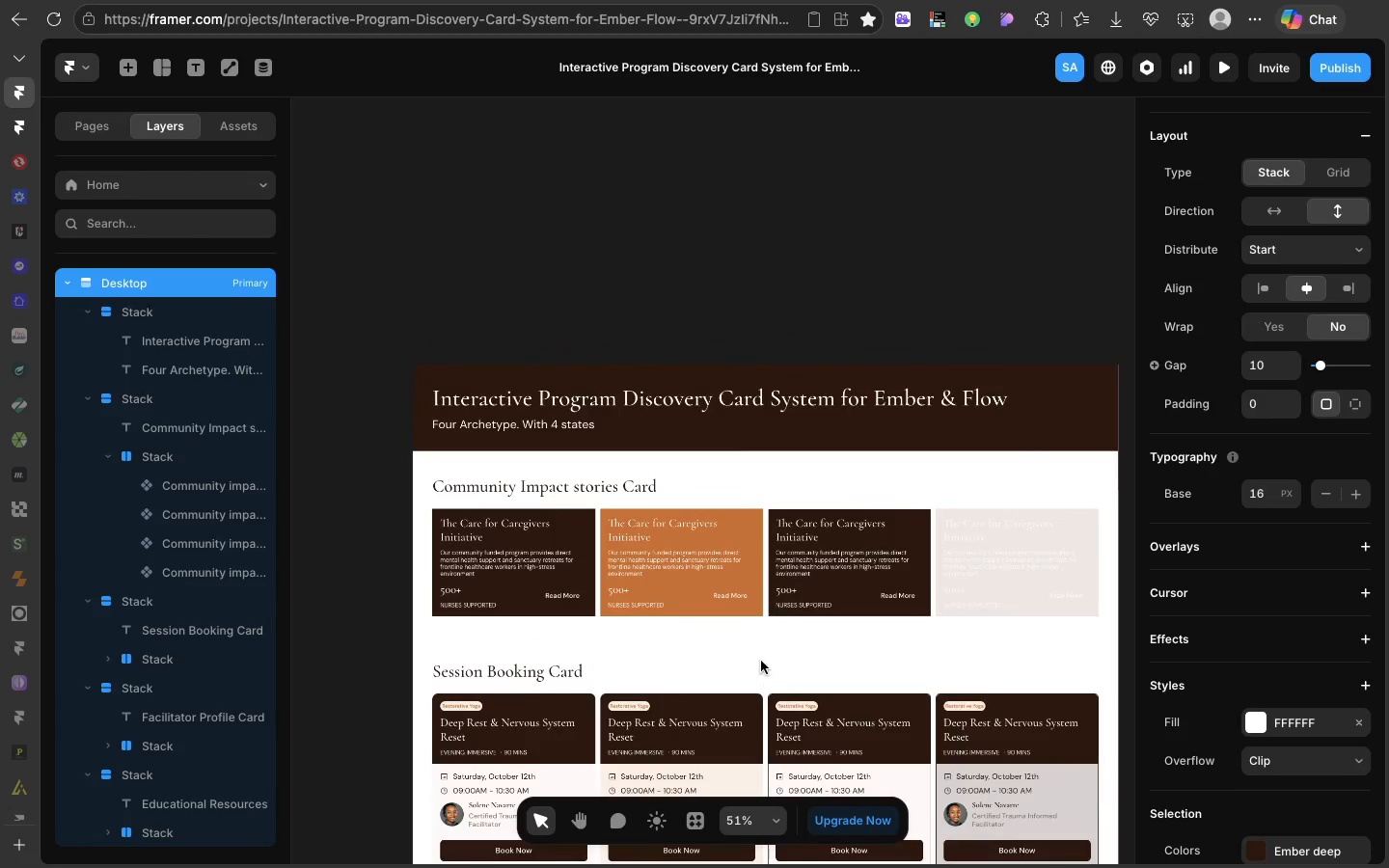 
left_click([724, 552])
 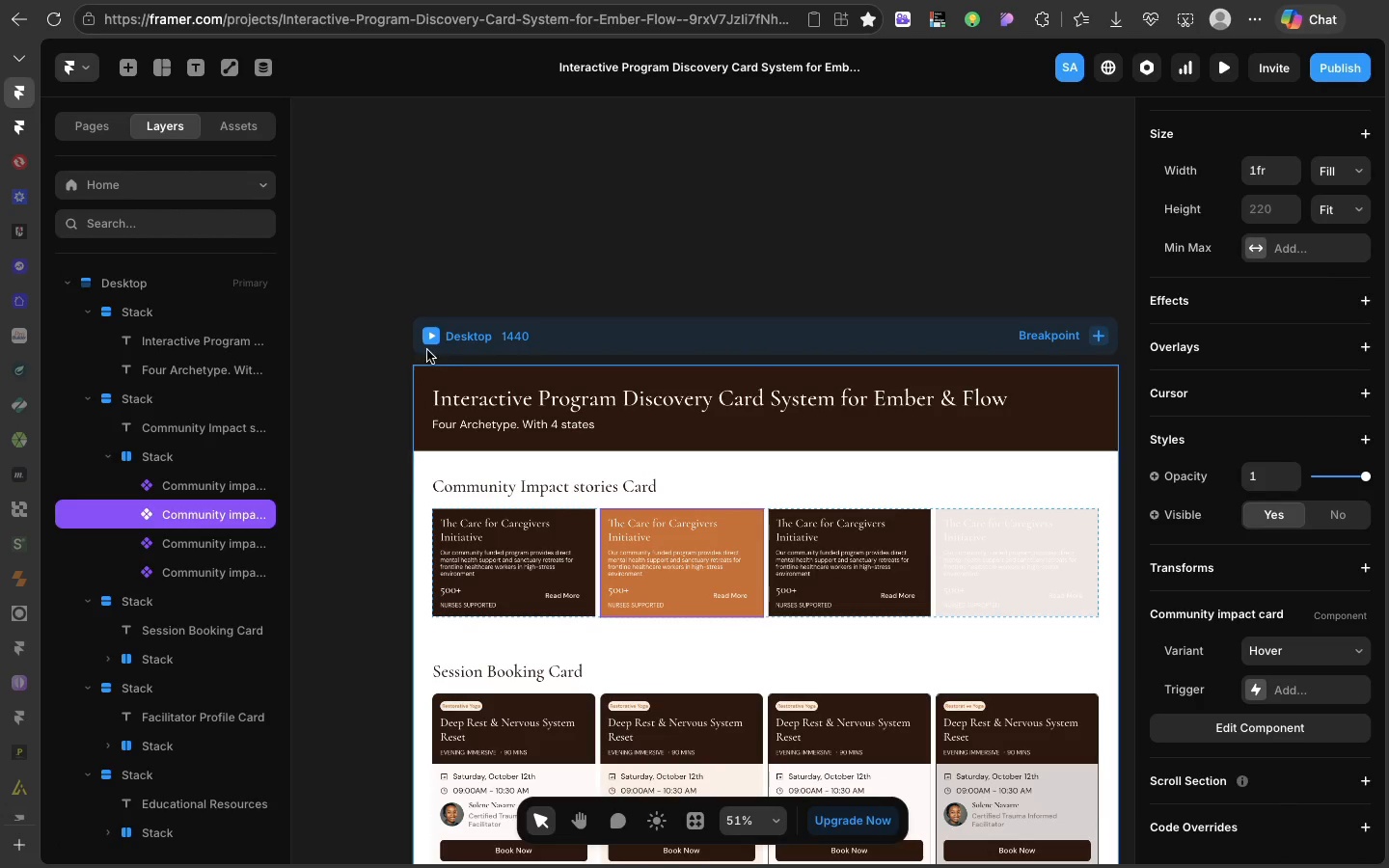 
left_click([426, 341])
 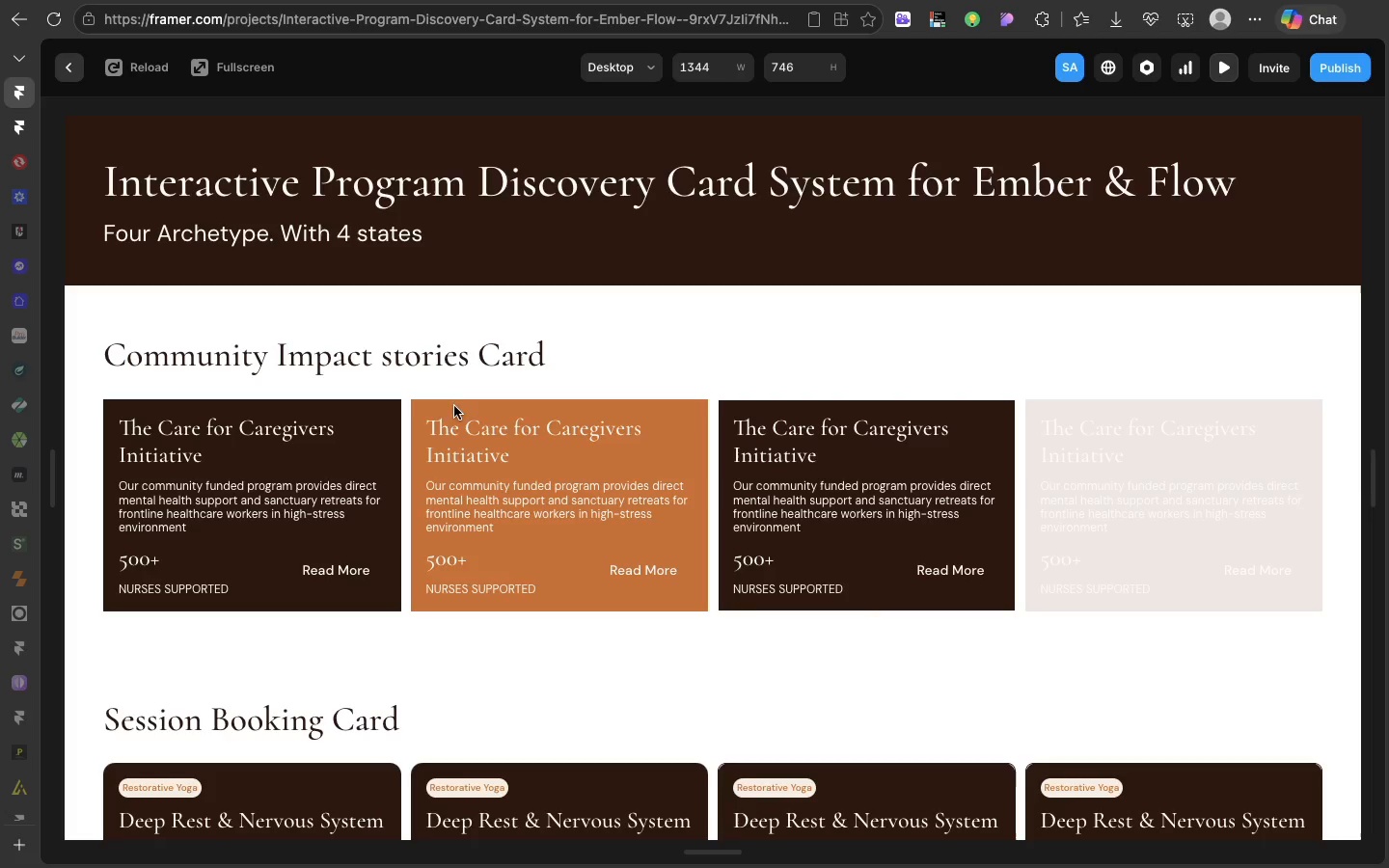 
wait(5.71)
 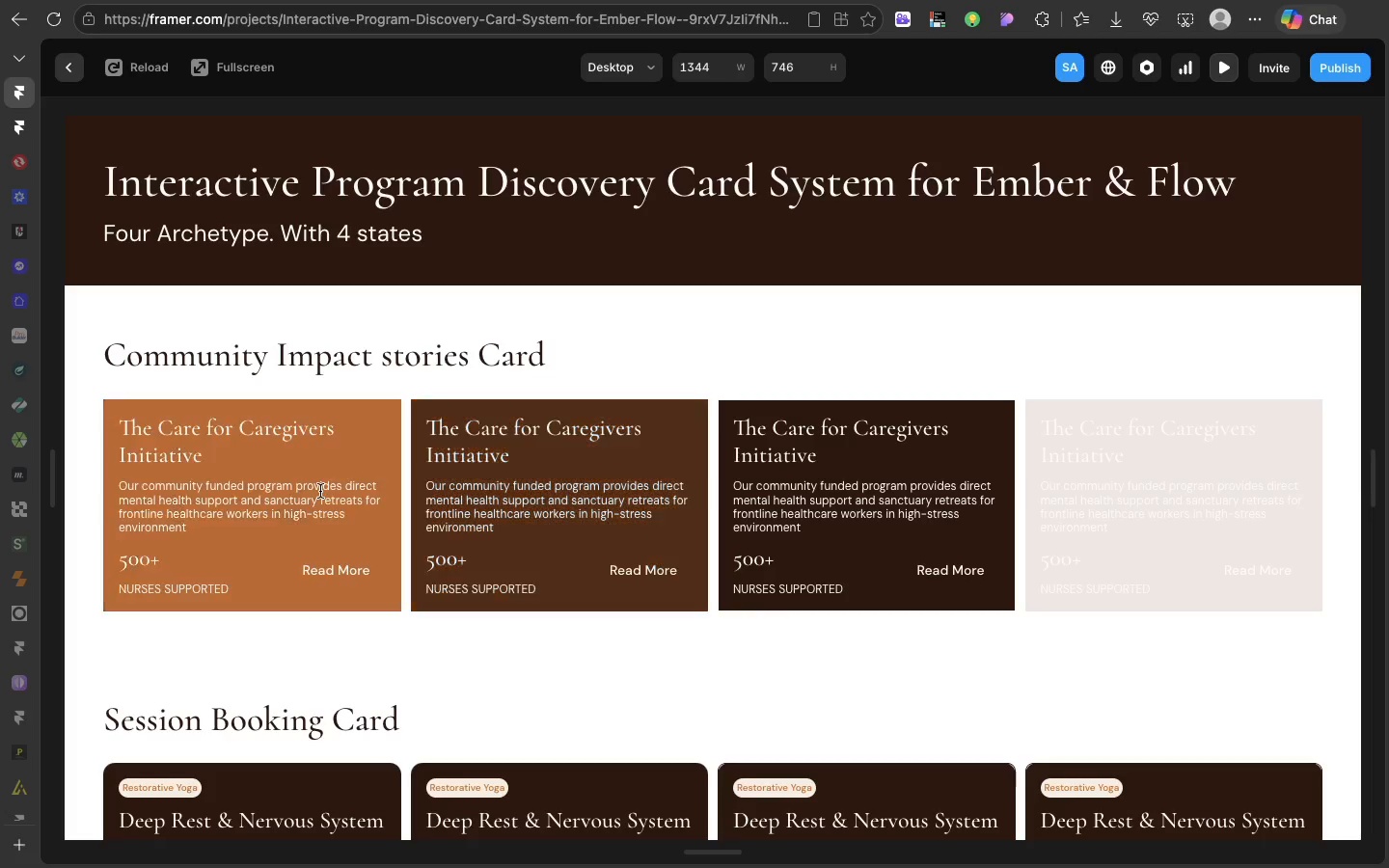 
double_click([669, 396])
 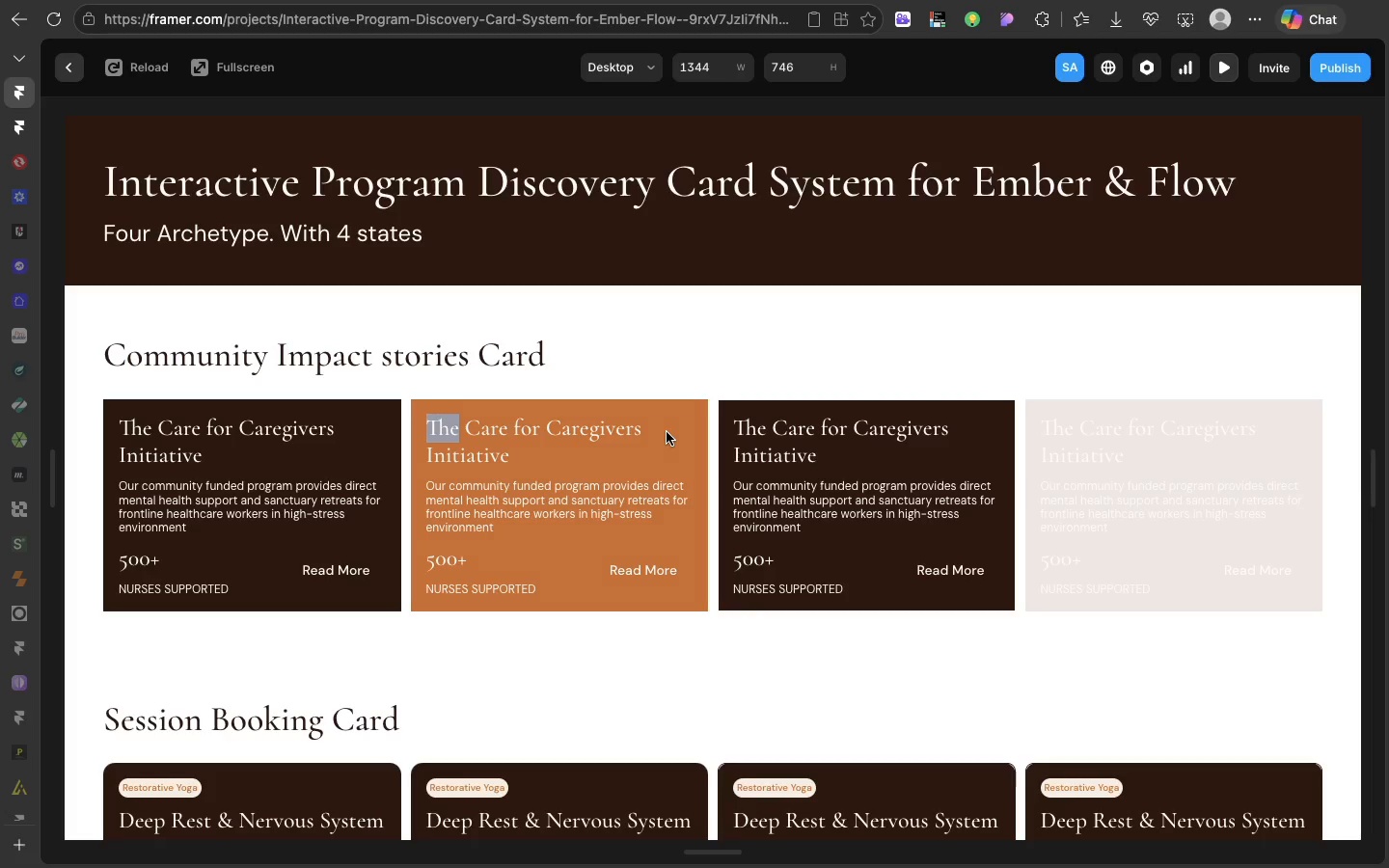 
left_click([667, 432])
 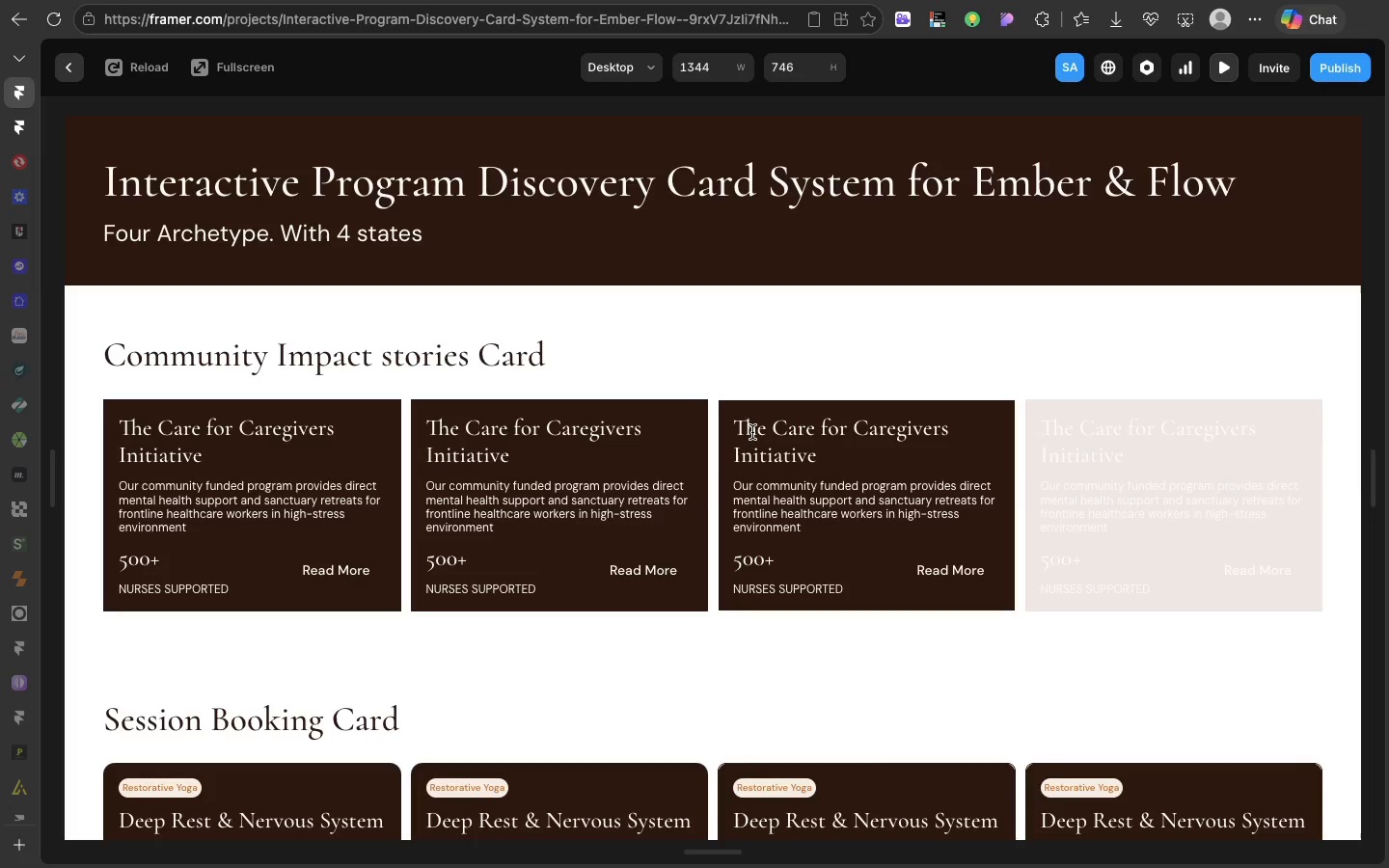 
left_click([752, 432])
 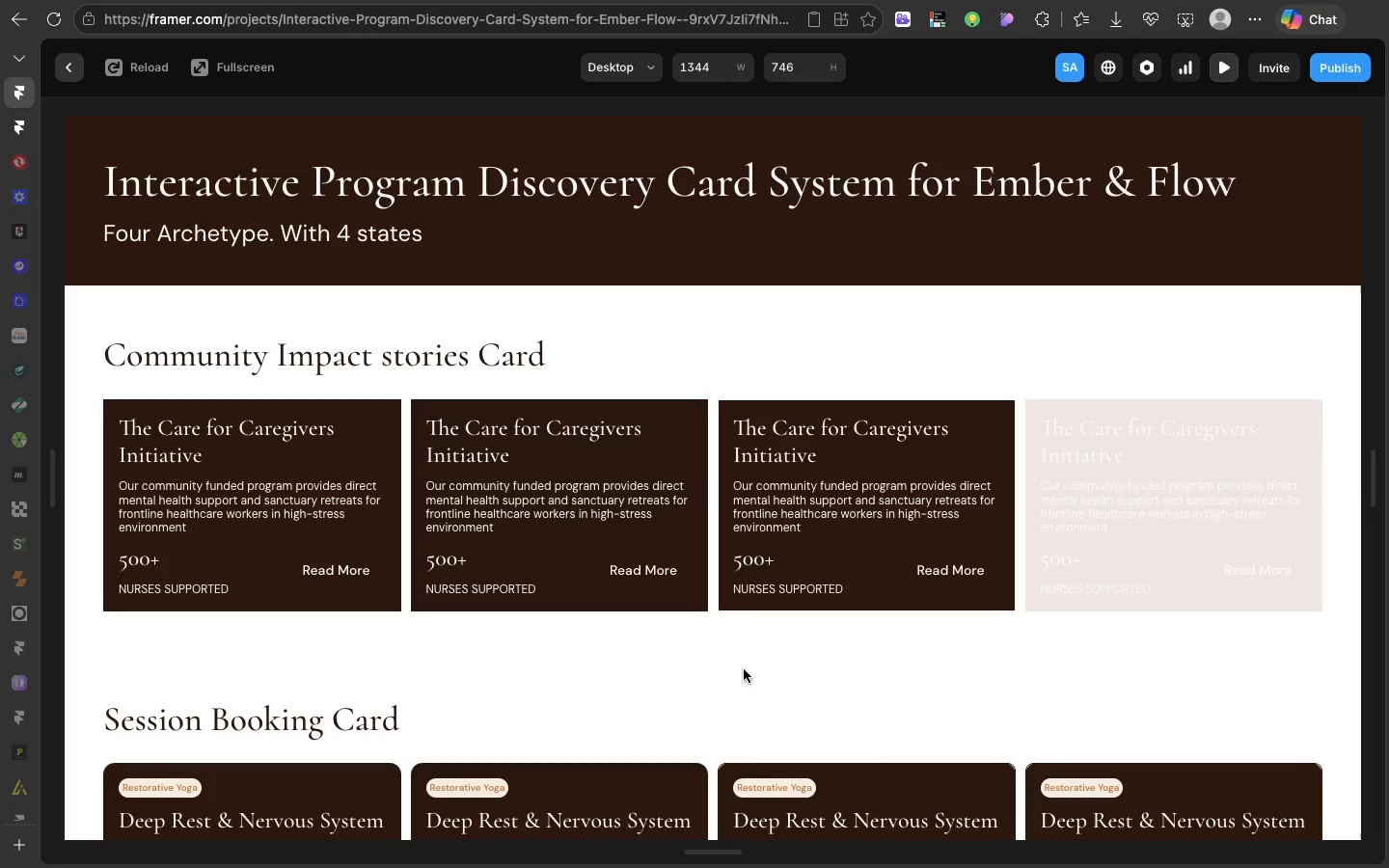 
left_click([744, 669])
 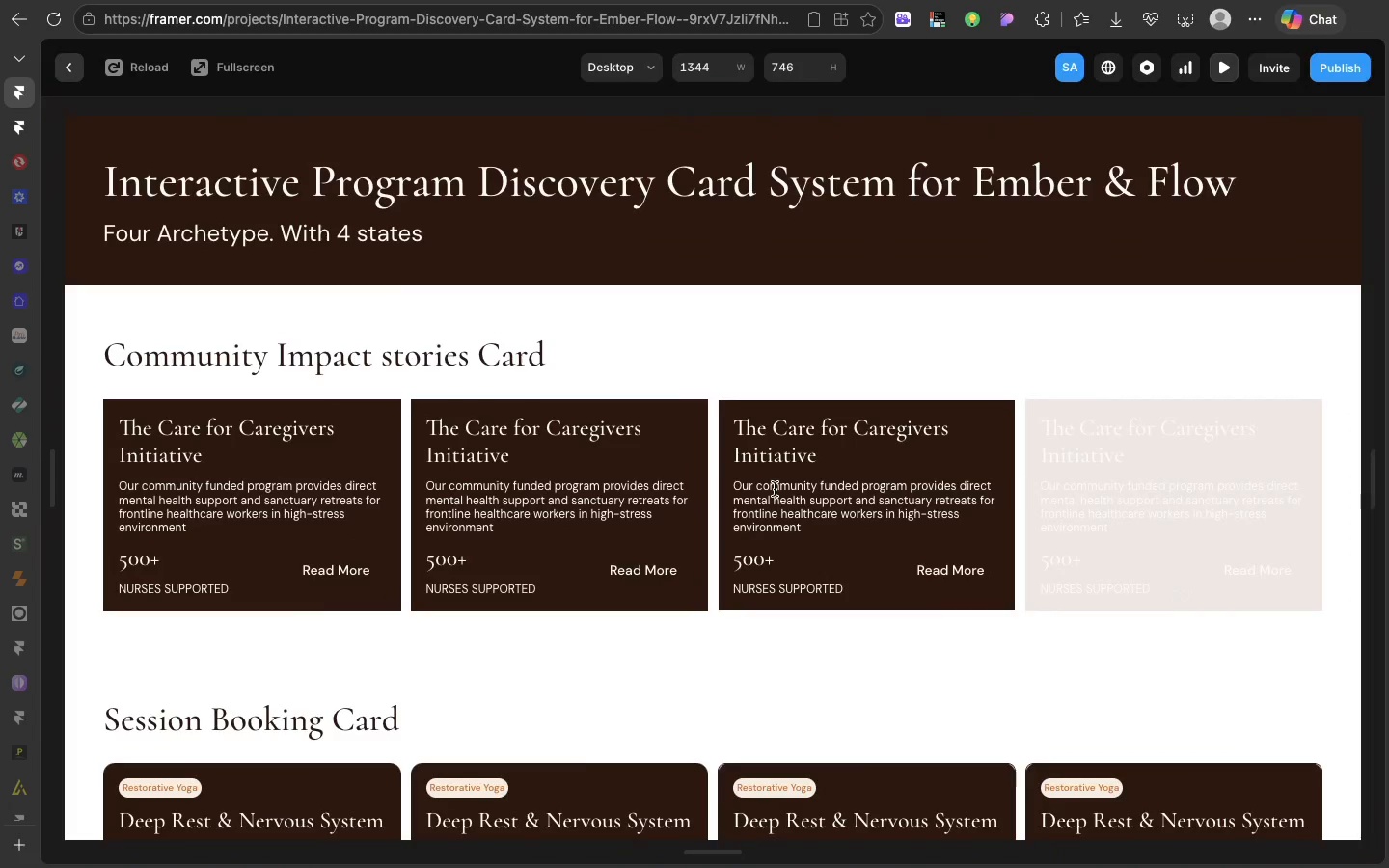 
double_click([483, 488])
 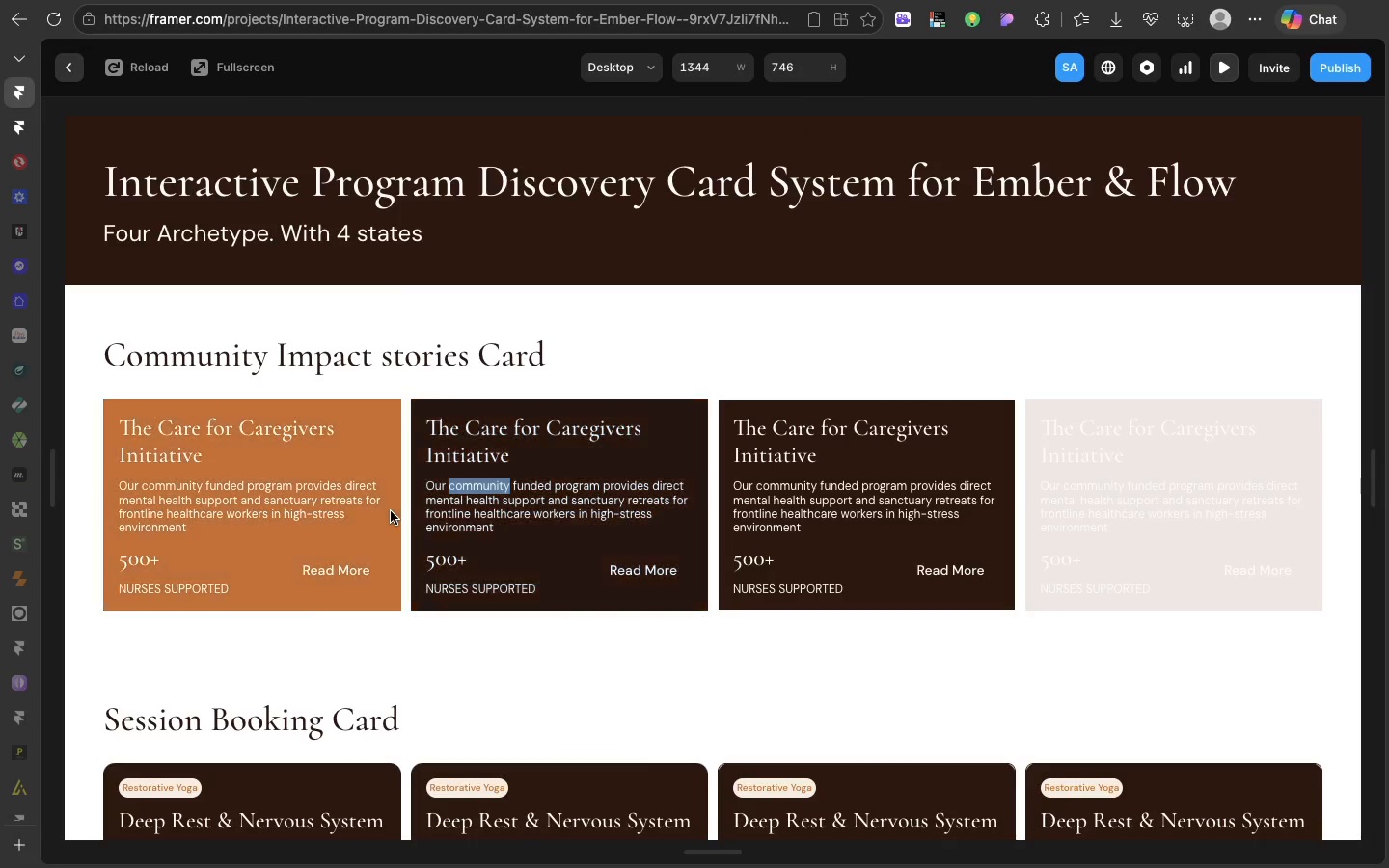 
left_click([391, 511])
 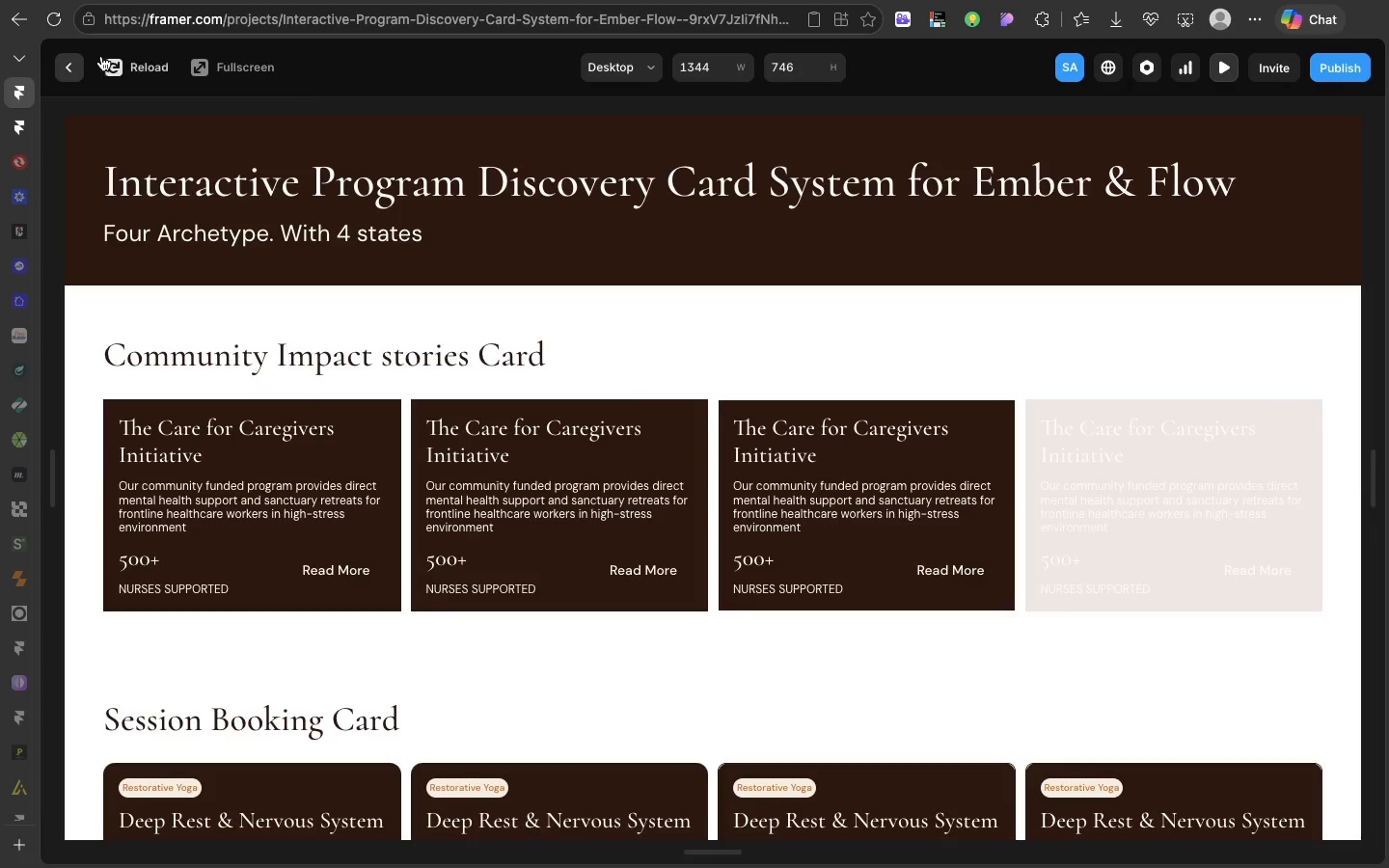 
left_click([61, 59])
 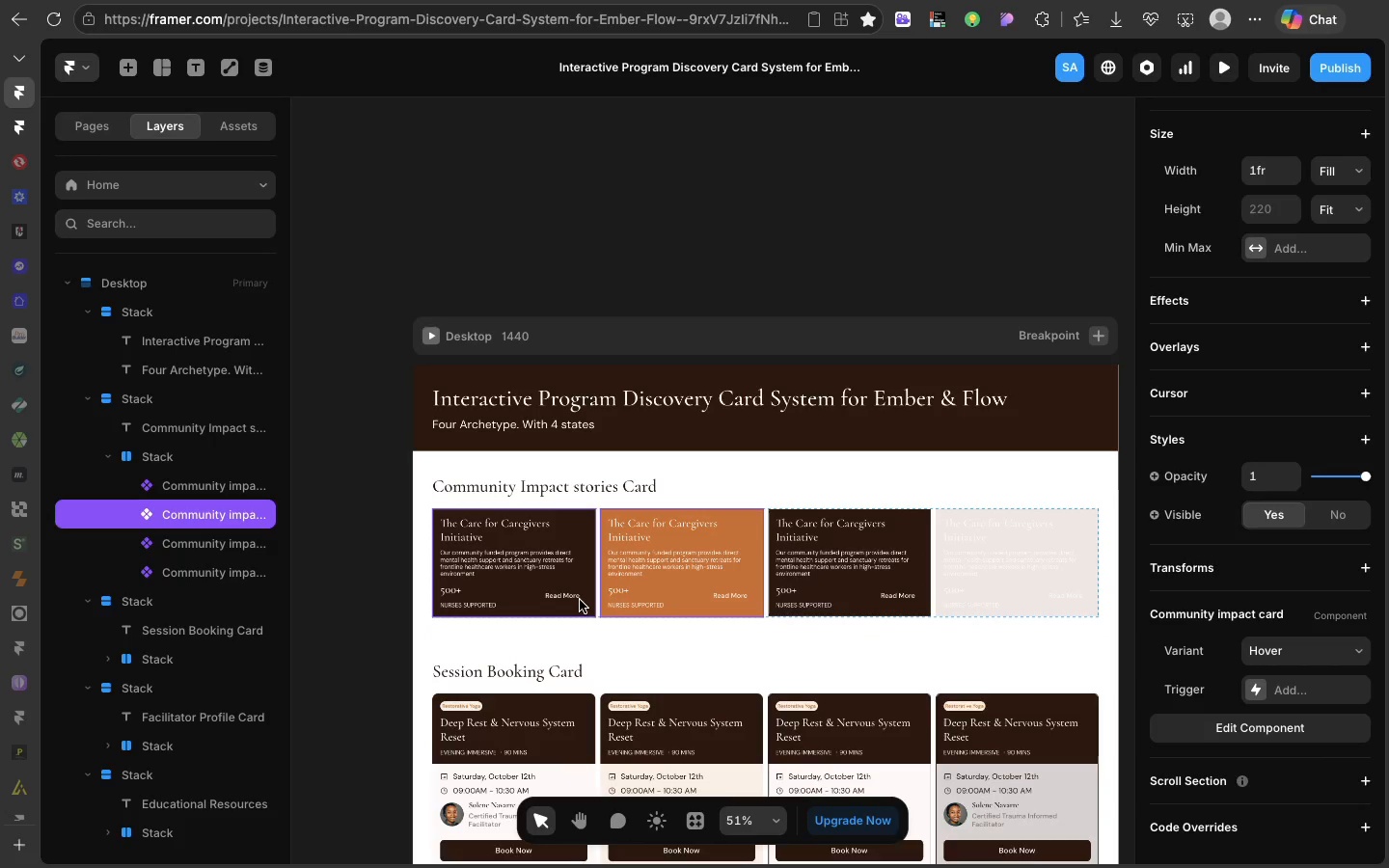 
left_click([580, 600])
 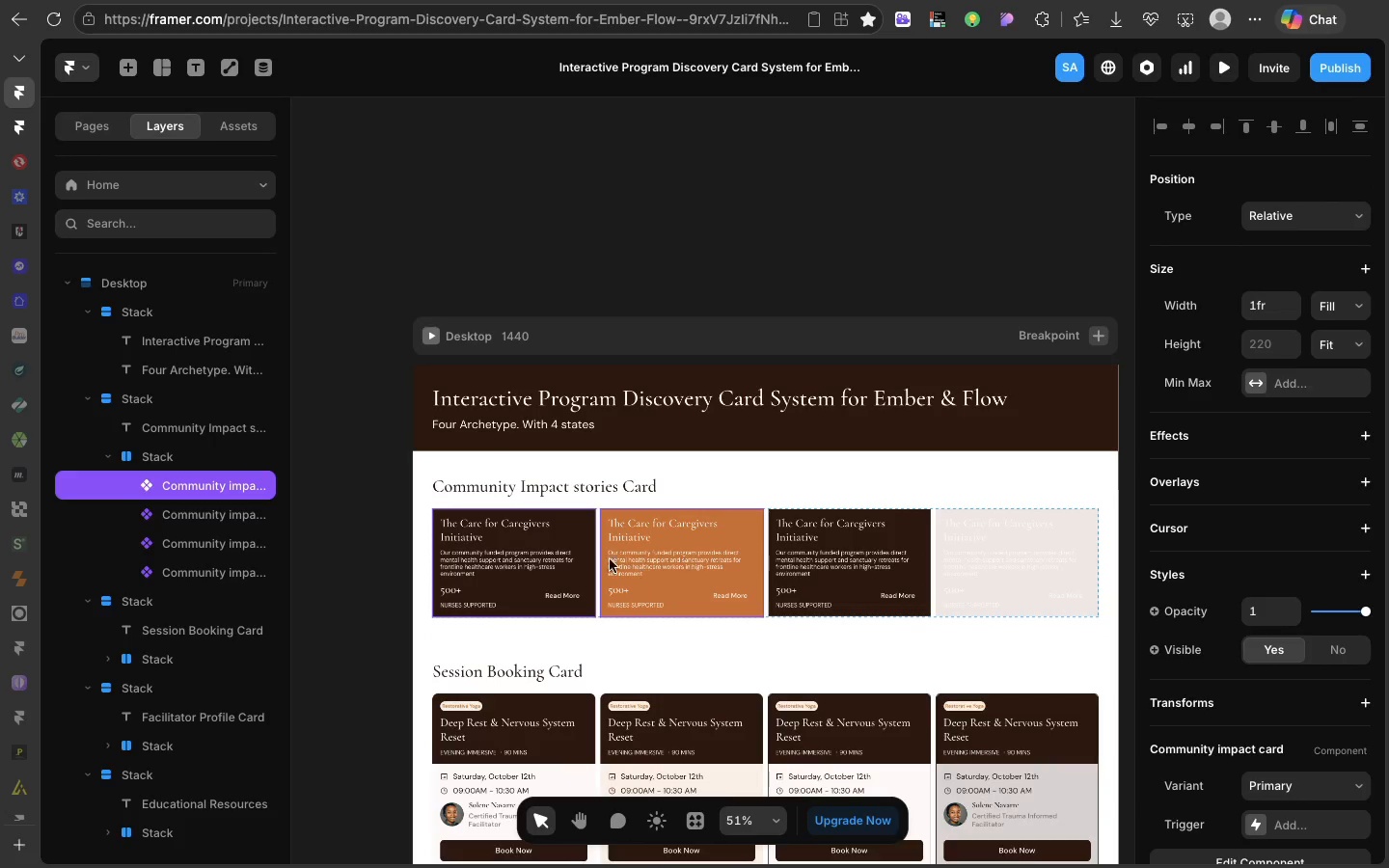 
left_click([597, 554])
 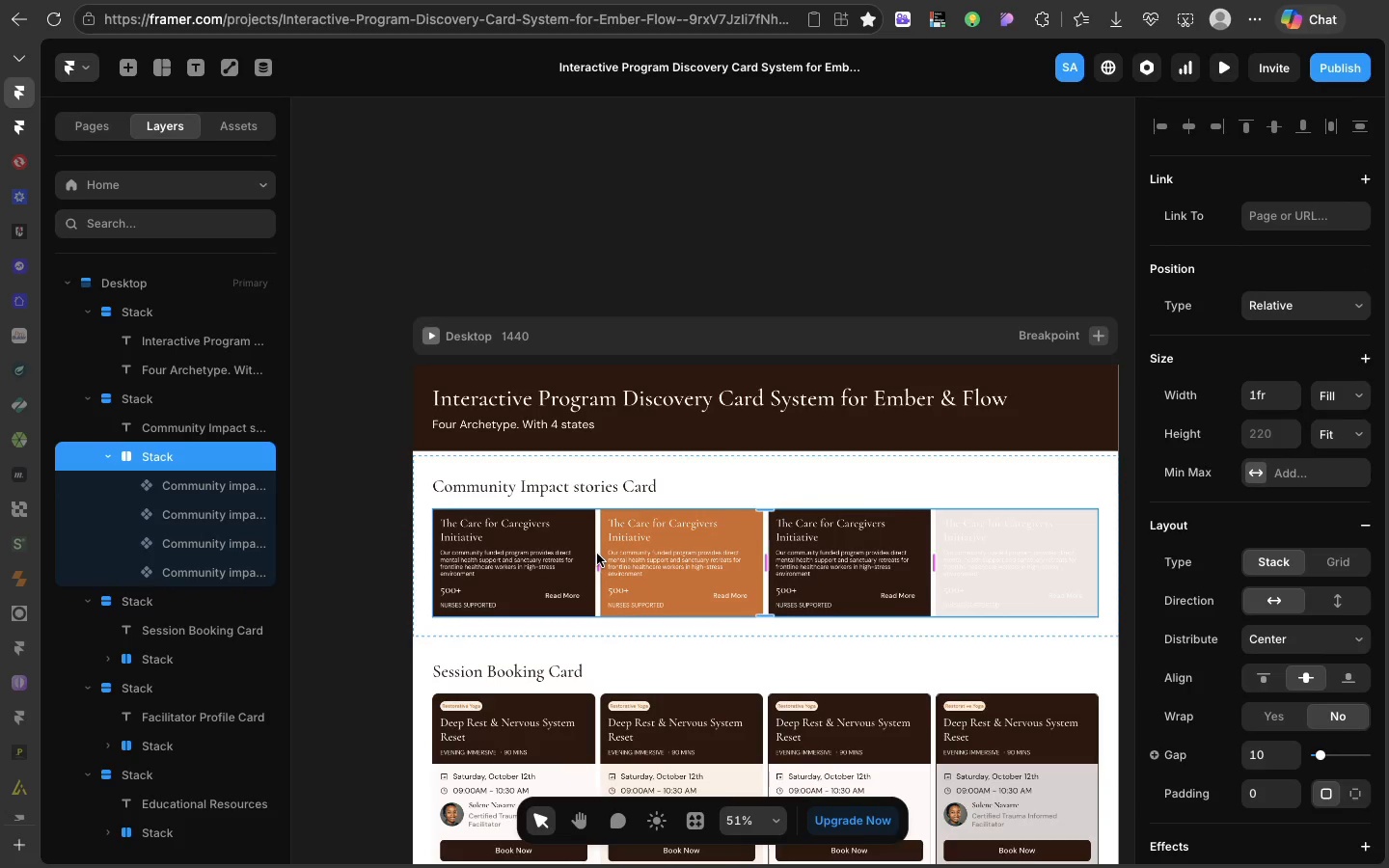 
key(T)
 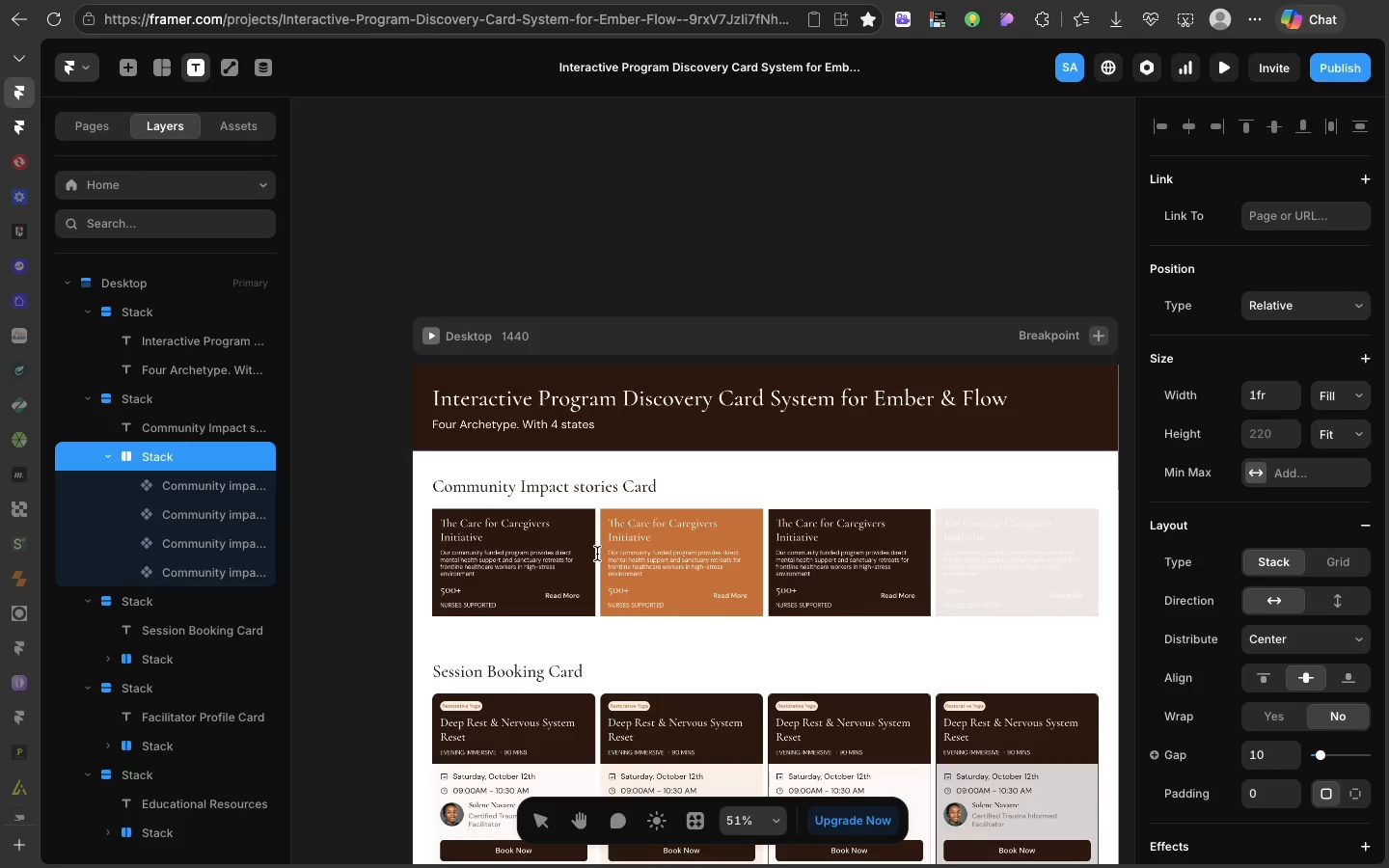 
left_click([597, 554])
 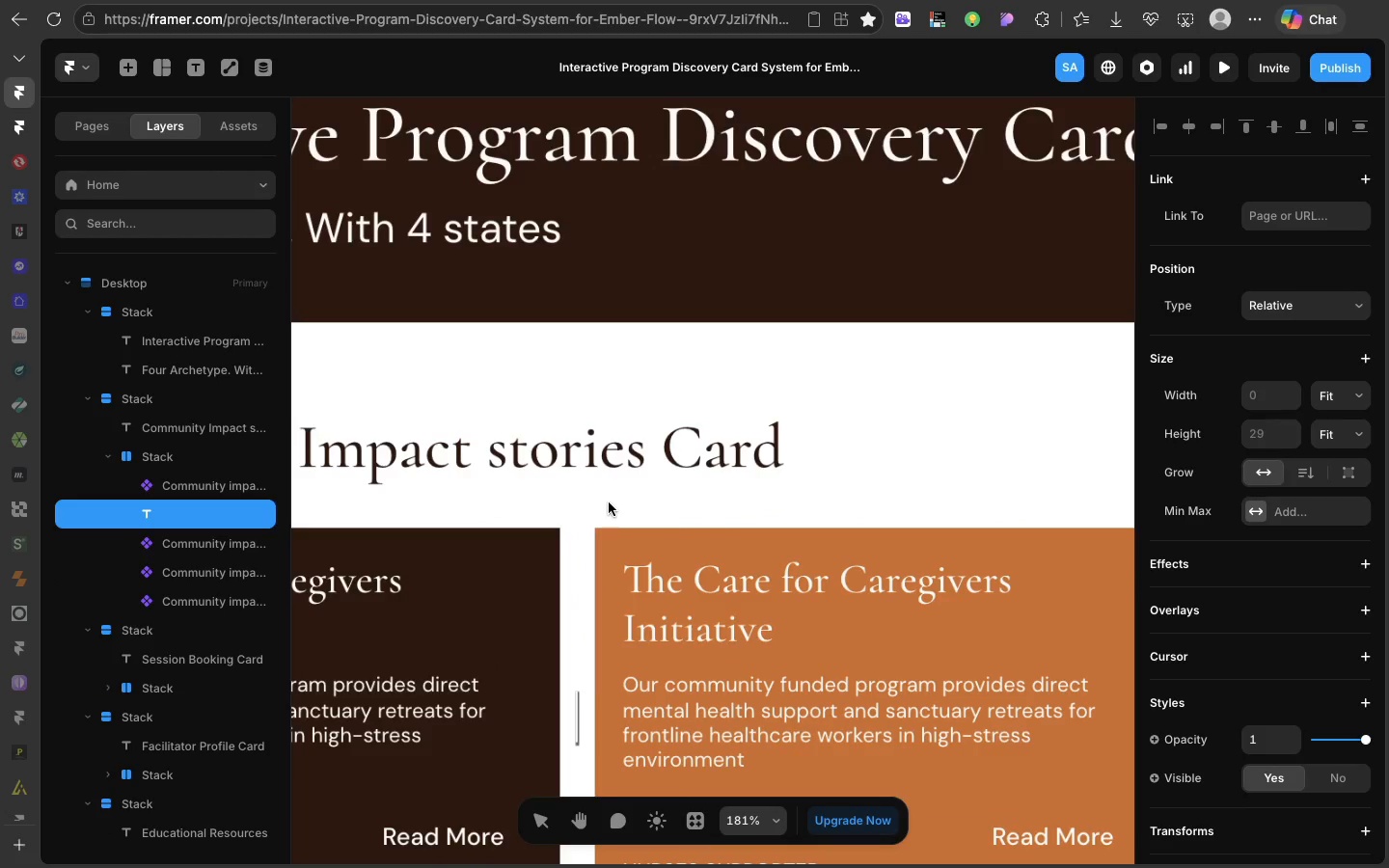 
type(Default)
 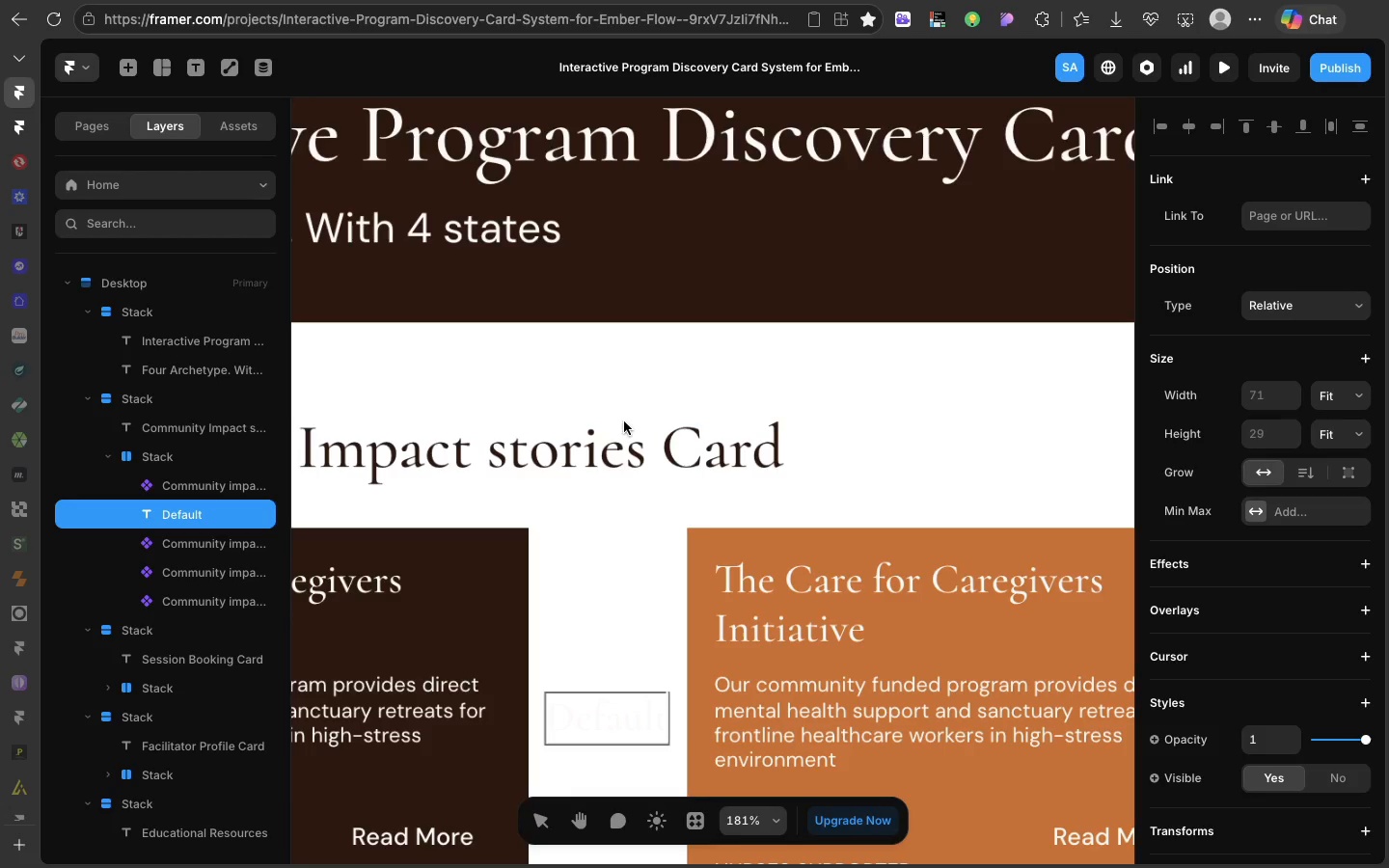 
left_click([610, 579])
 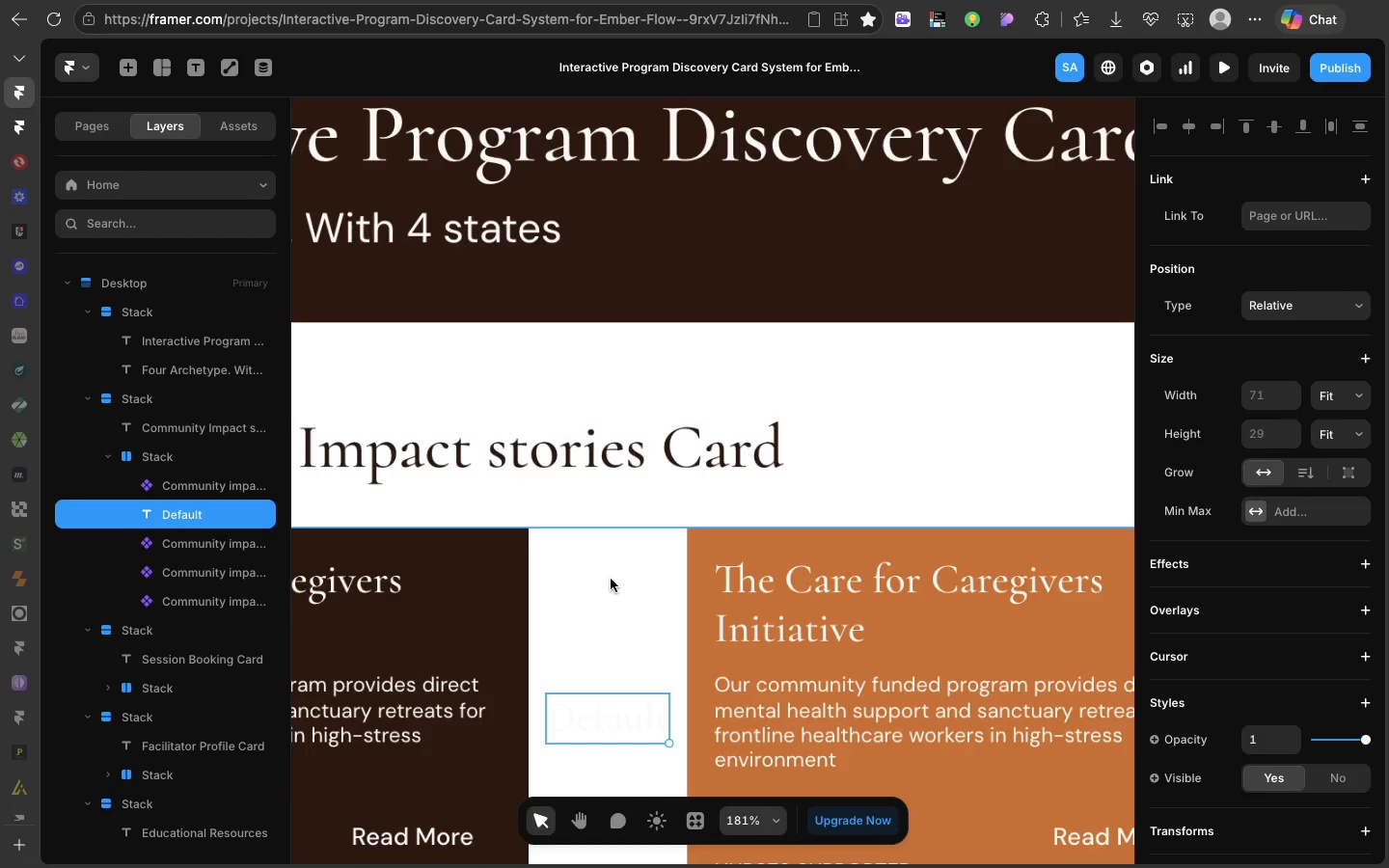 
scroll: coordinate [1257, 645], scroll_direction: down, amount: 27.0
 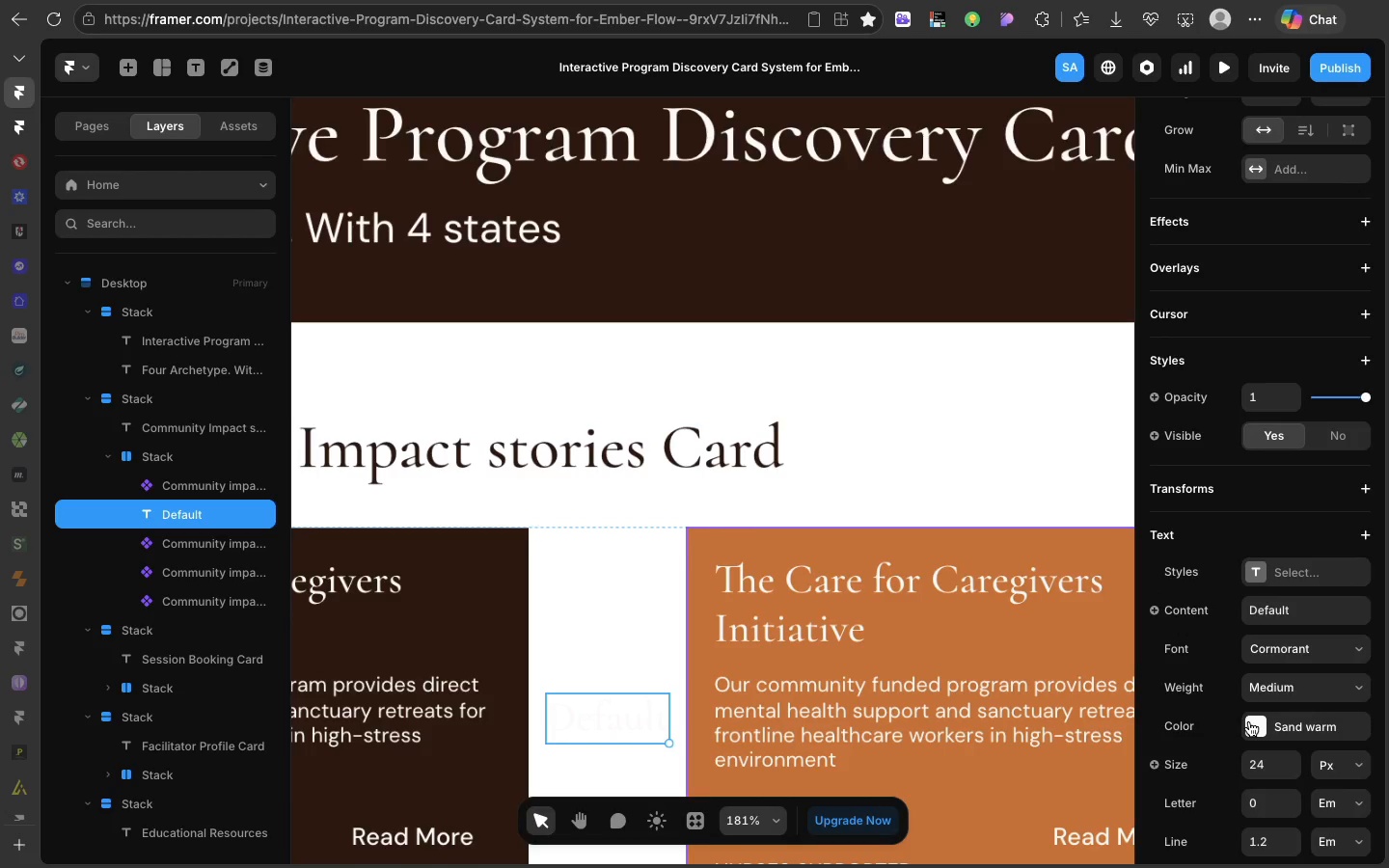 
left_click([1249, 721])
 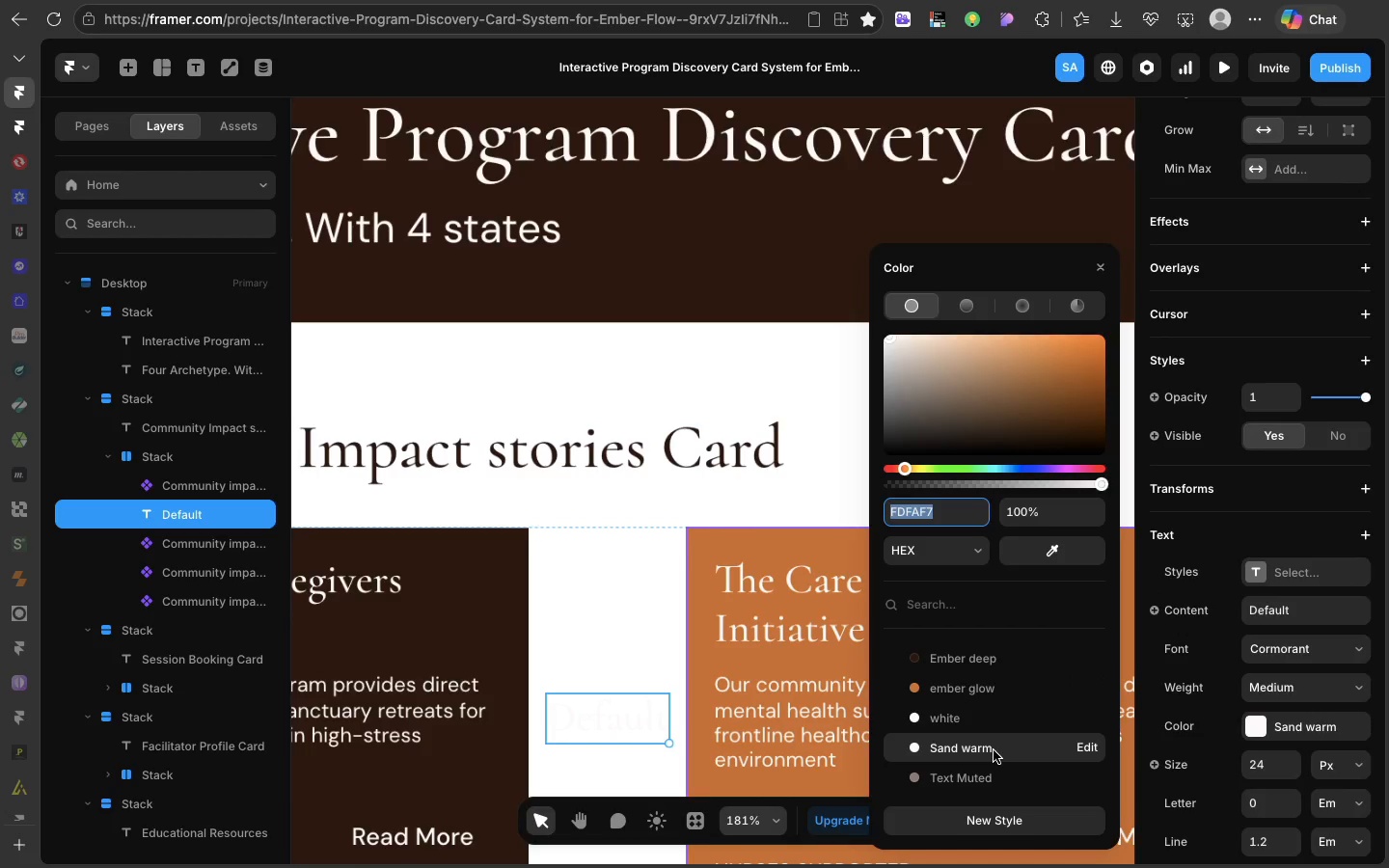 
scroll: coordinate [994, 750], scroll_direction: up, amount: 4.0
 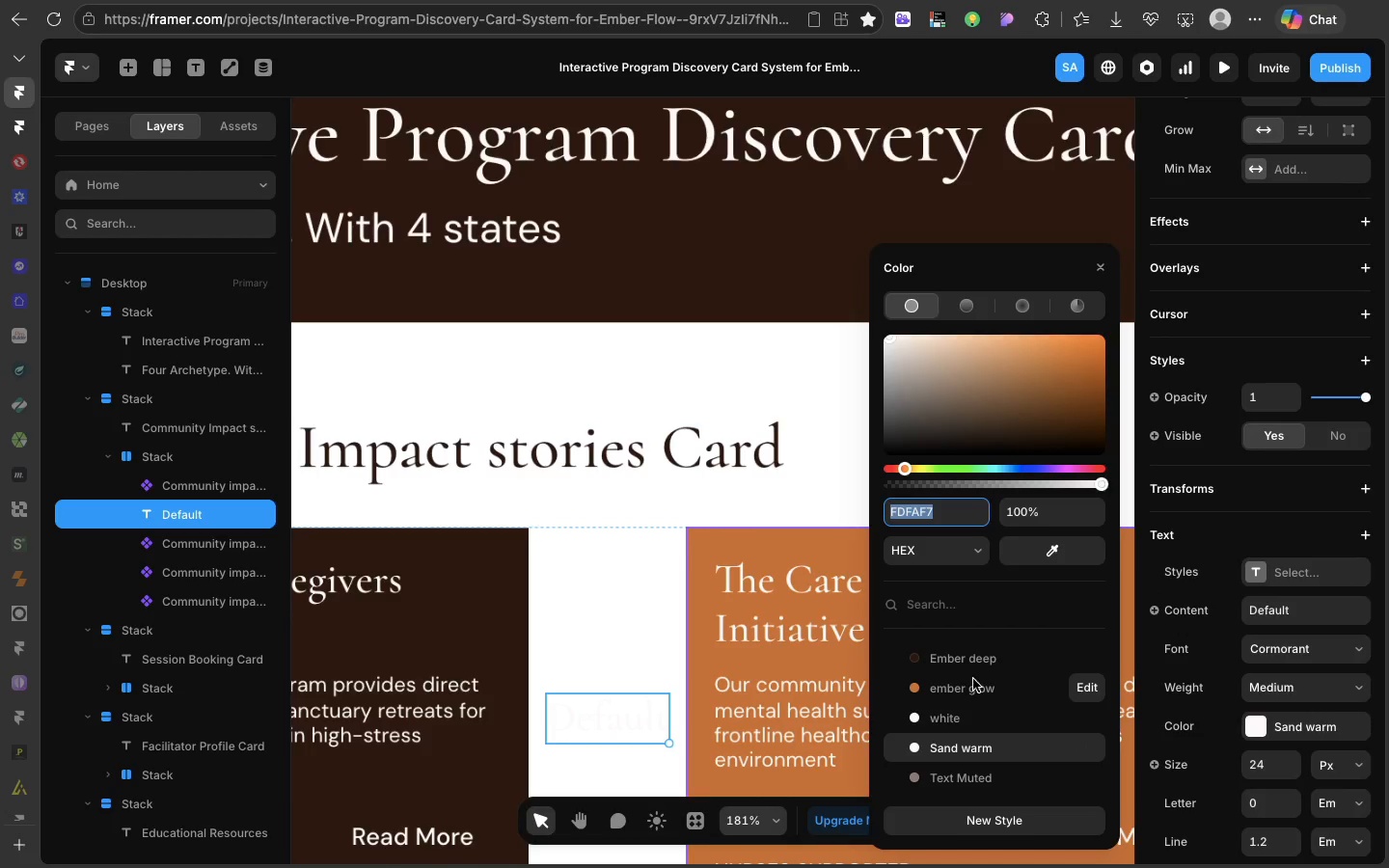 
left_click([966, 661])
 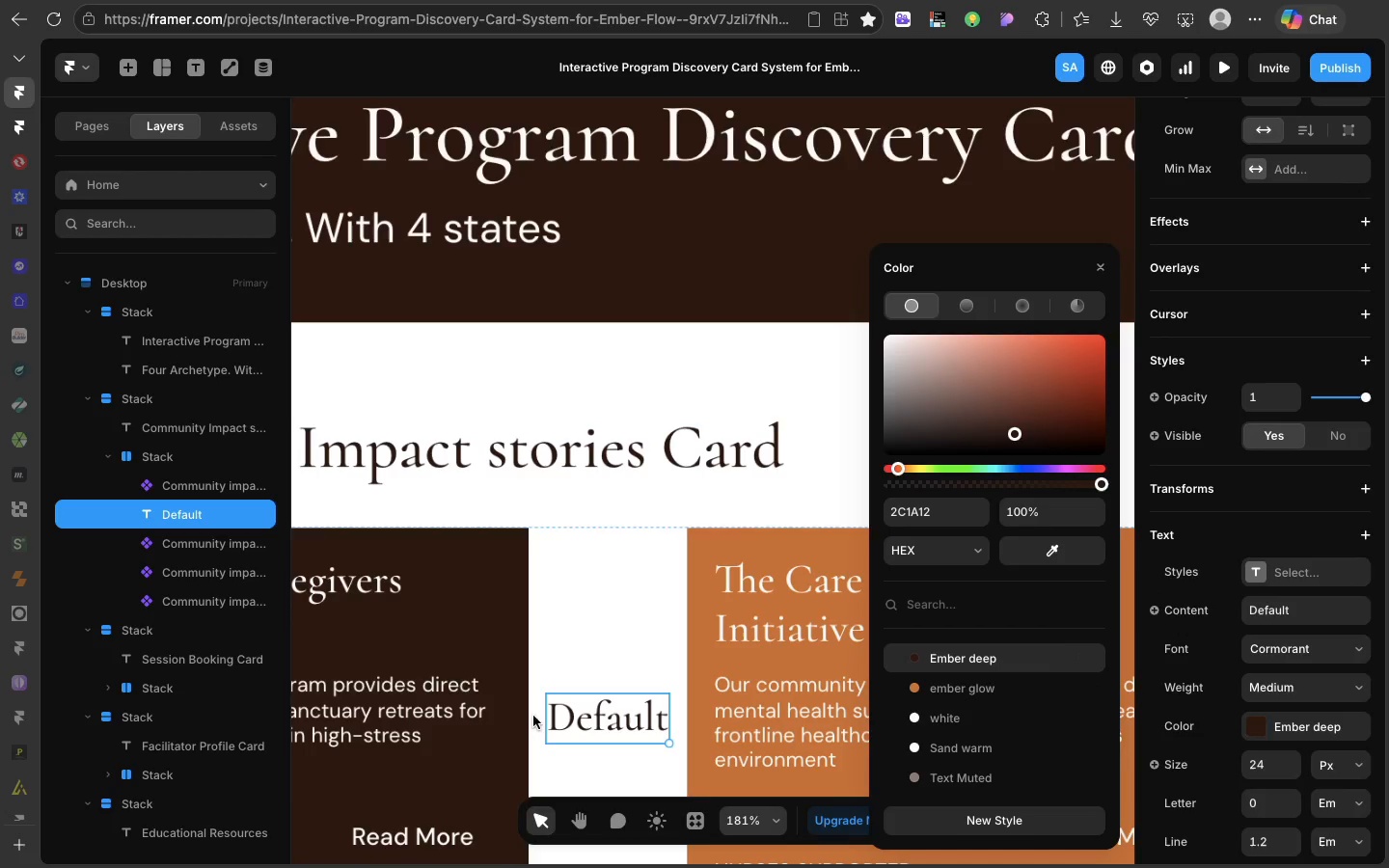 
left_click([484, 728])
 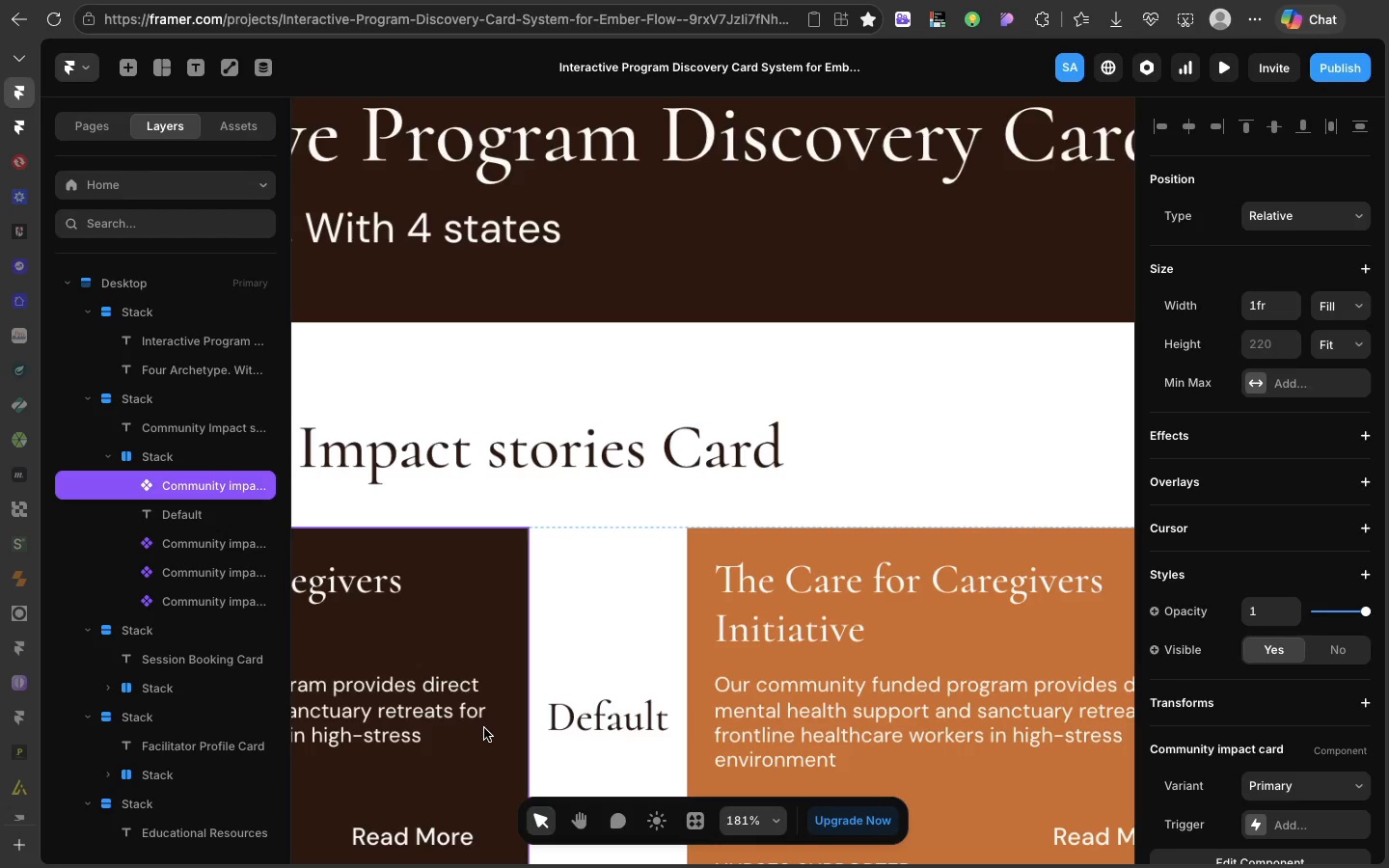 
hold_key(key=ShiftLeft, duration=1.07)
left_click([632, 701])
 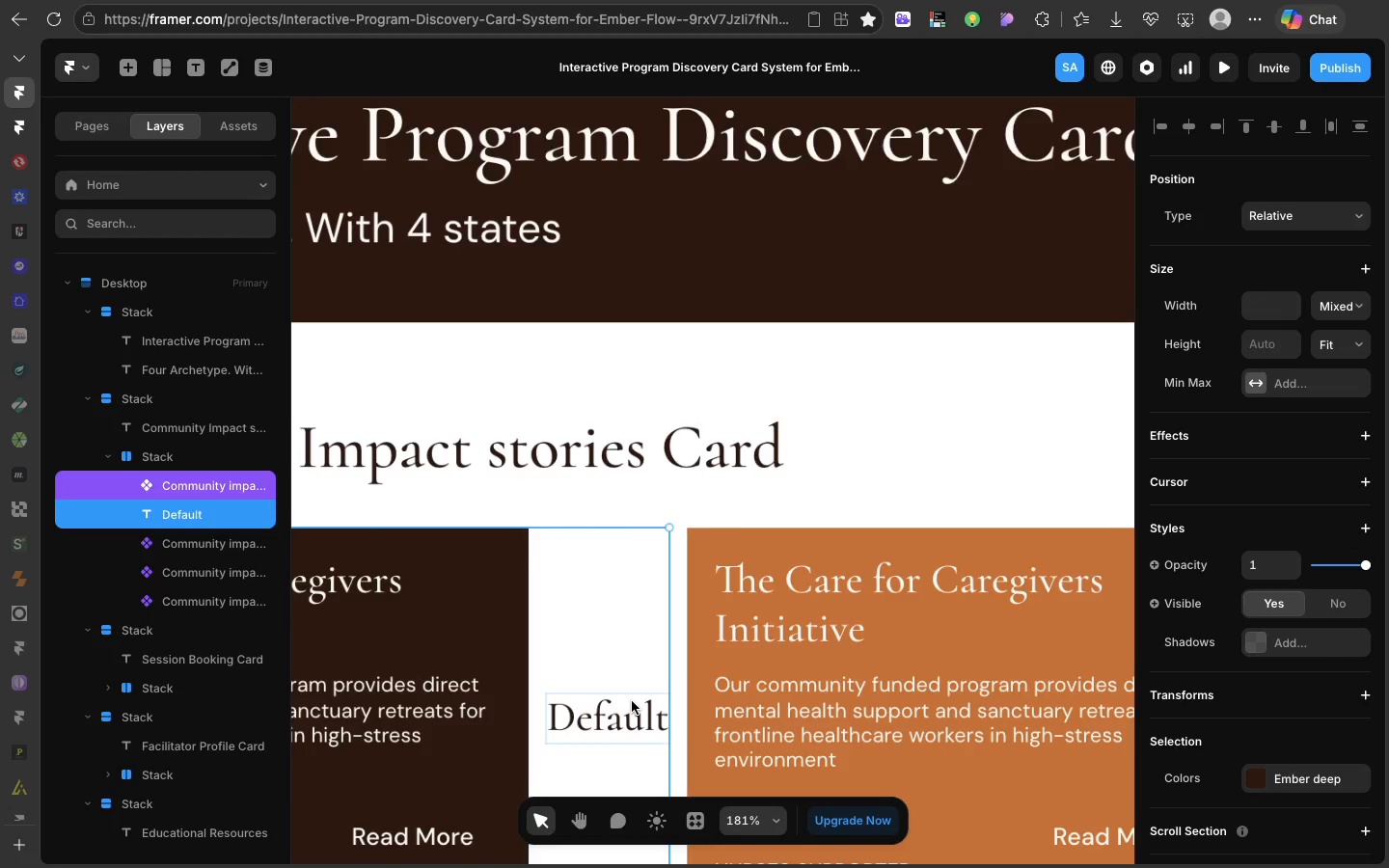 
right_click([632, 701])
 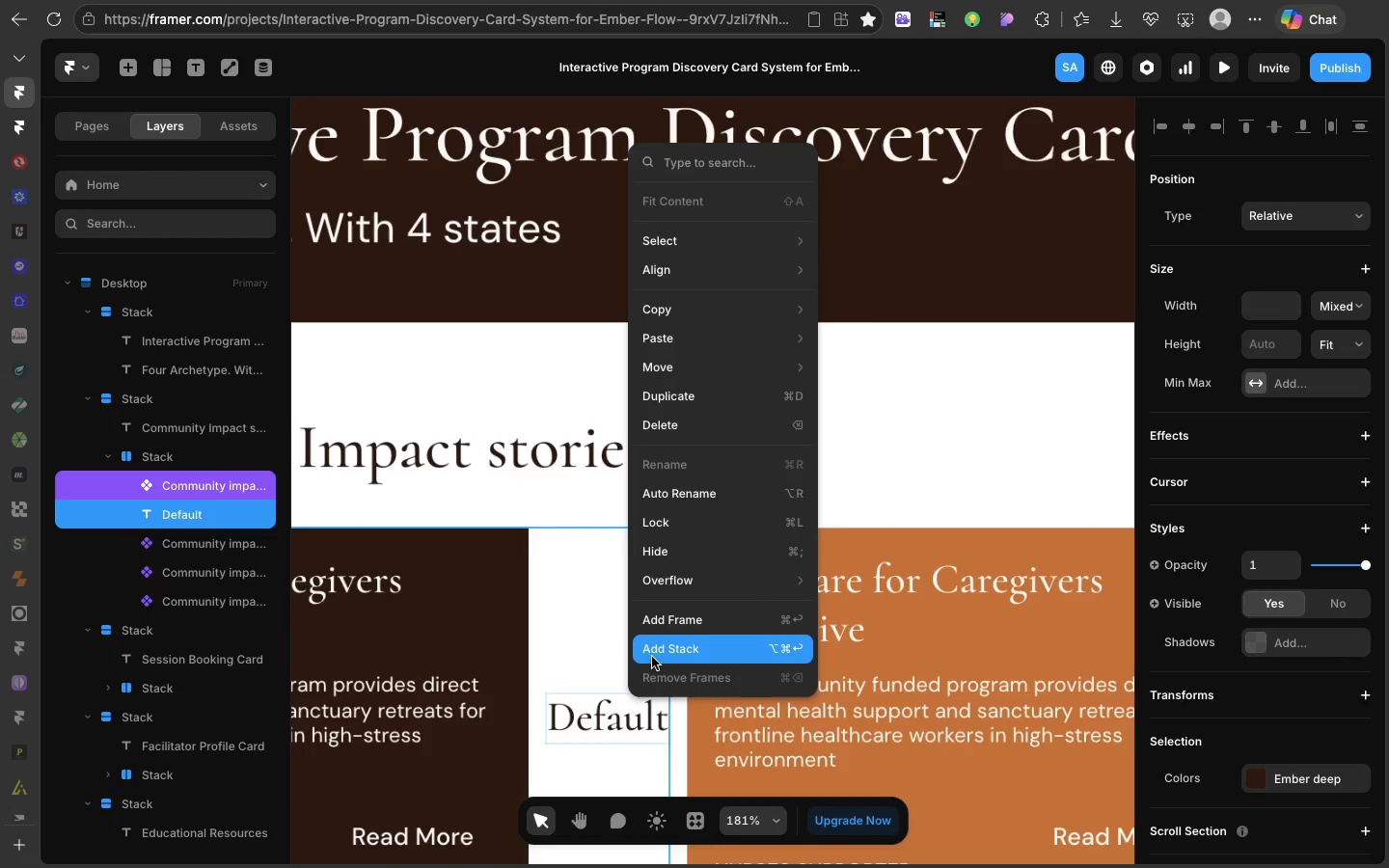 
left_click([652, 657])
 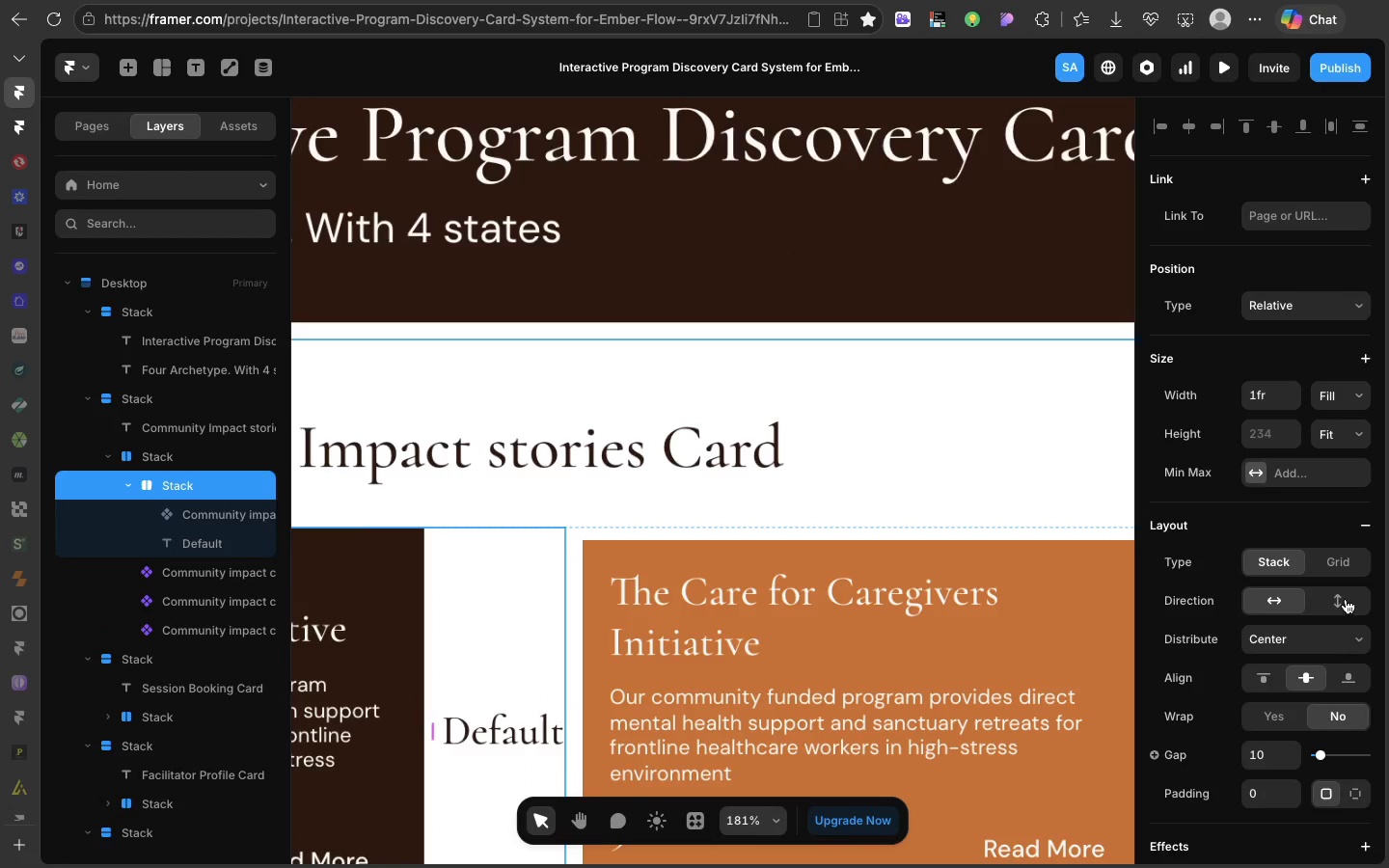 
left_click([1347, 609])
 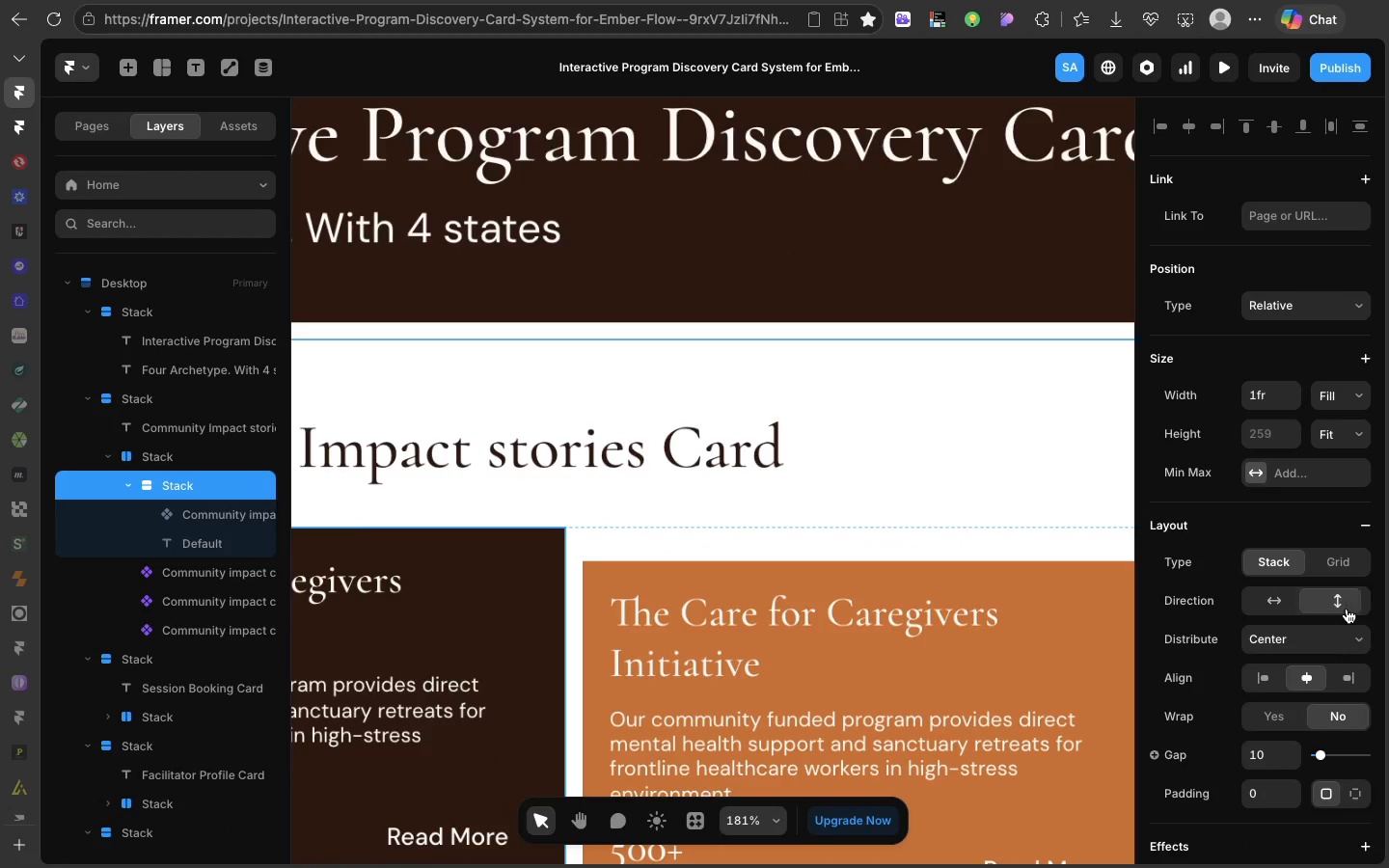 
scroll: coordinate [635, 670], scroll_direction: down, amount: 37.0
 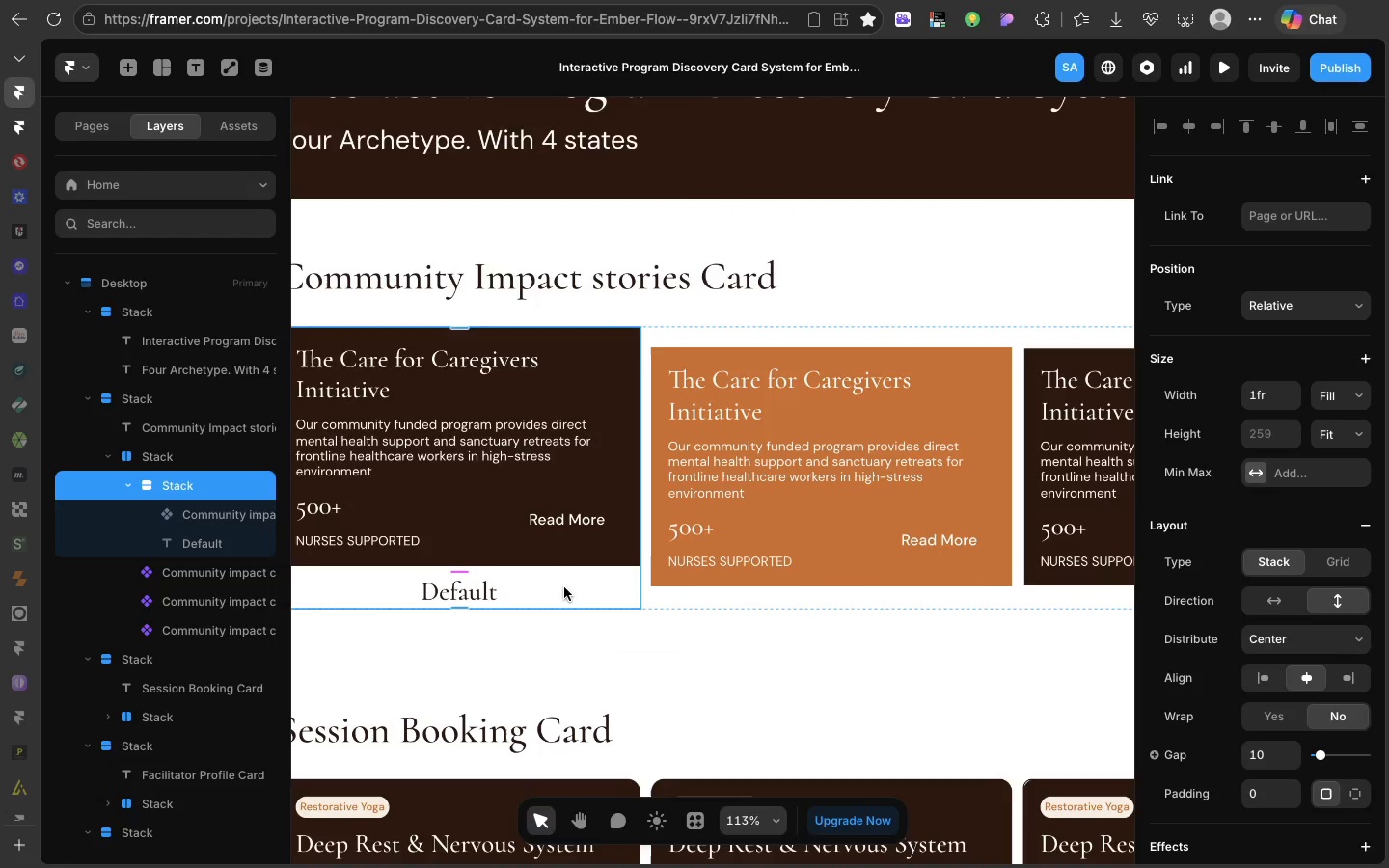 
left_click([564, 586])
 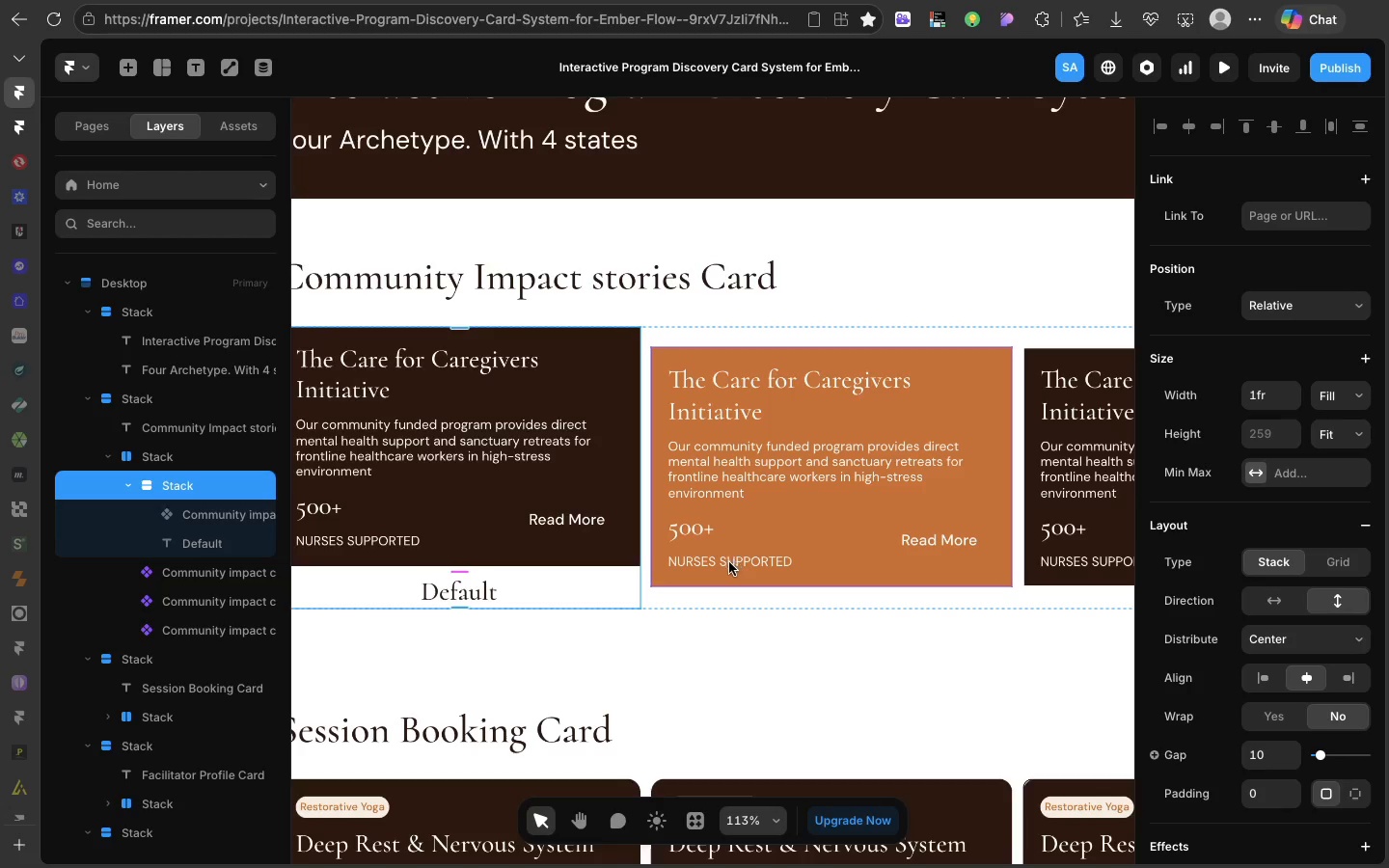 
left_click([722, 565])
 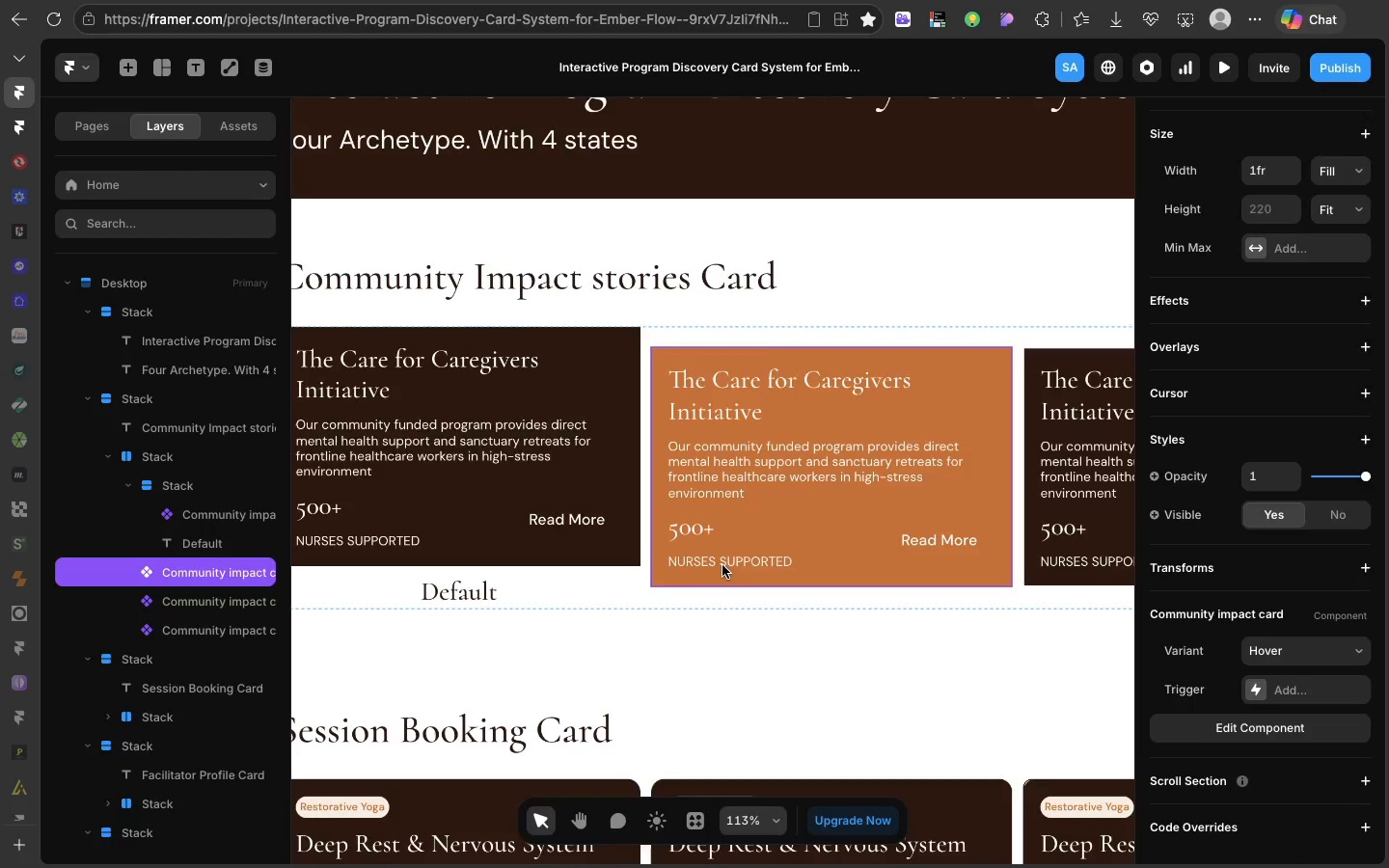 
key(Backspace)
 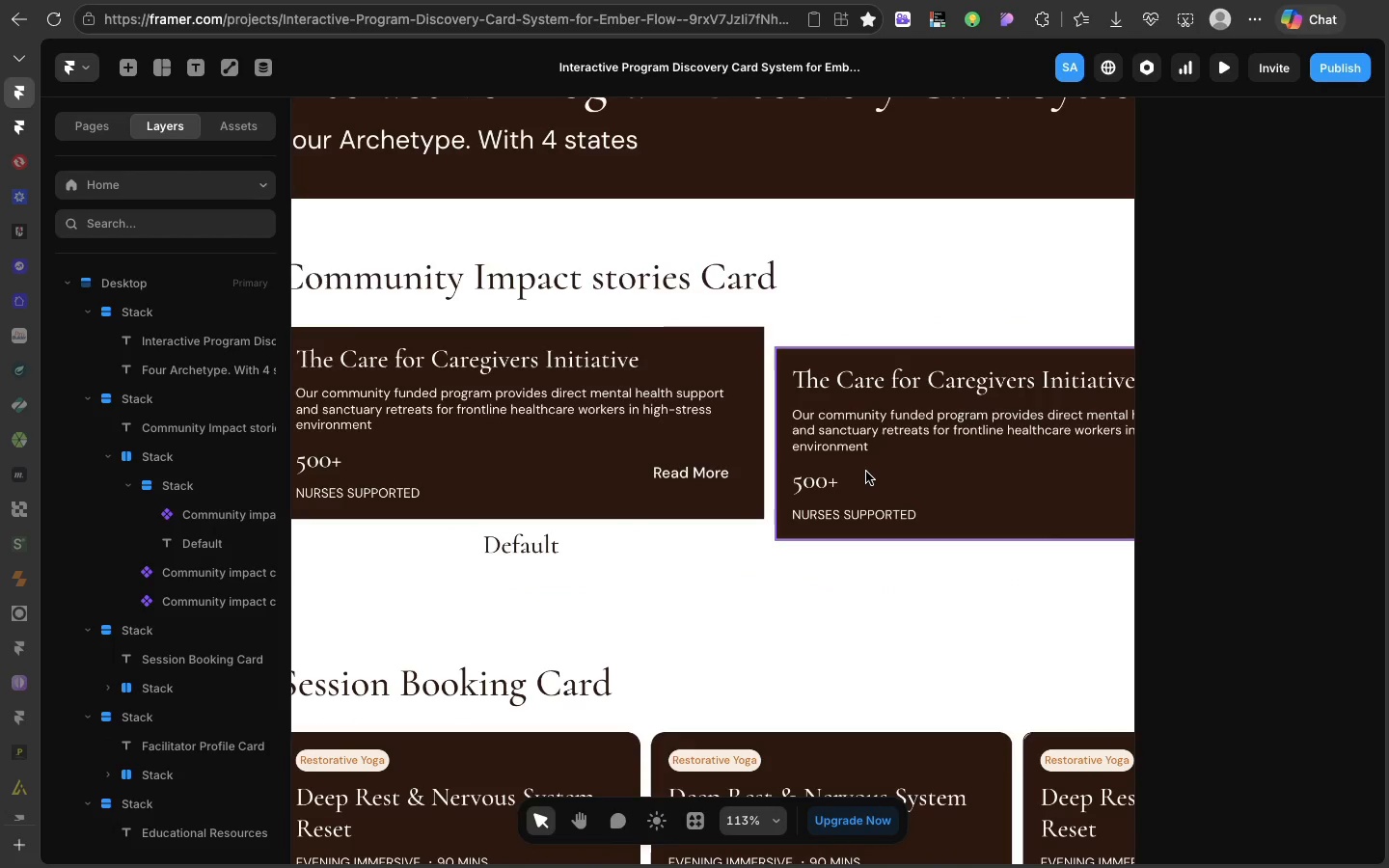 
left_click([867, 472])
 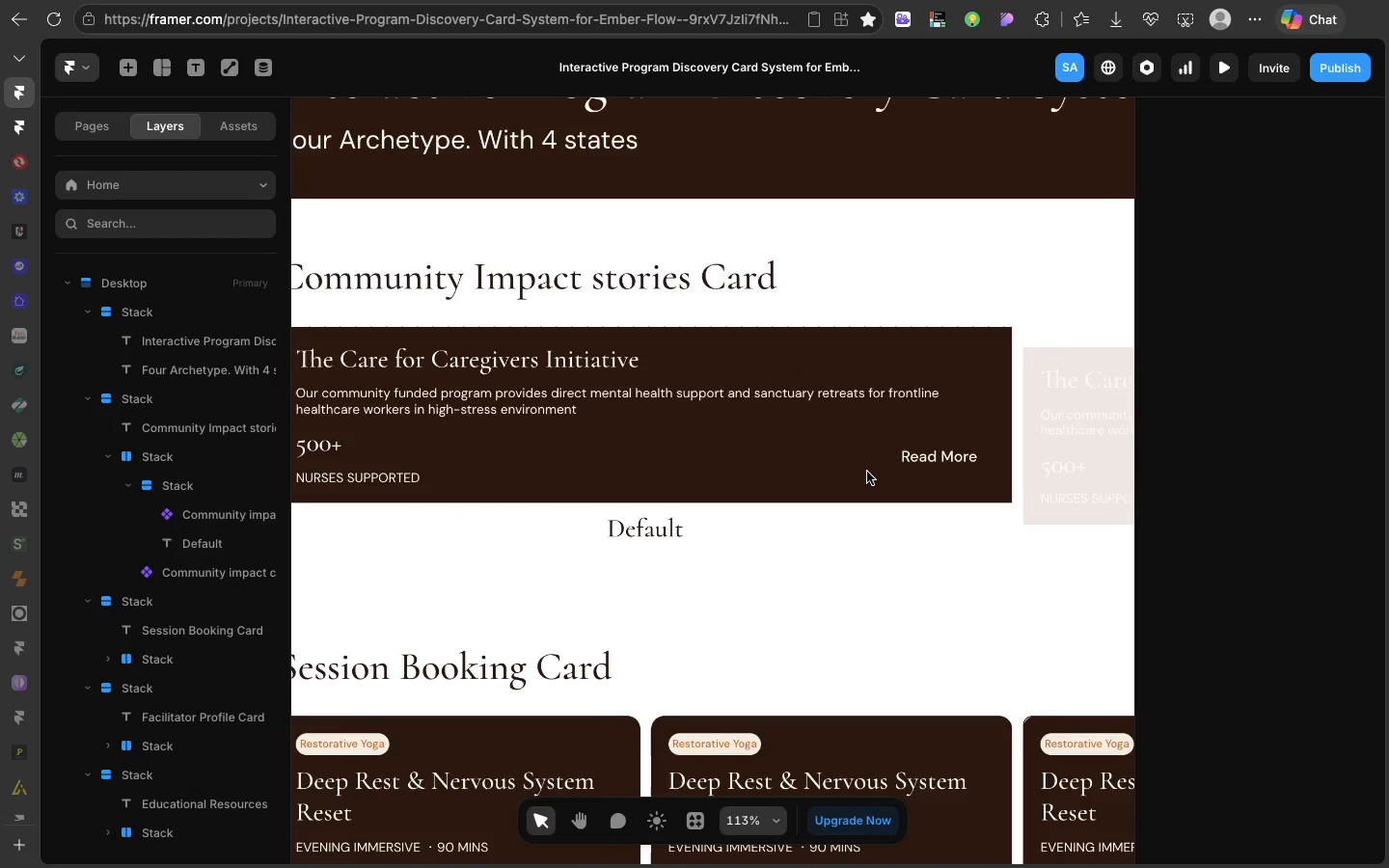 
key(Backspace)
 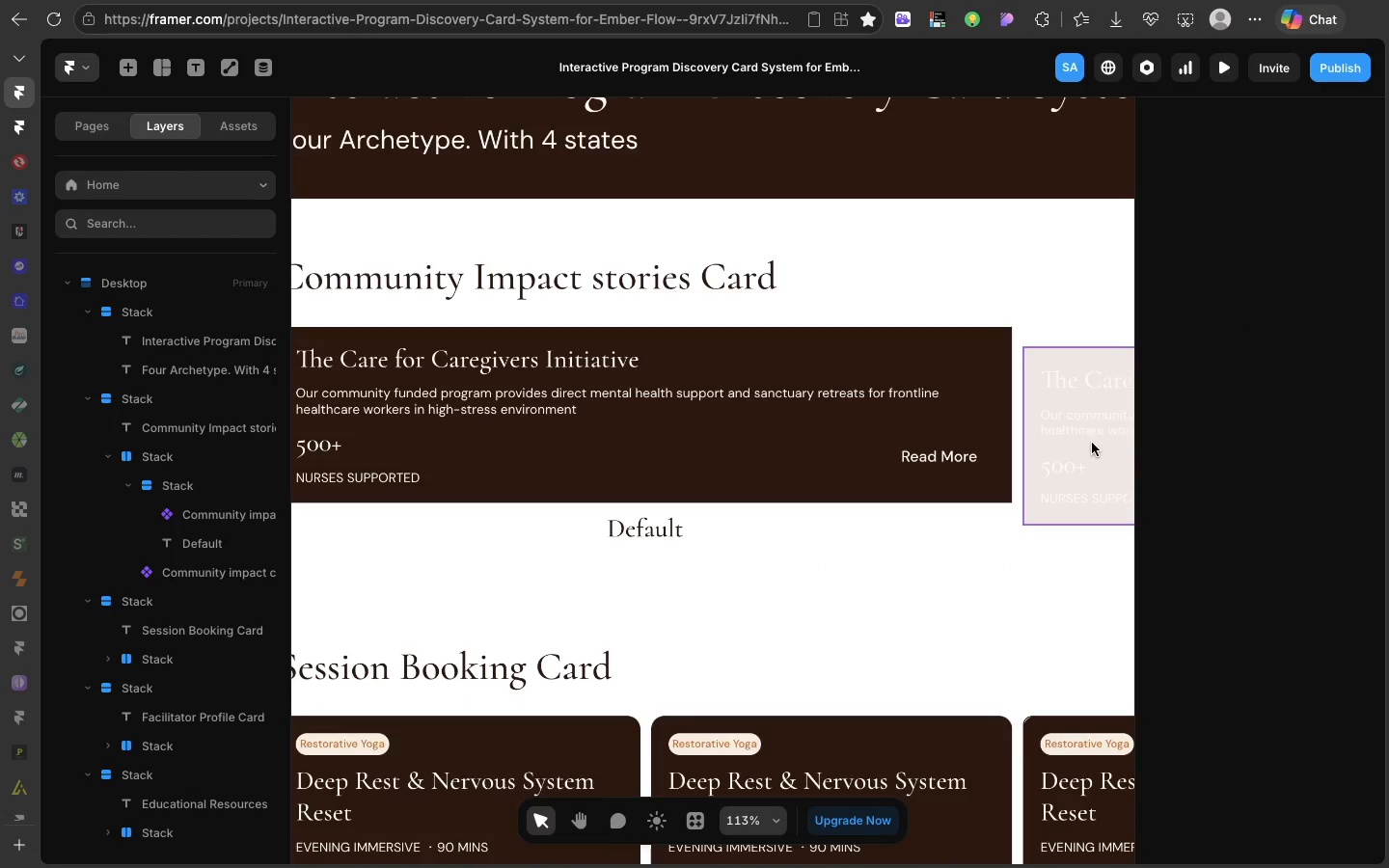 
left_click([1118, 448])
 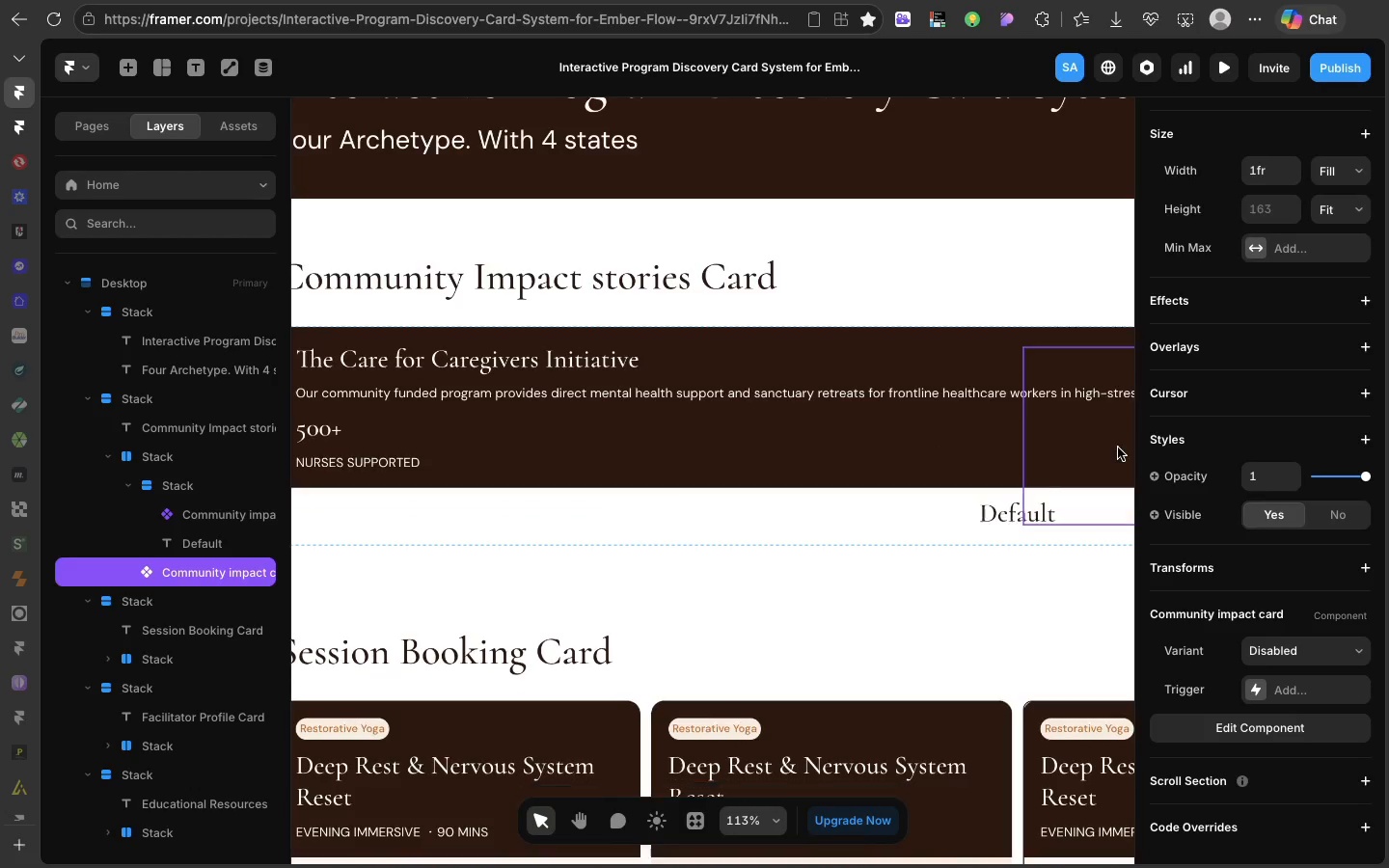 
key(Backspace)
 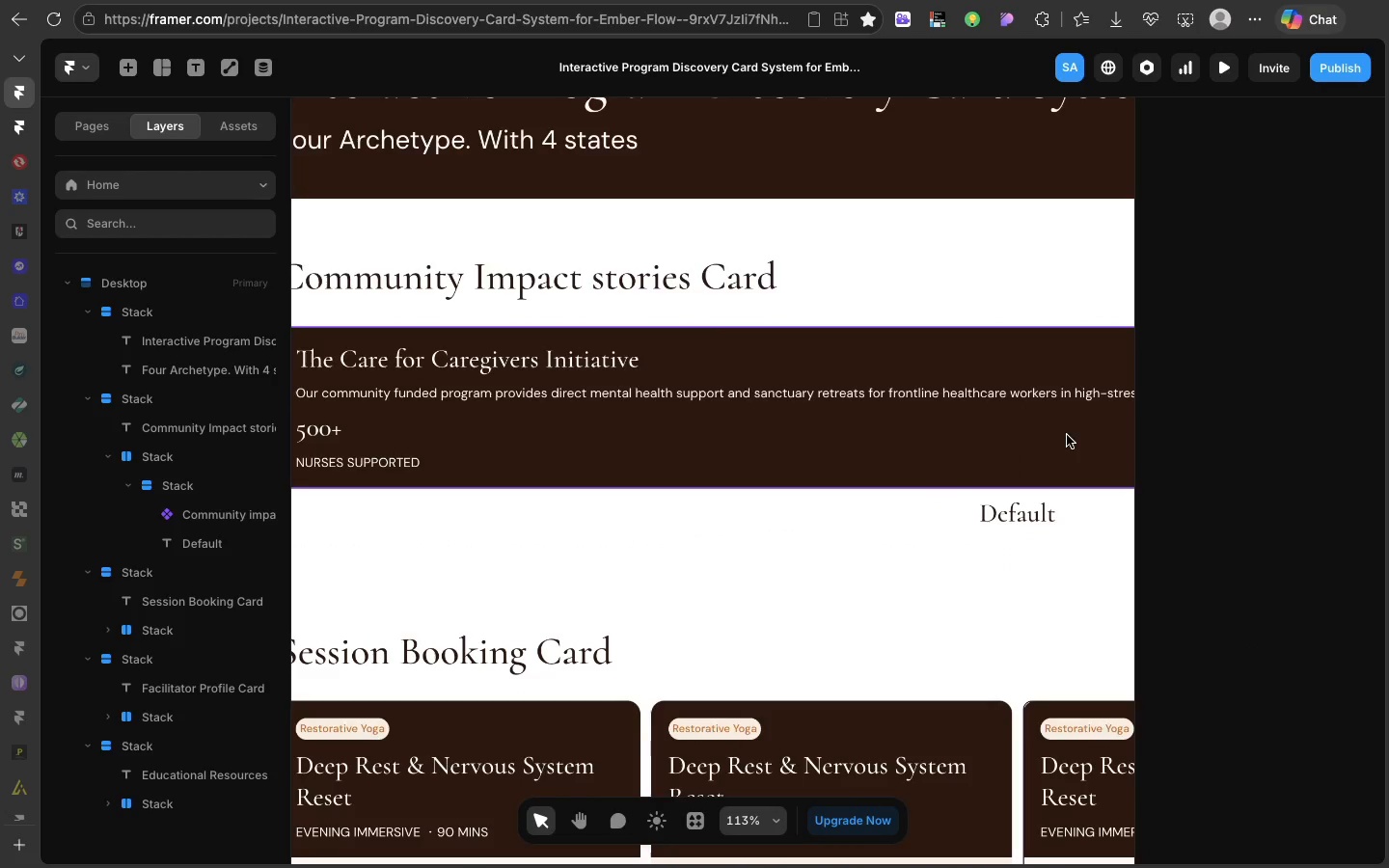 
left_click([1065, 438])
 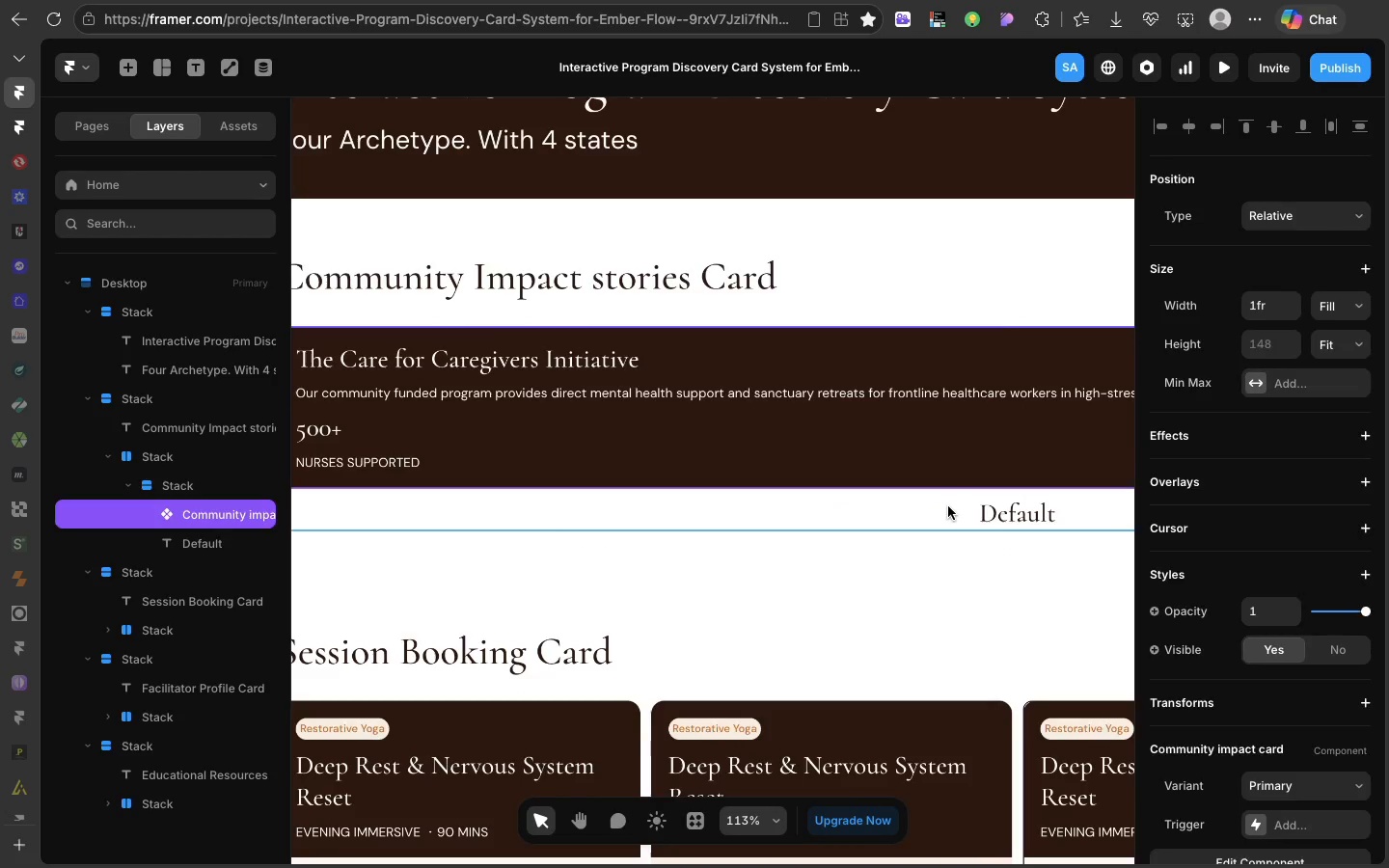 
left_click([948, 506])
 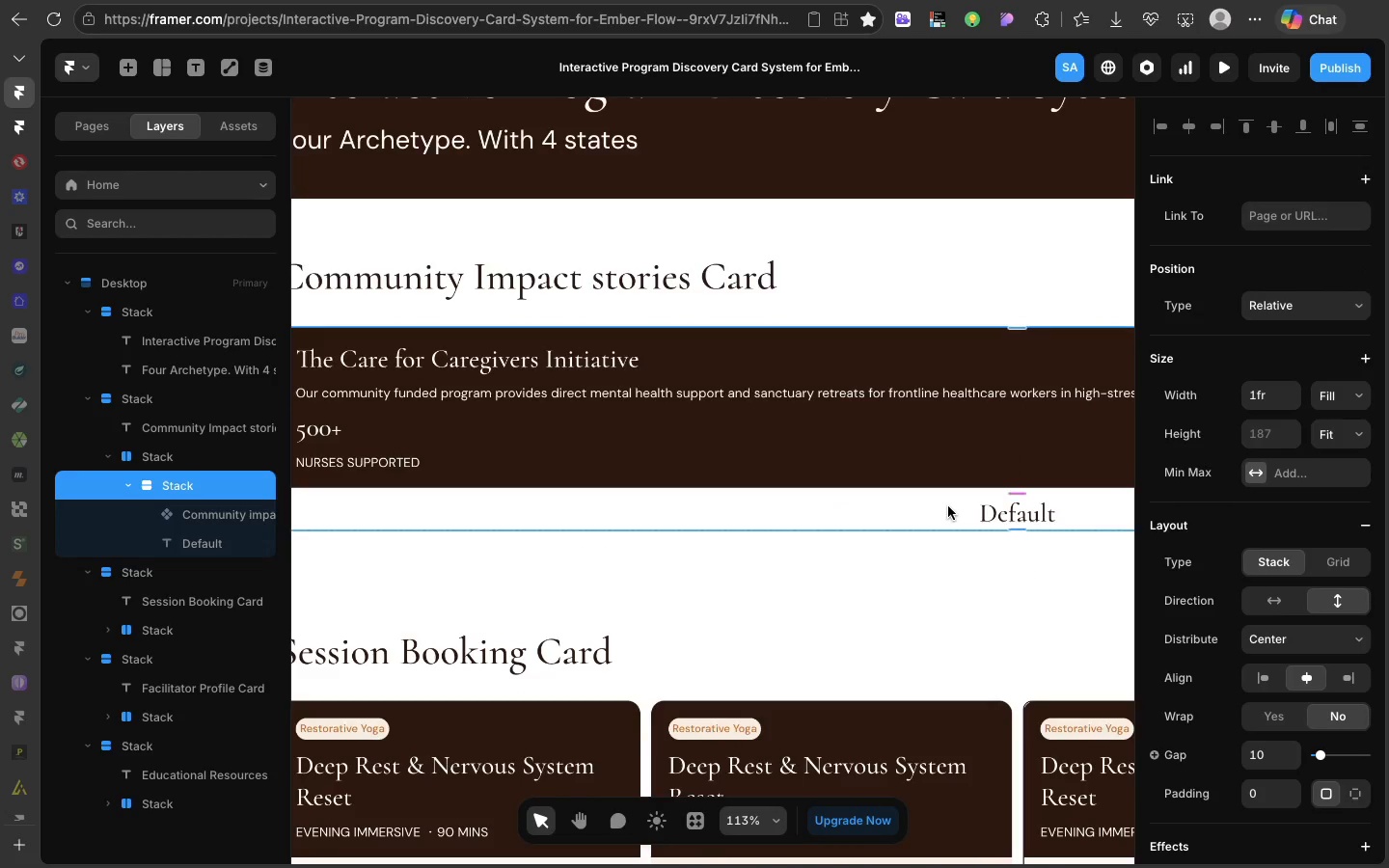 
key(Meta+D)
 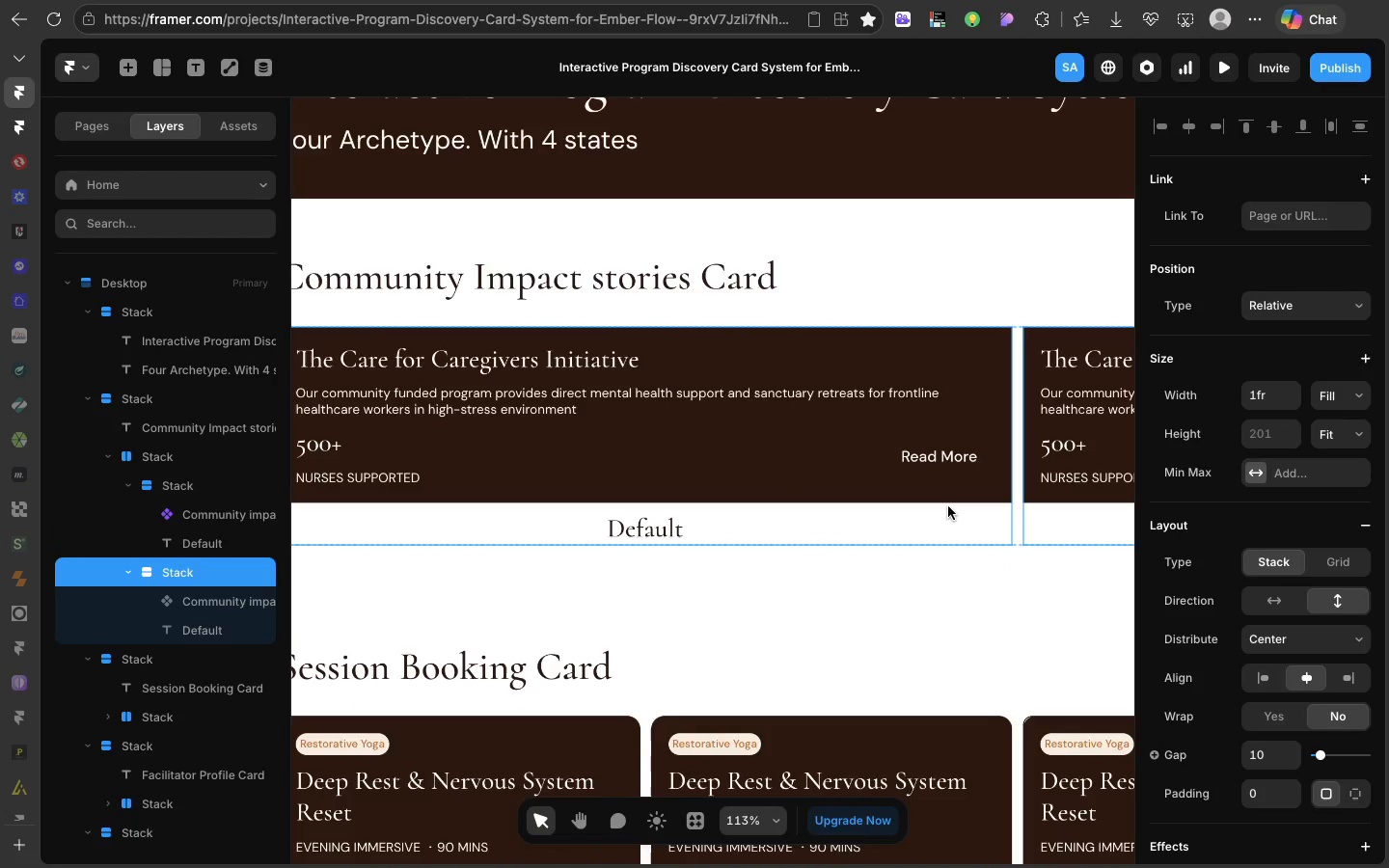 
key(Meta+D)
 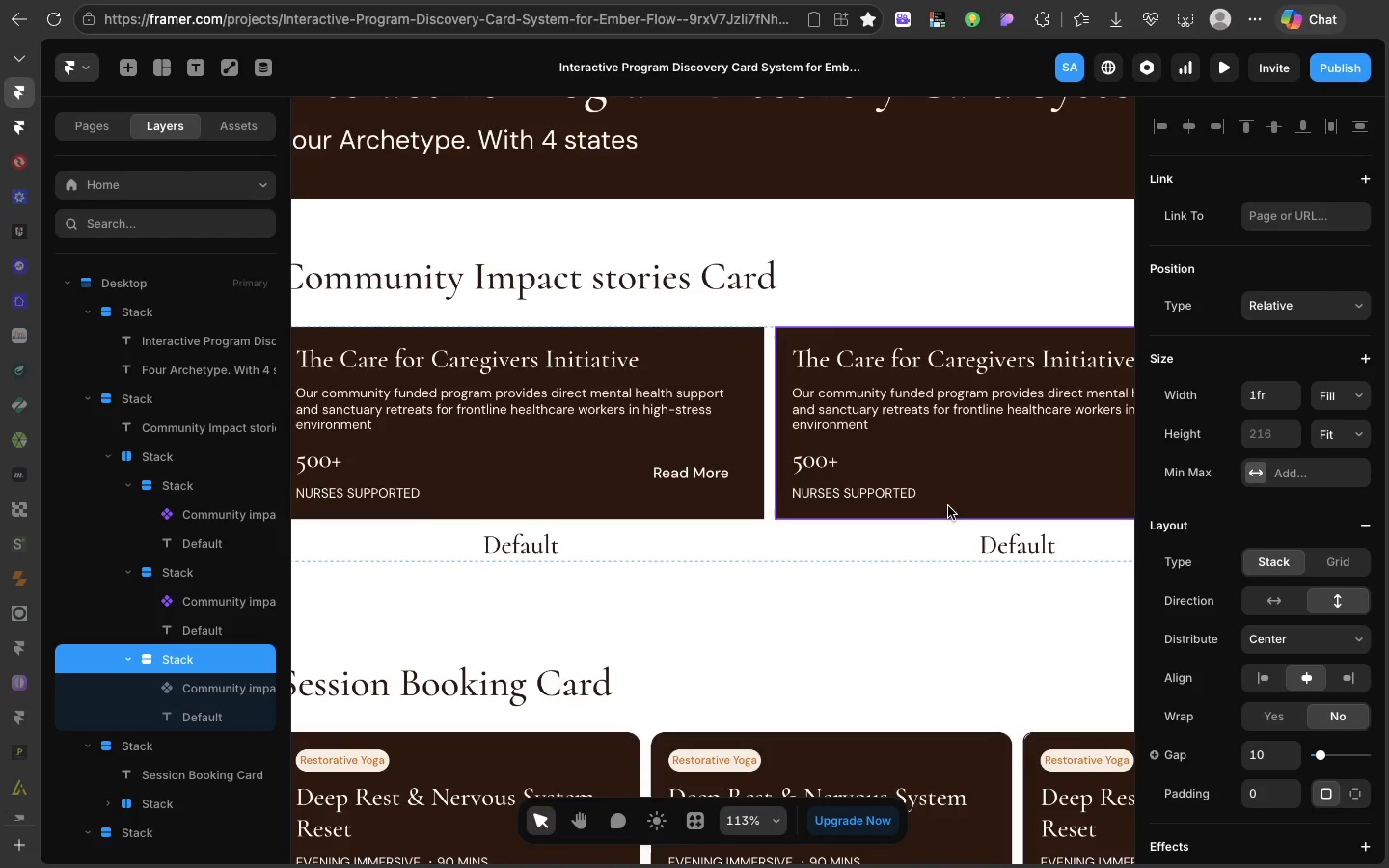 
key(Meta+D)
 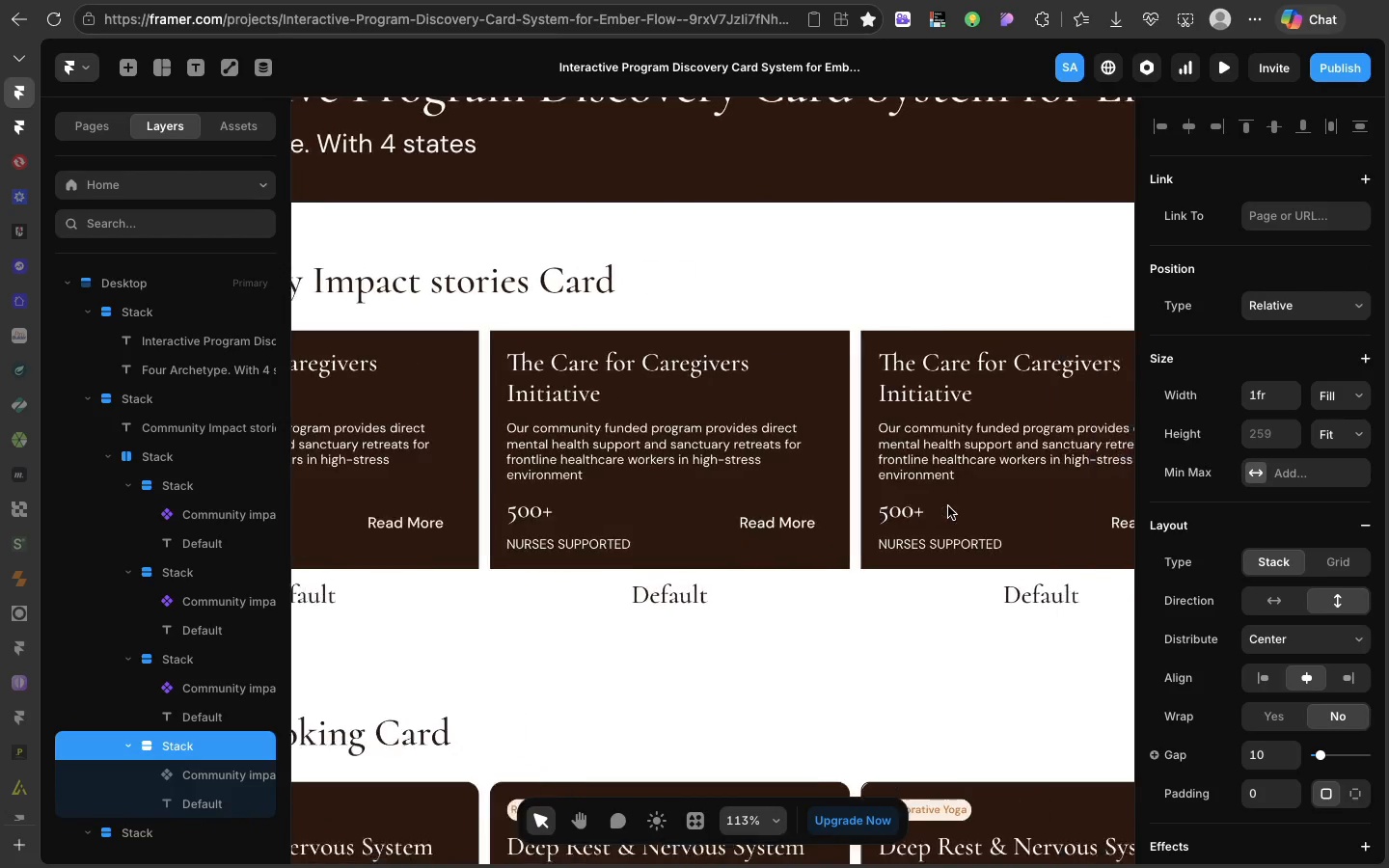 
scroll: coordinate [950, 504], scroll_direction: down, amount: 43.0
 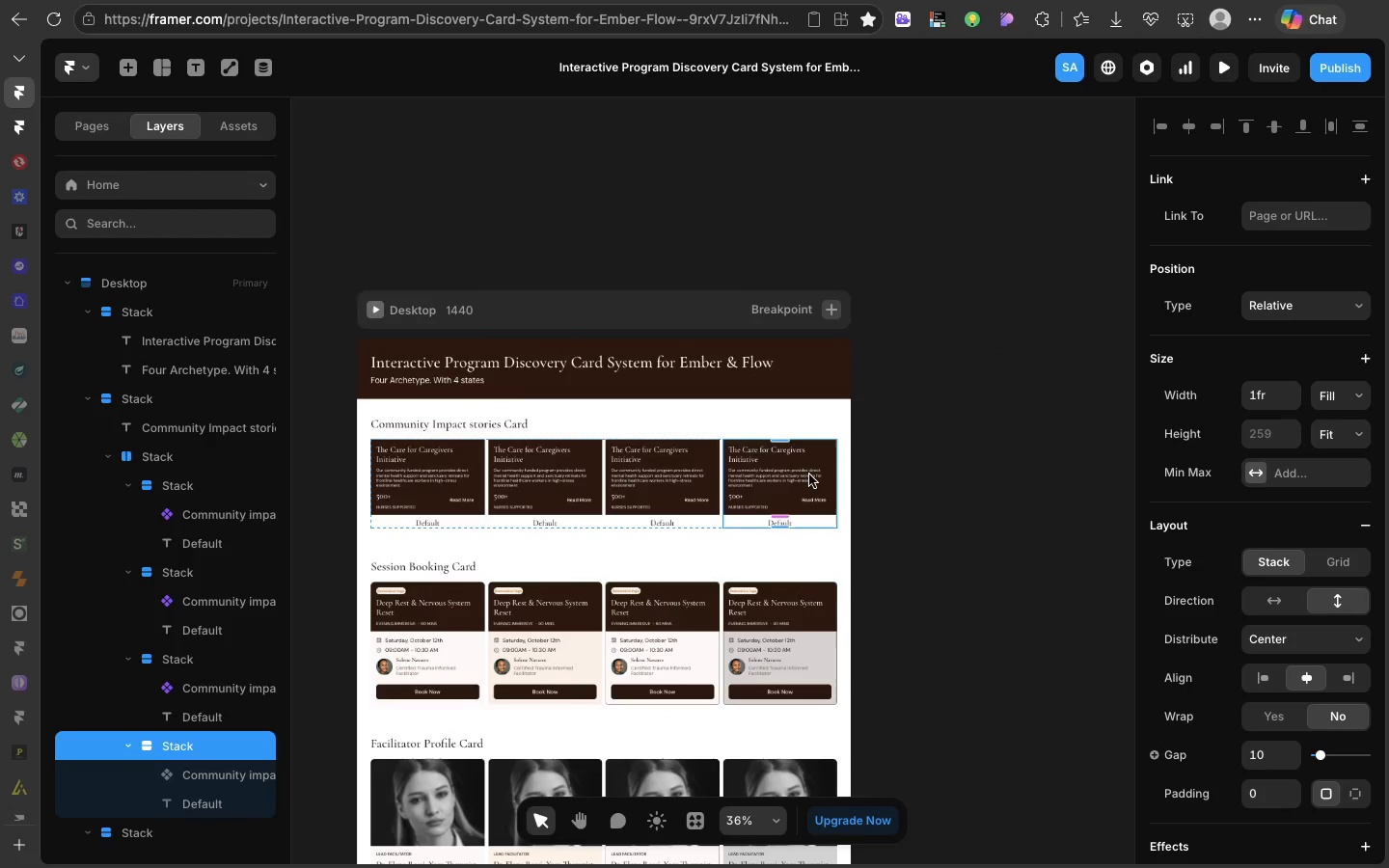 
left_click([807, 478])
 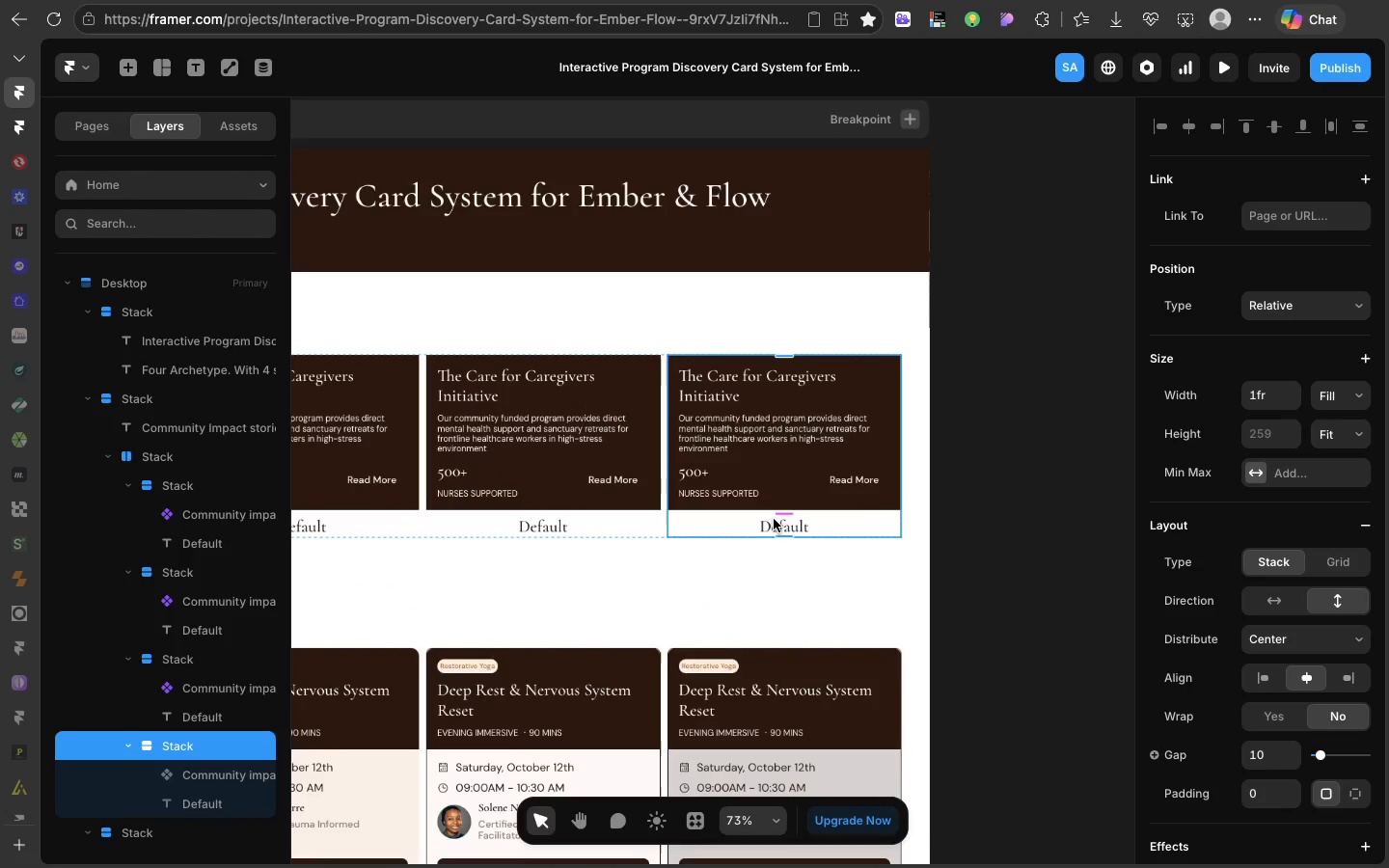 
double_click([774, 515])
 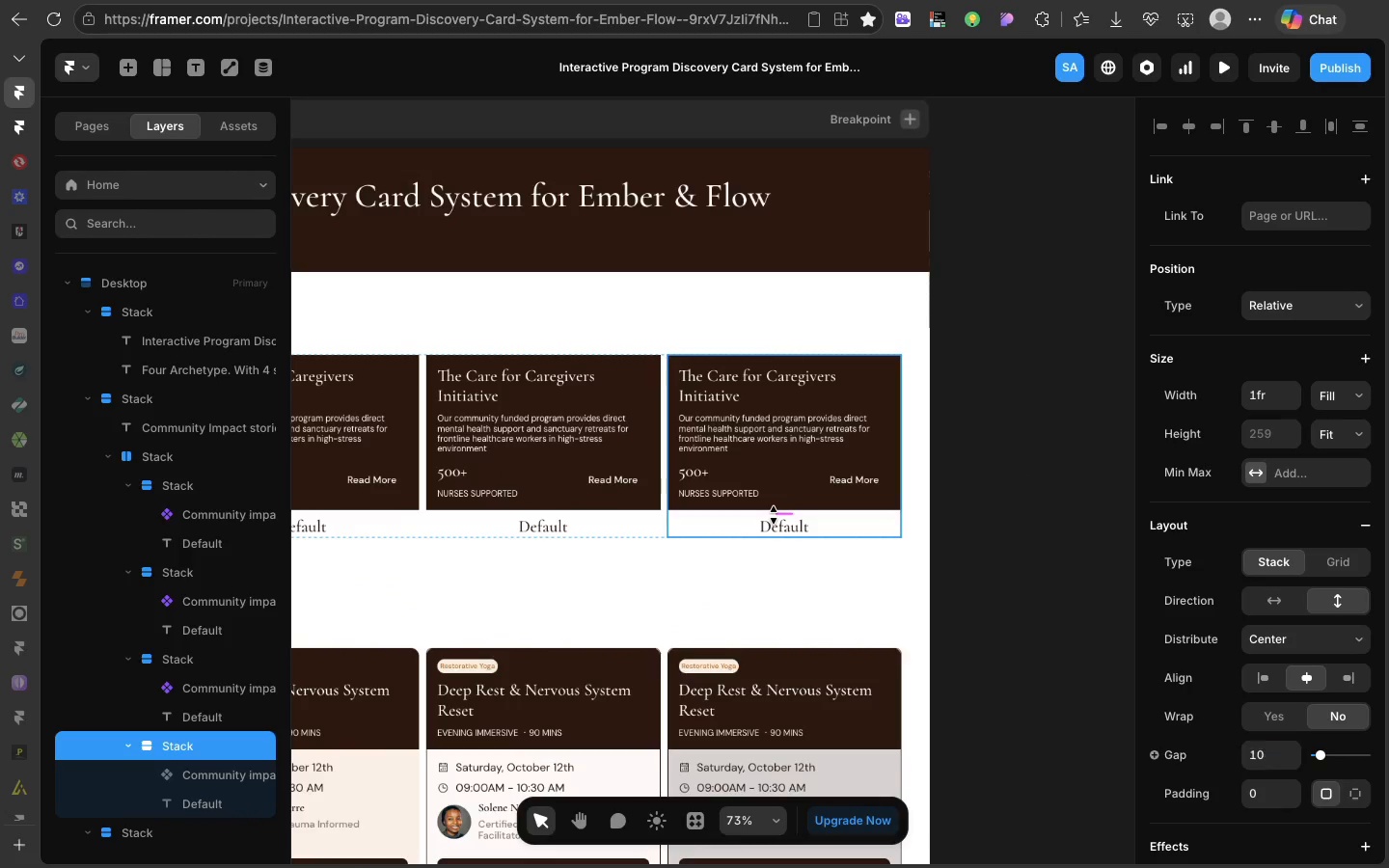 
triple_click([774, 515])
 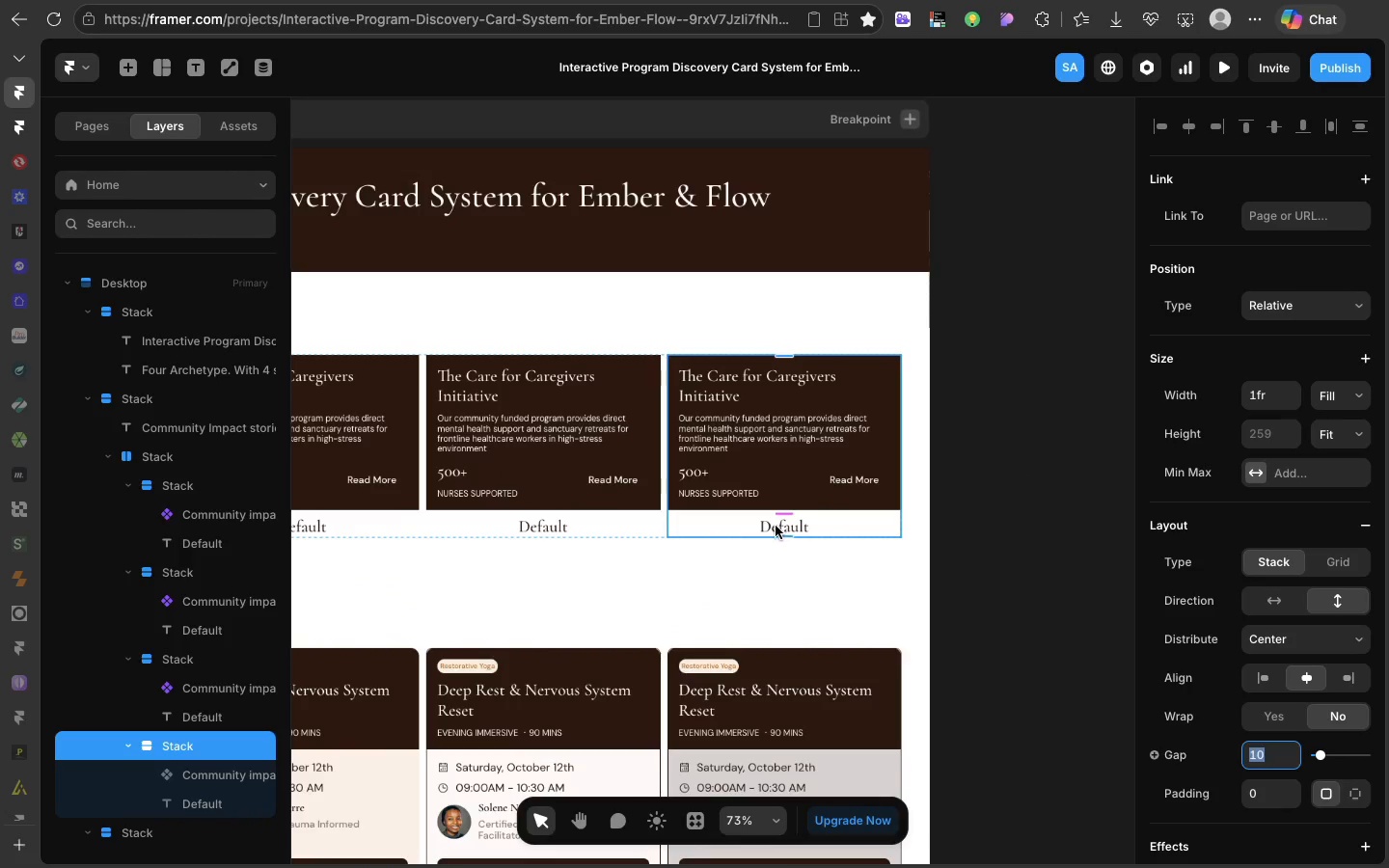 
double_click([776, 526])
 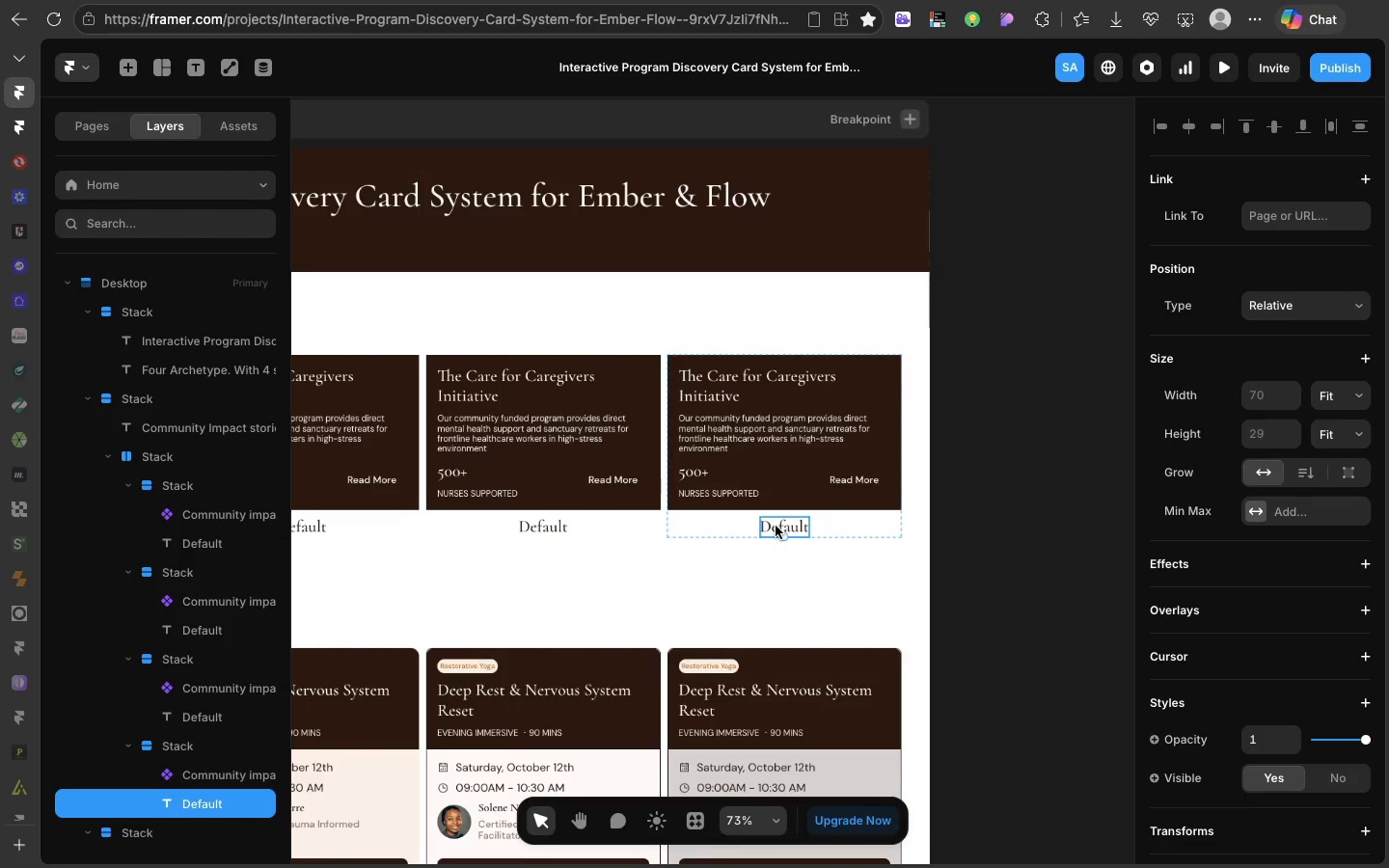 
triple_click([776, 526])
 